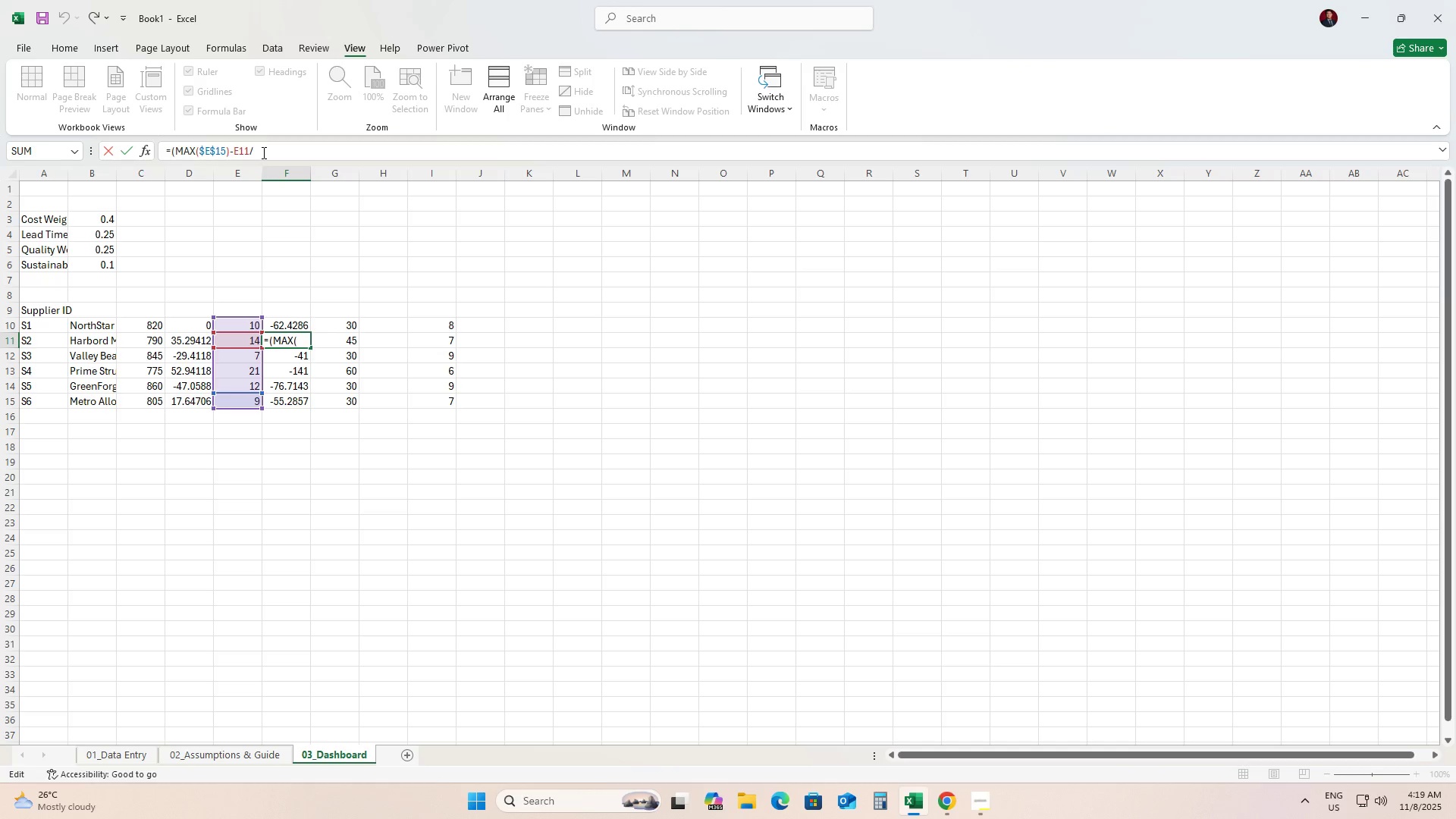 
left_click([262, 152])
 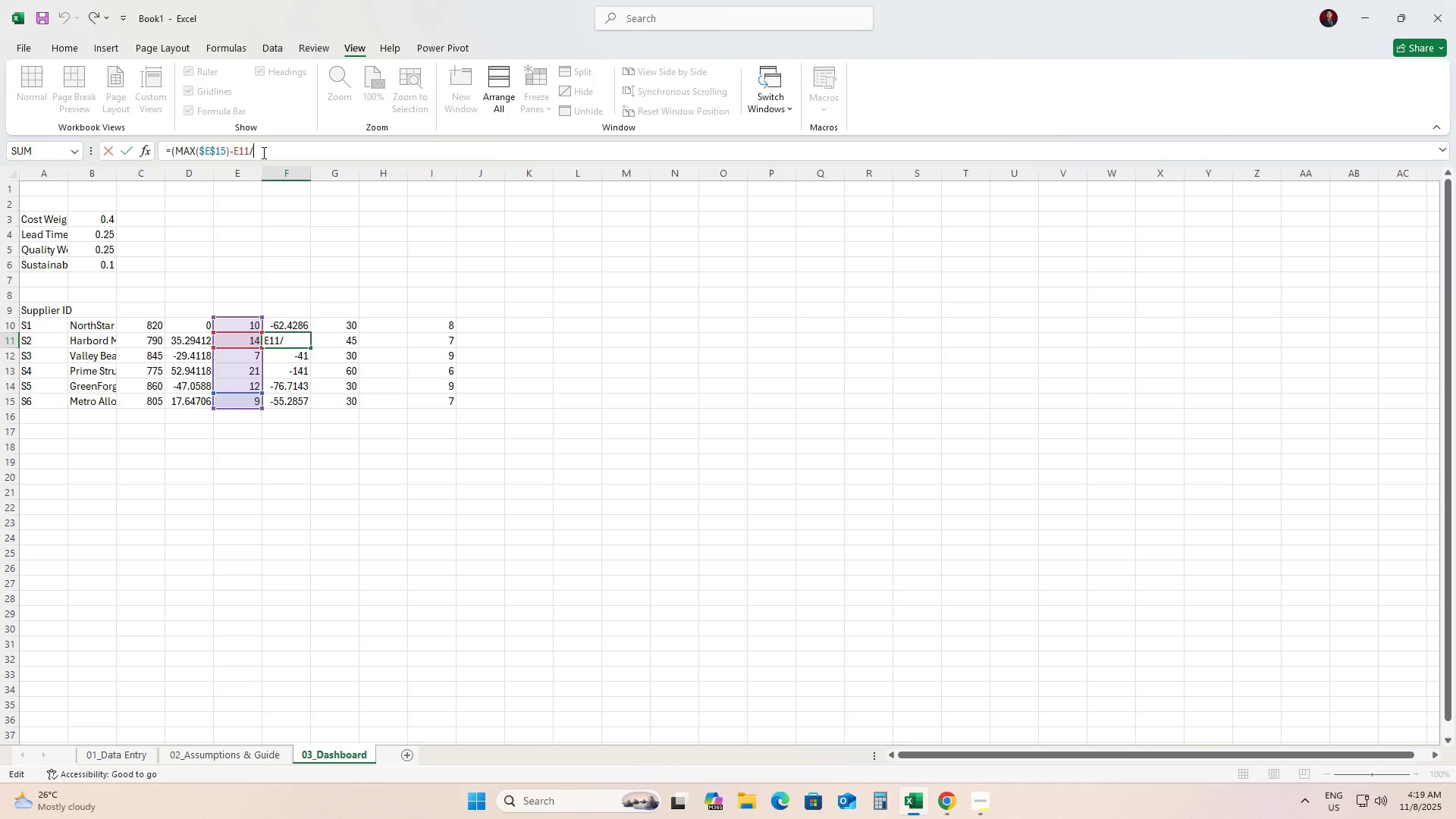 
wait(17.32)
 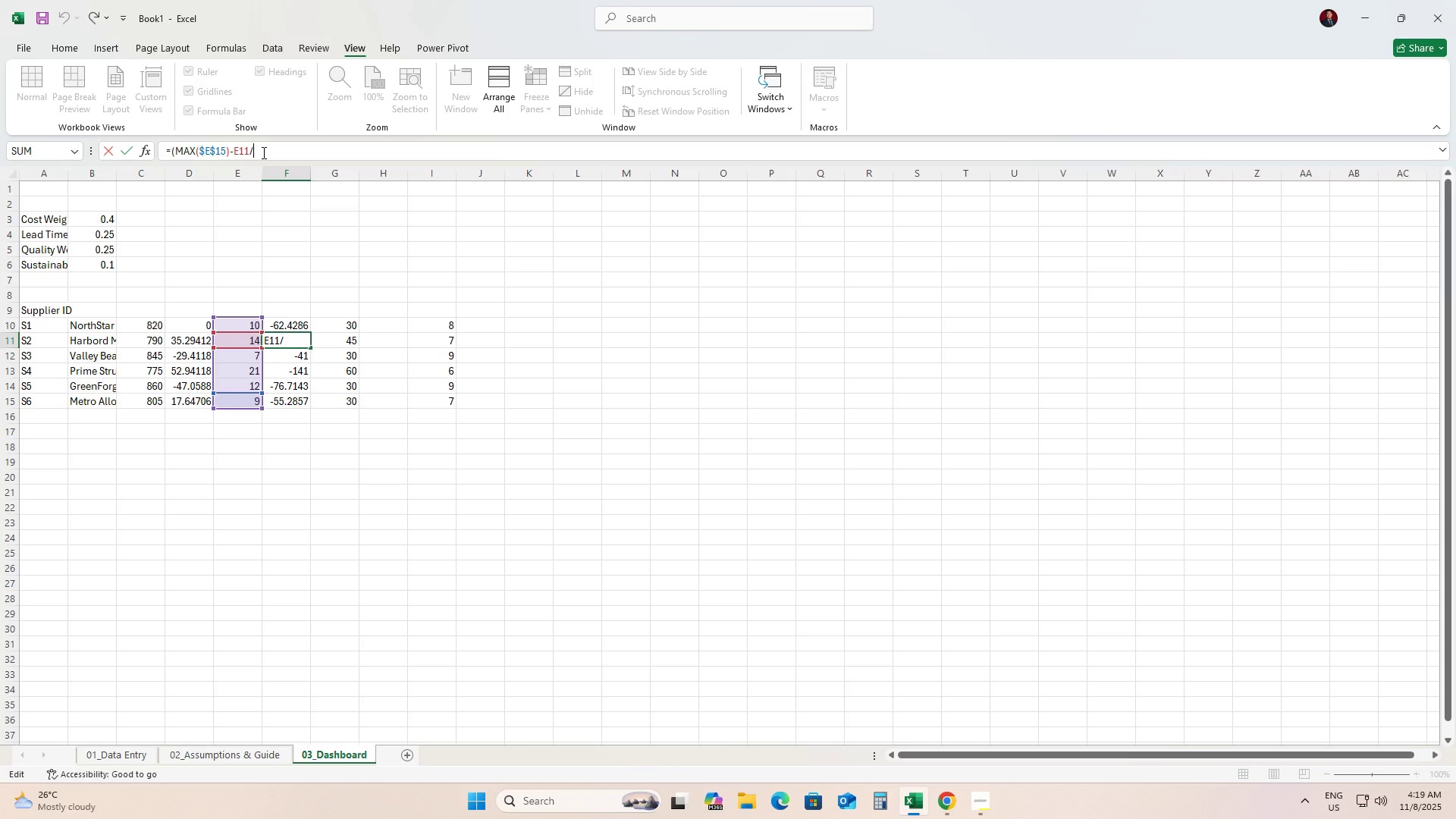 
key(ArrowLeft)
 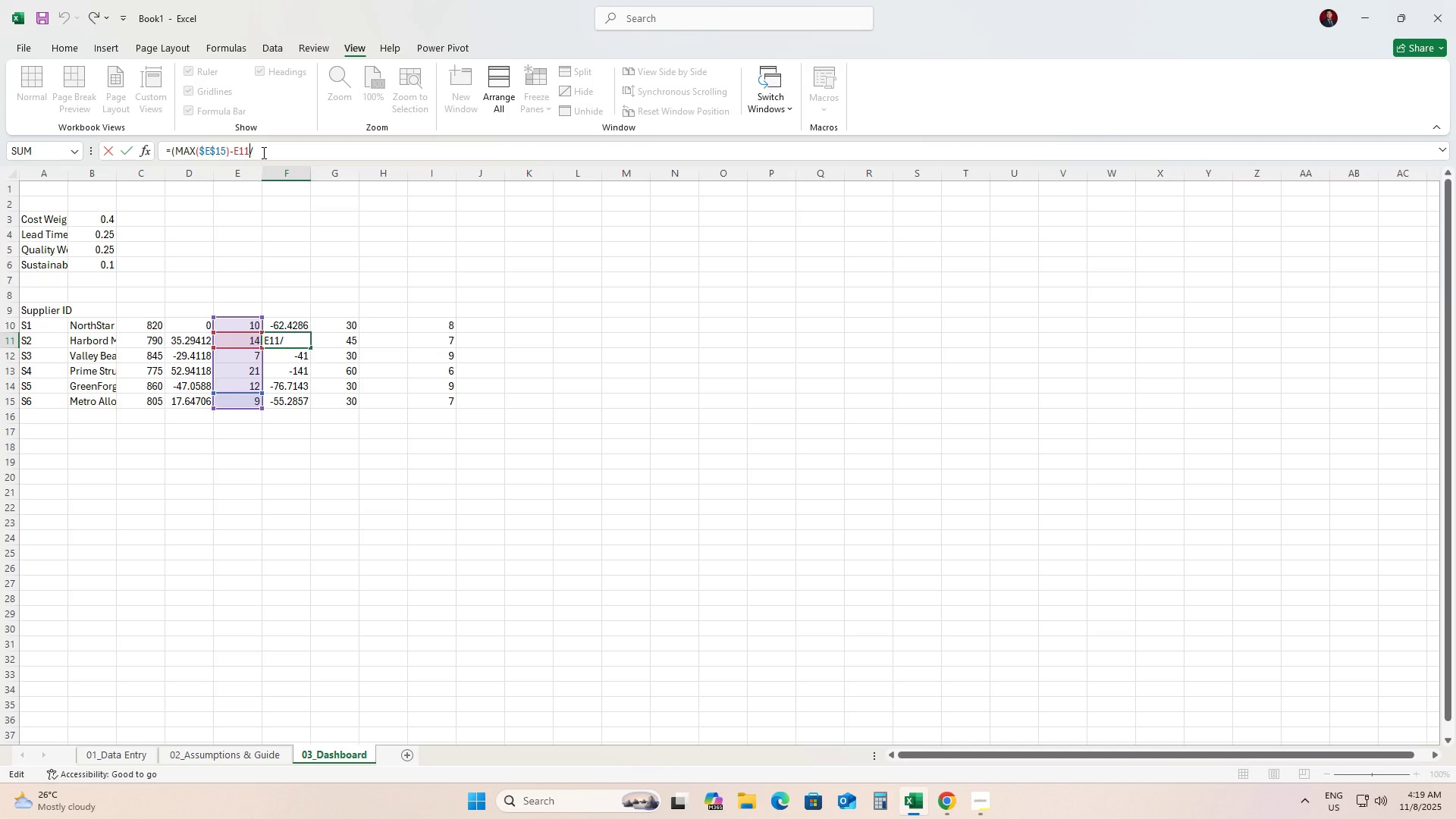 
key(Backspace)
 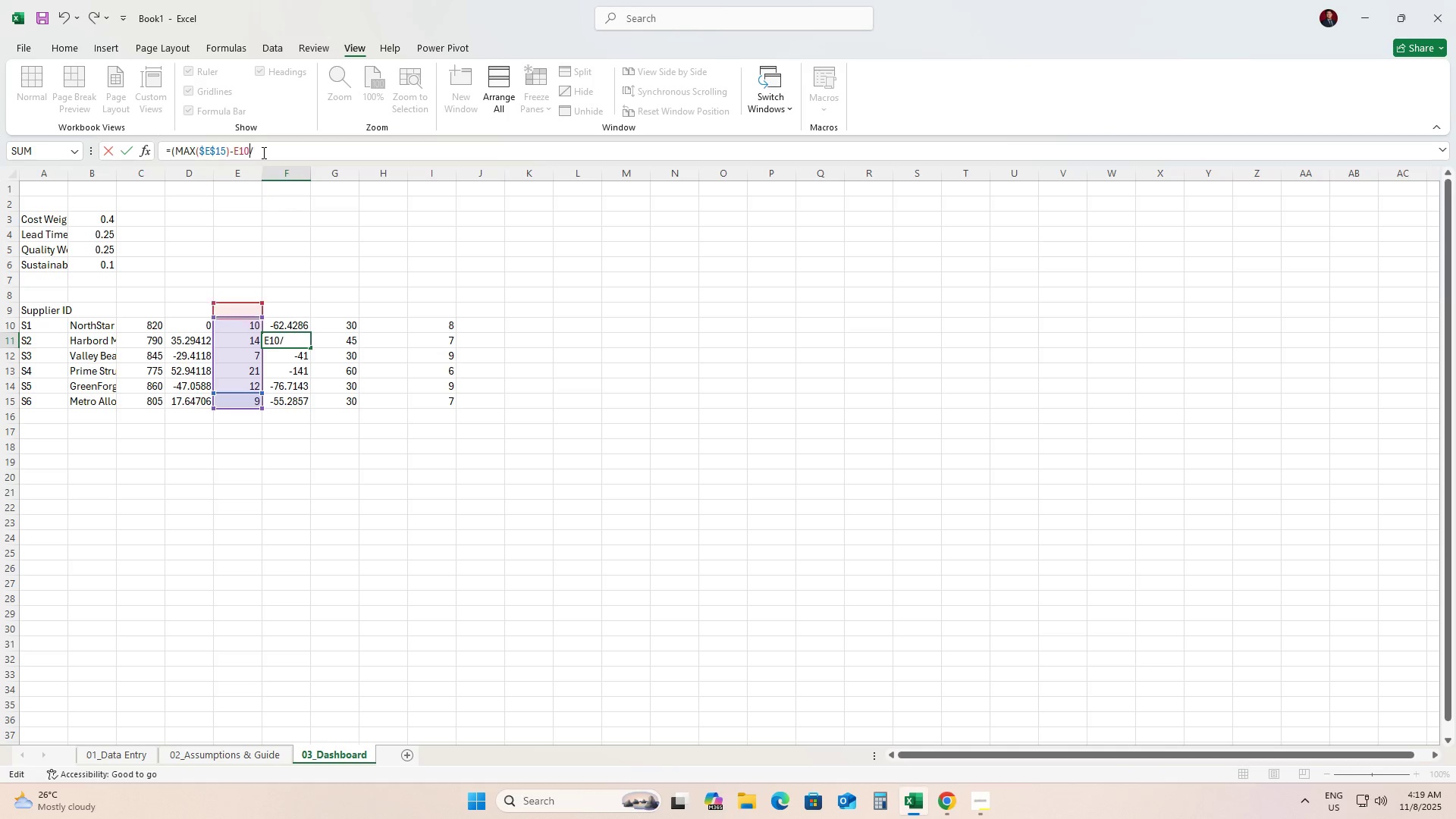 
key(Numpad0)
 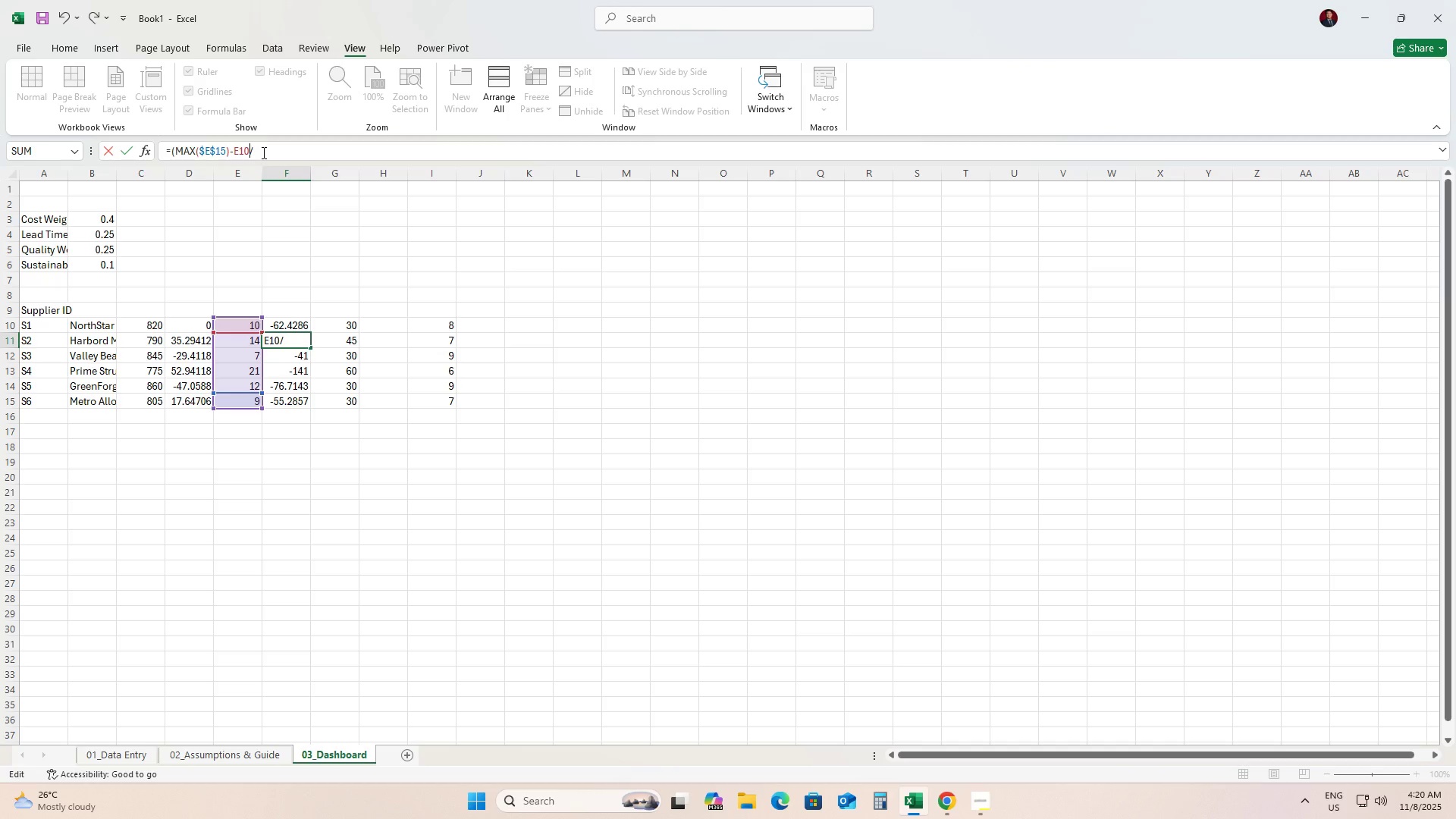 
key(Shift+0)
 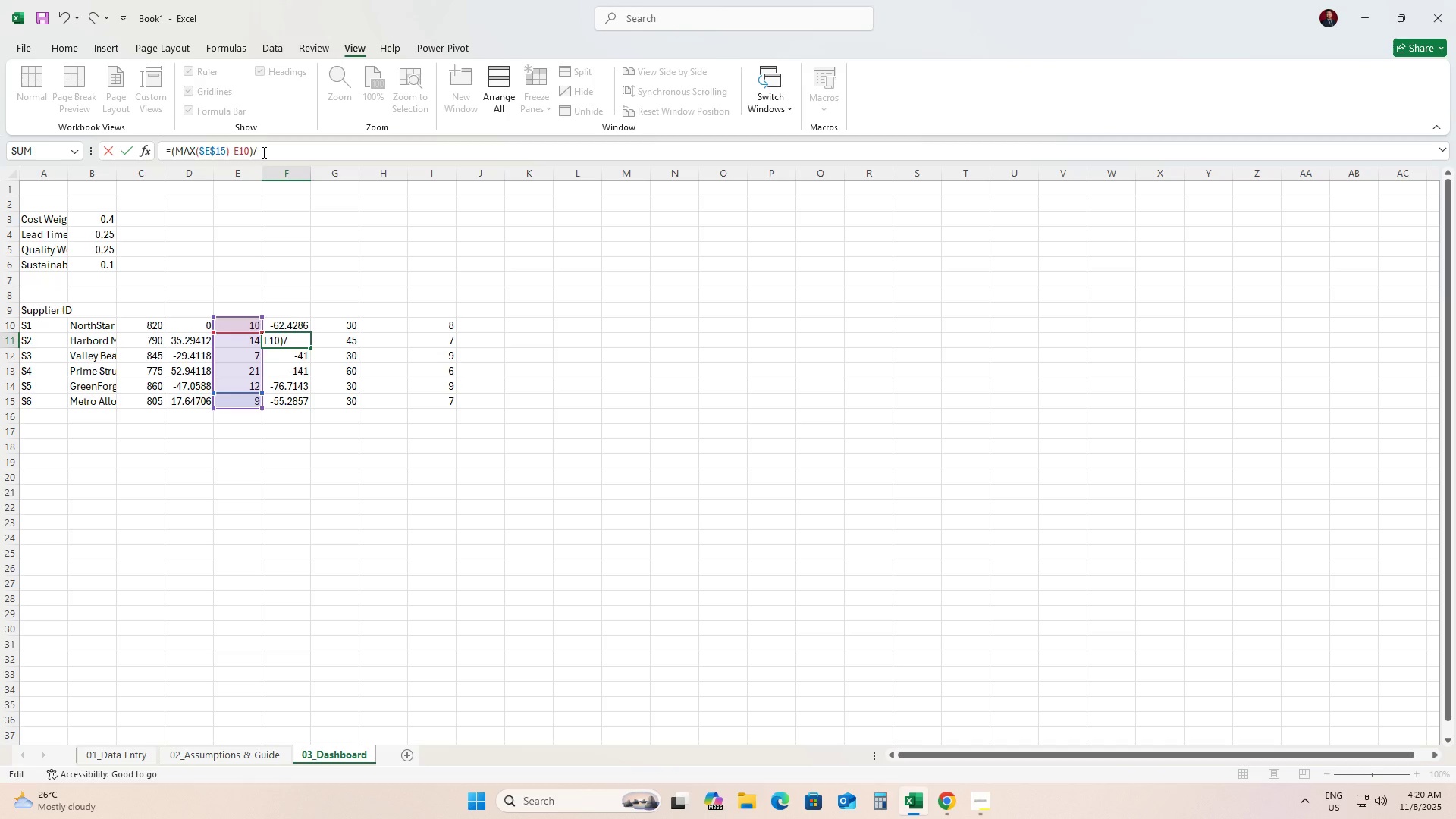 
key(ArrowDown)
 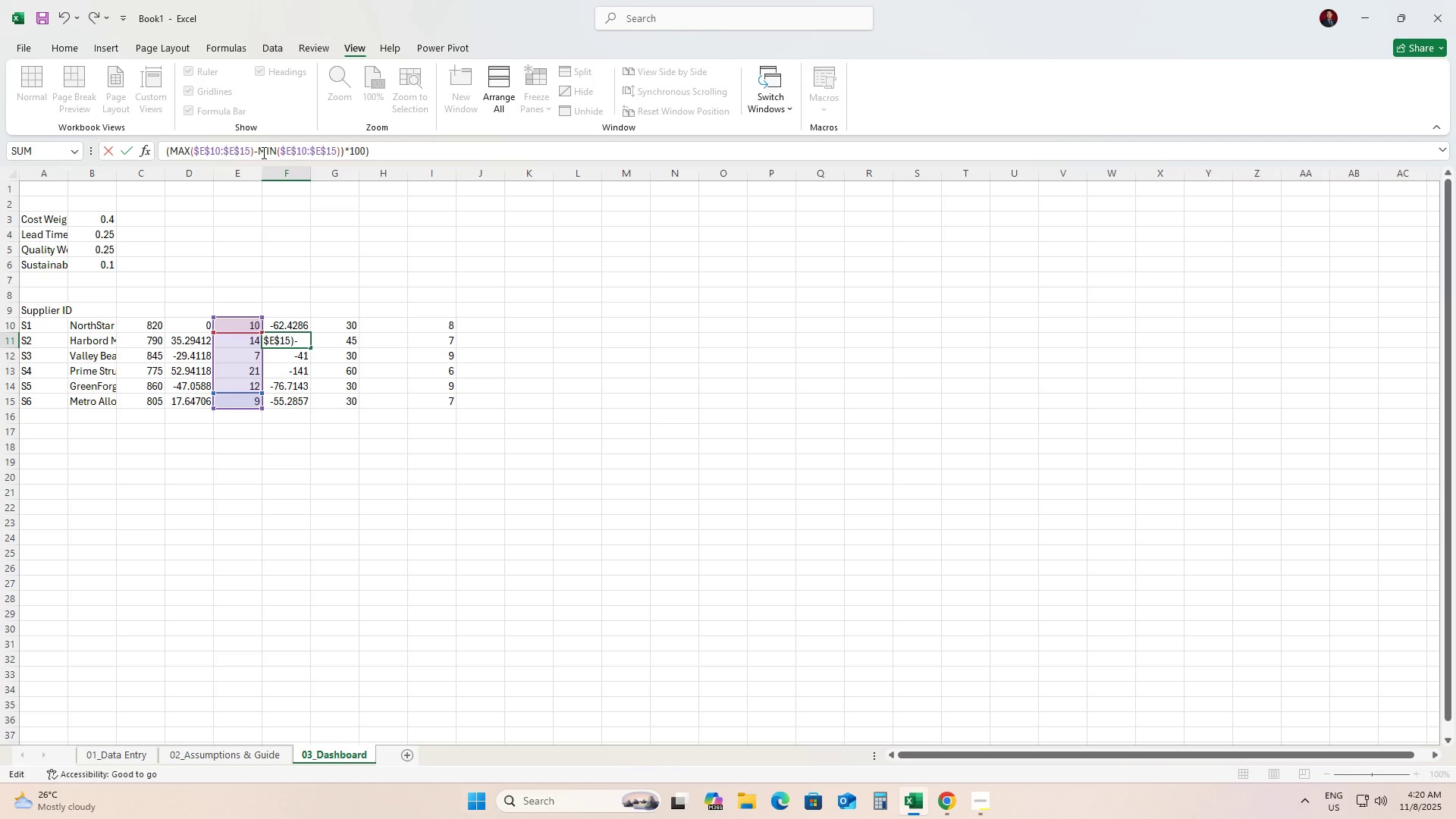 
key(ArrowDown)
 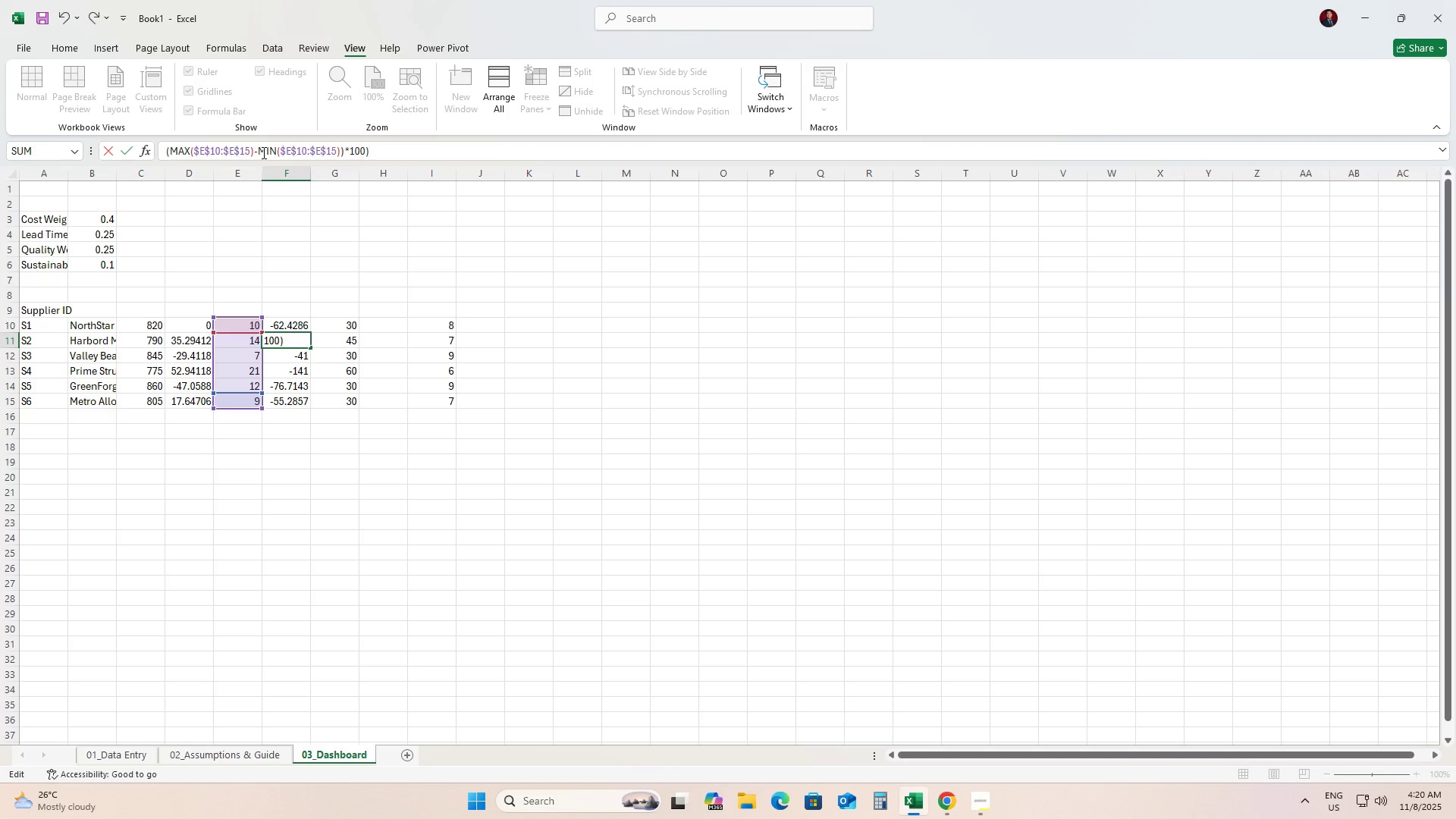 
key(ArrowDown)
 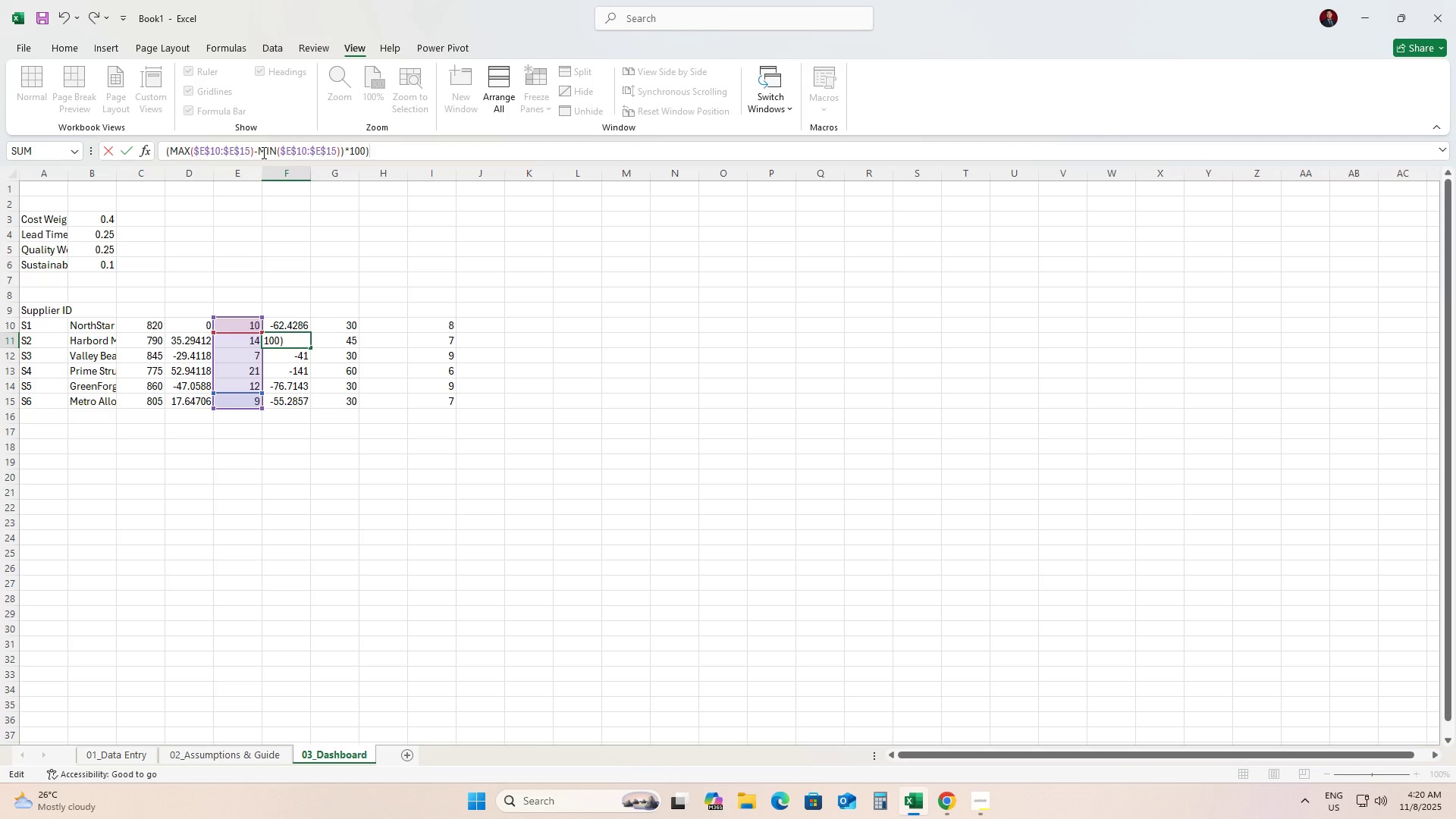 
key(Backspace)
 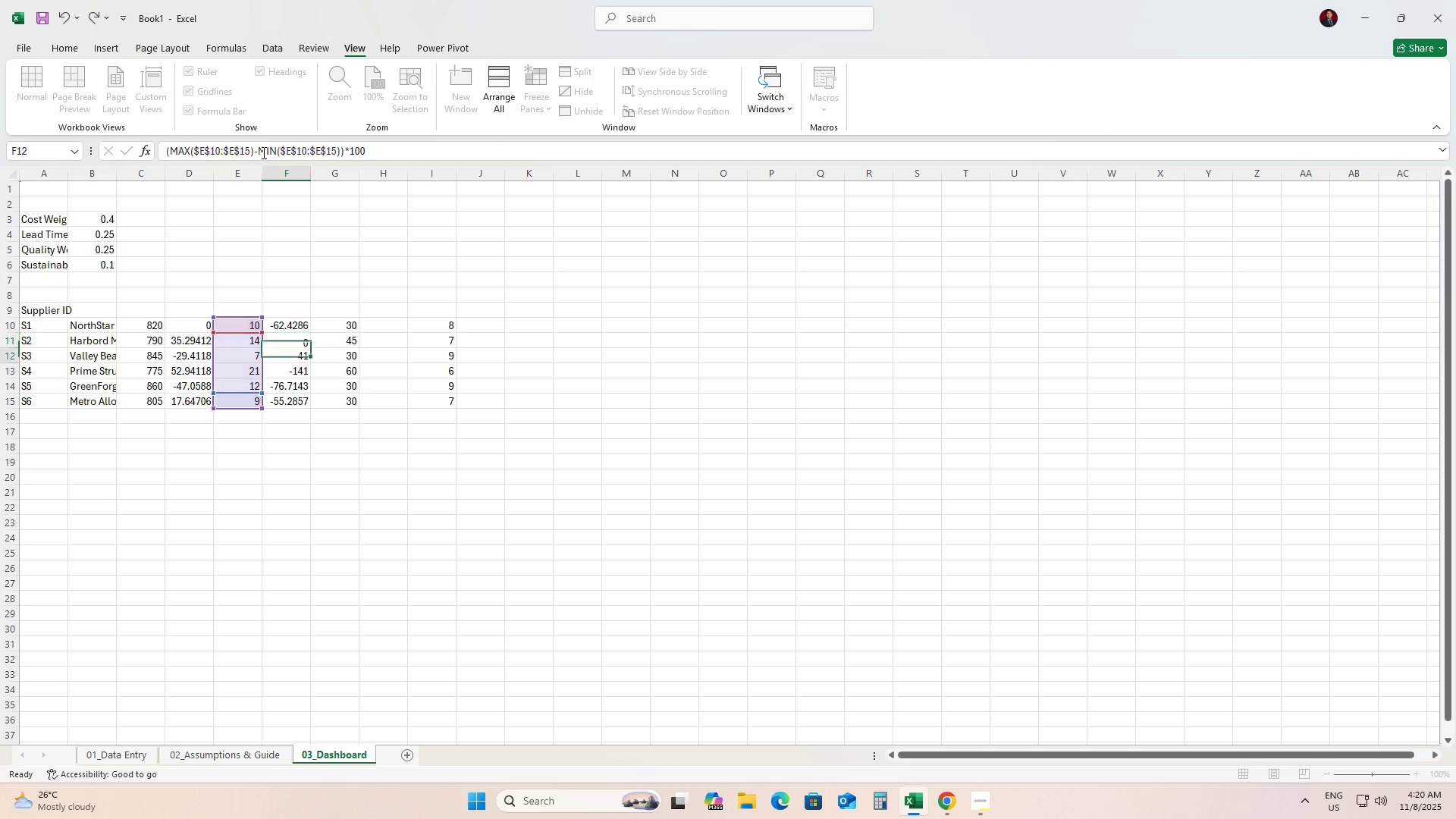 
key(Enter)
 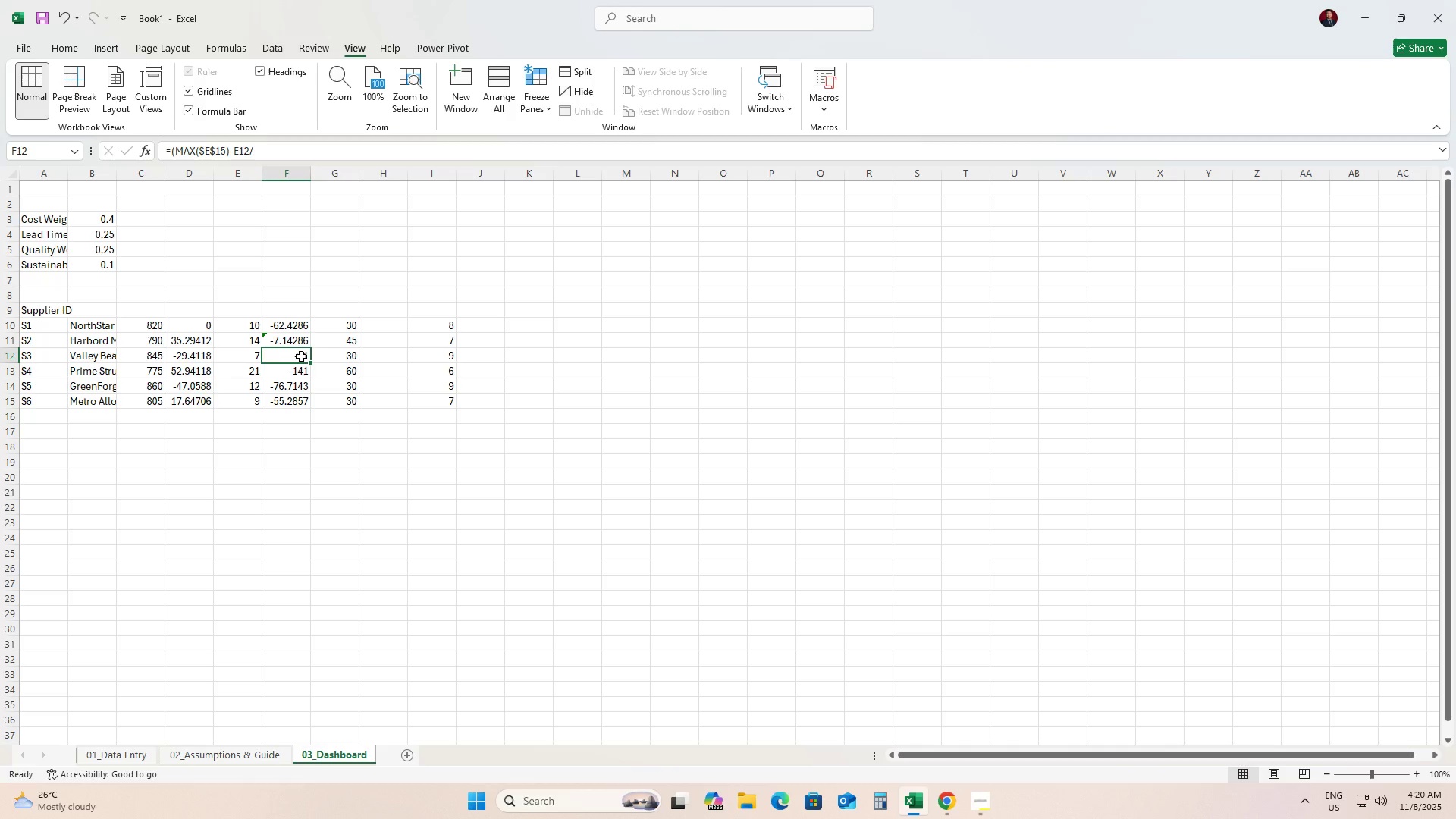 
left_click([297, 328])
 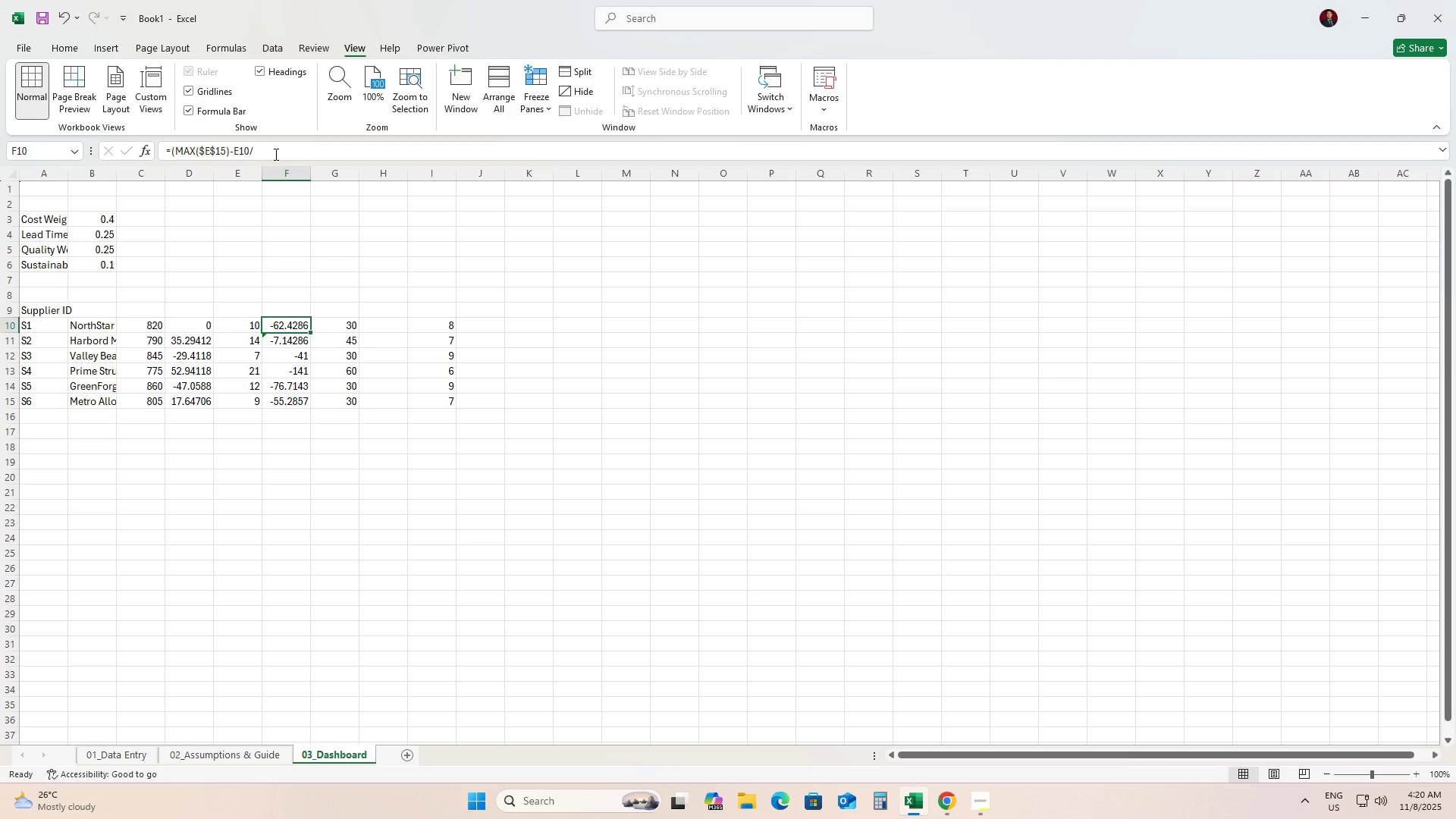 
left_click([275, 153])
 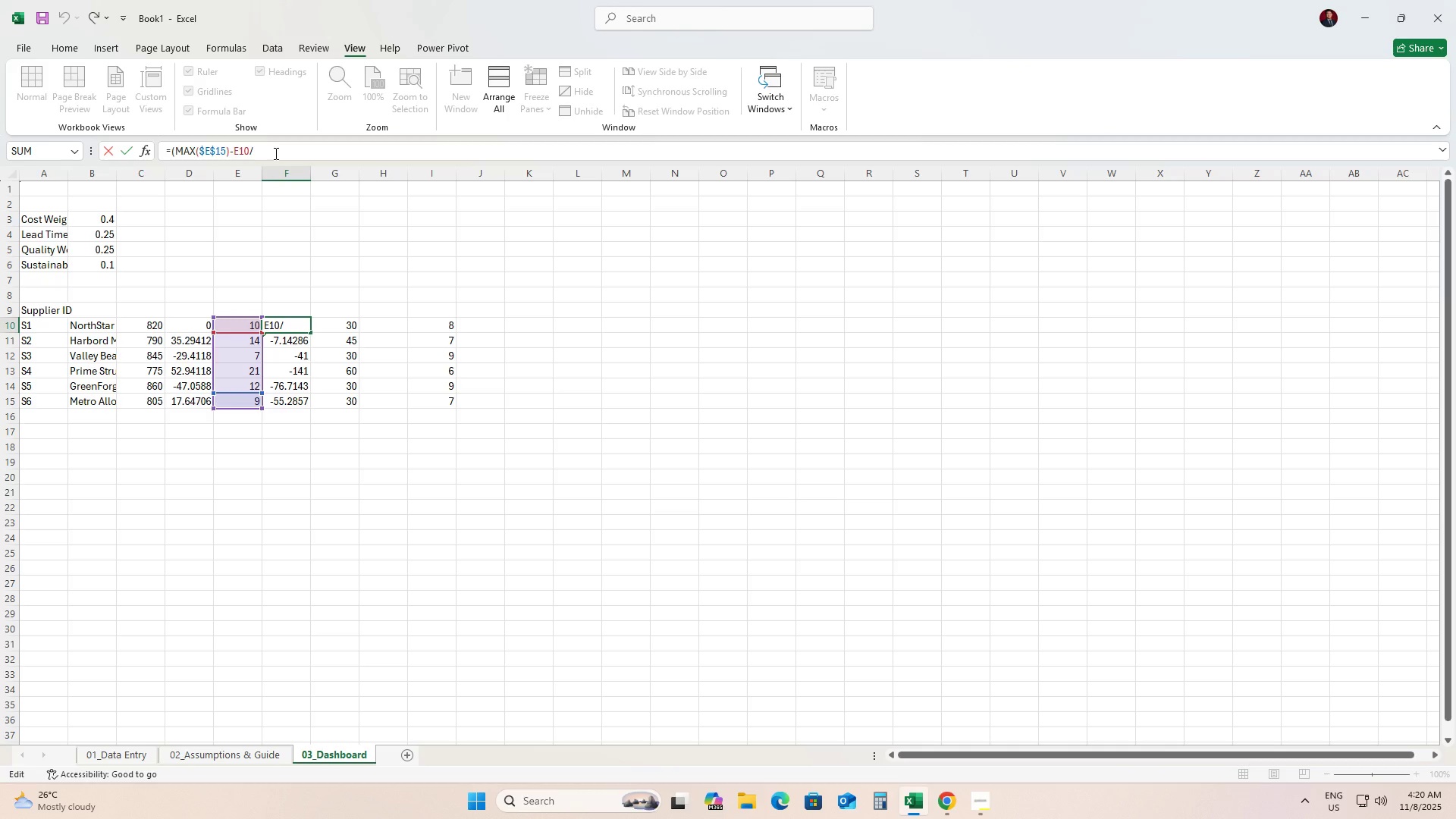 
key(ArrowDown)
 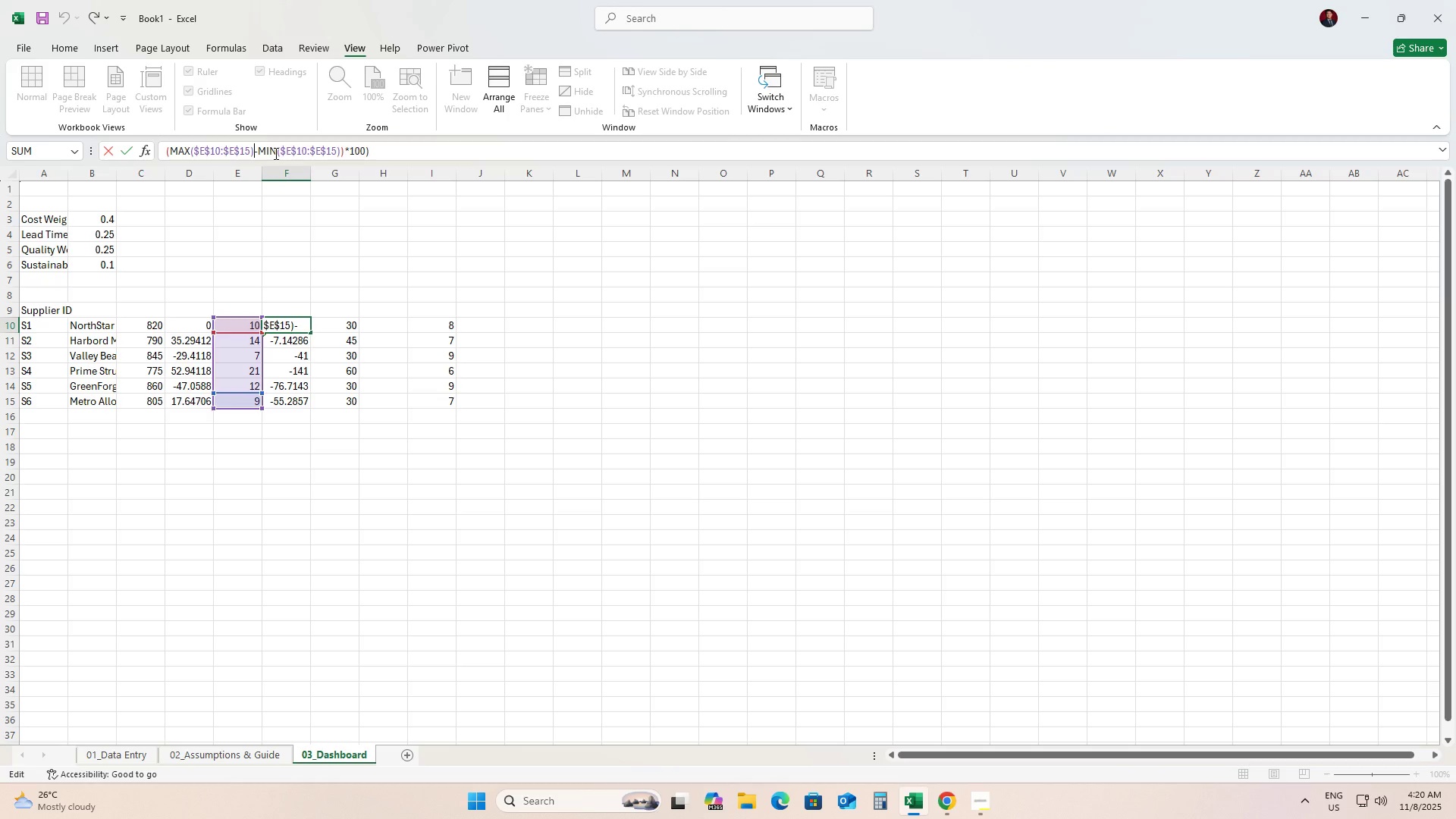 
key(ArrowDown)
 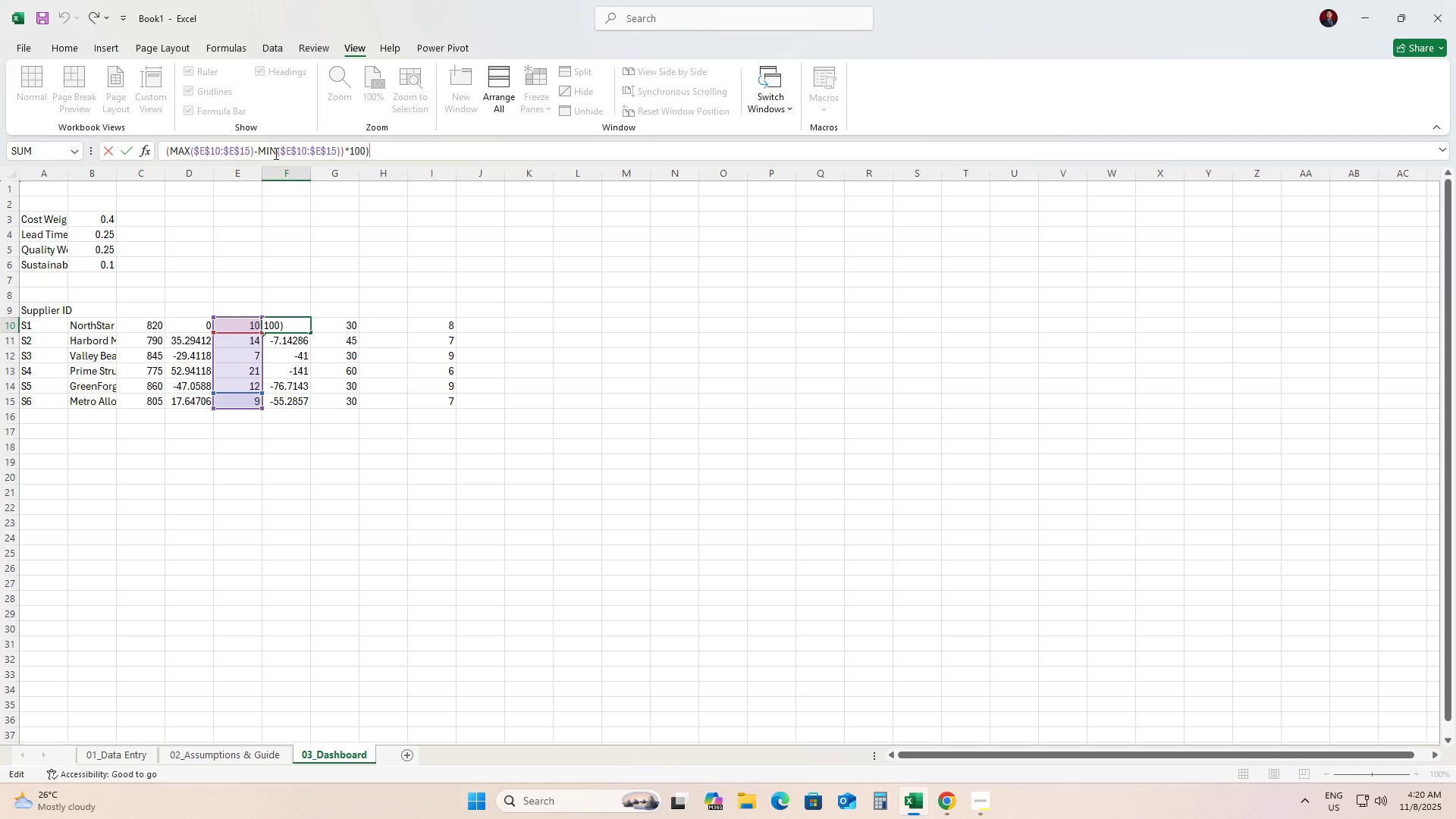 
hold_key(key=ArrowRight, duration=0.47)
 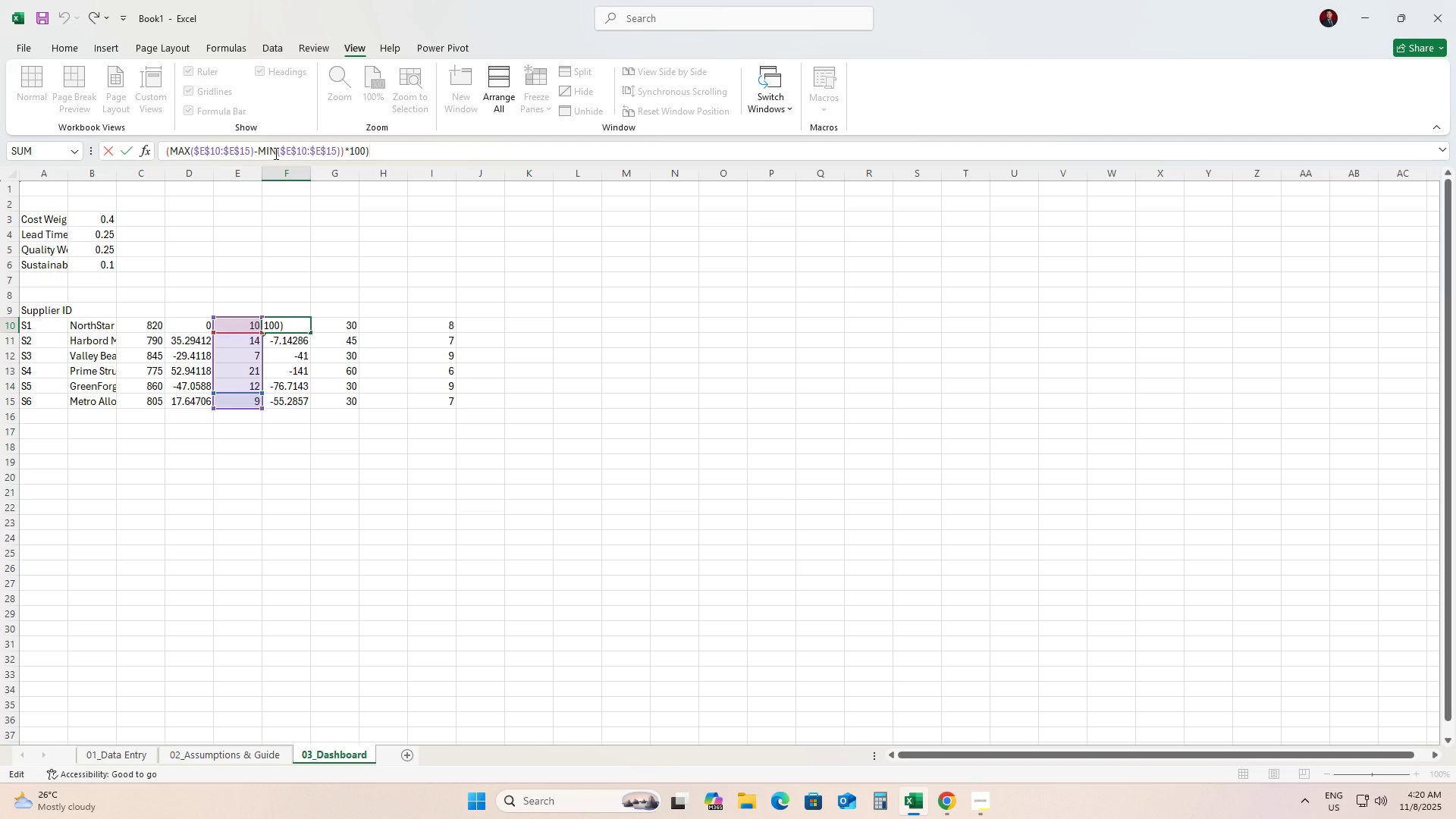 
key(Backspace)
 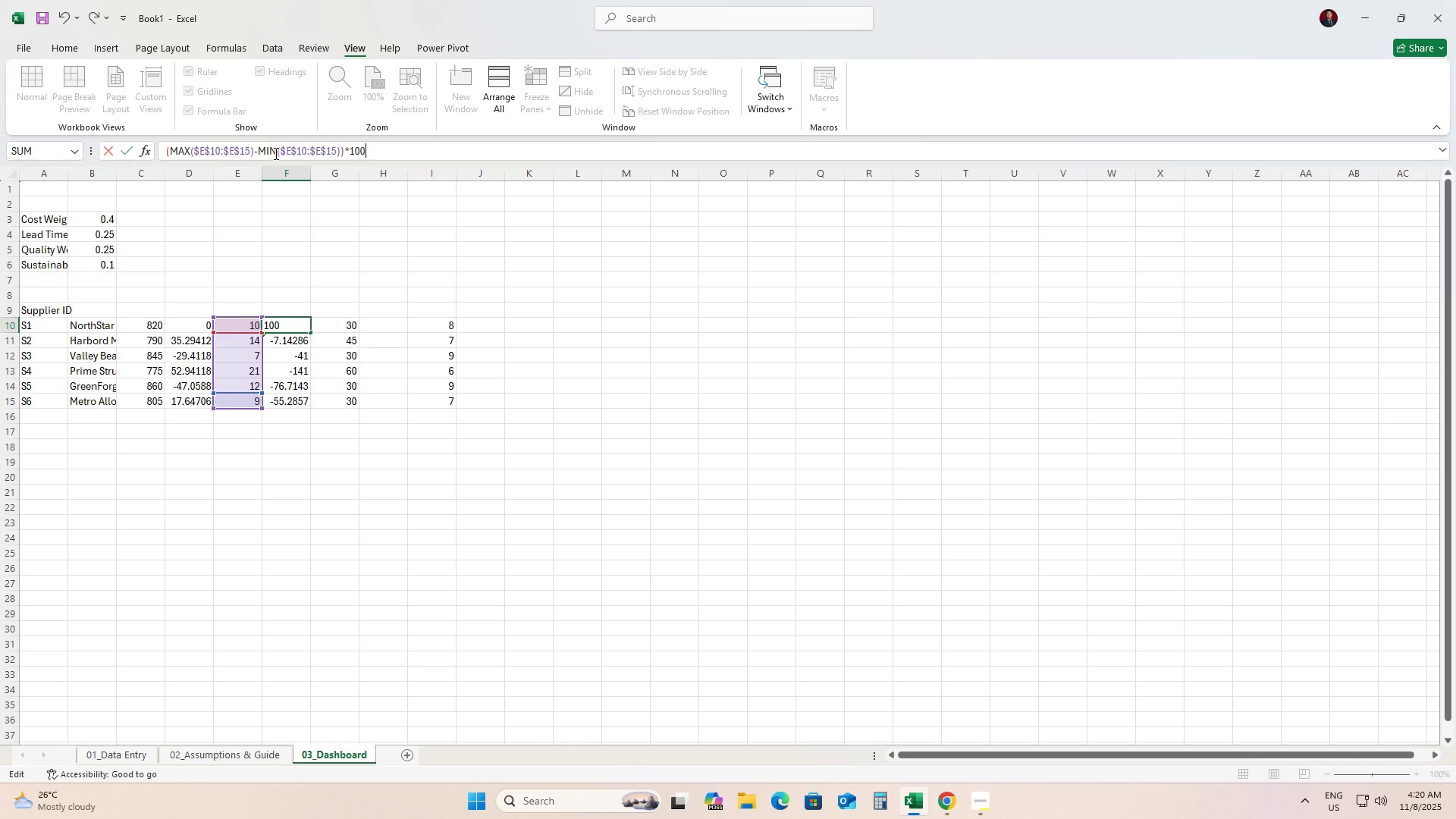 
key(ArrowUp)
 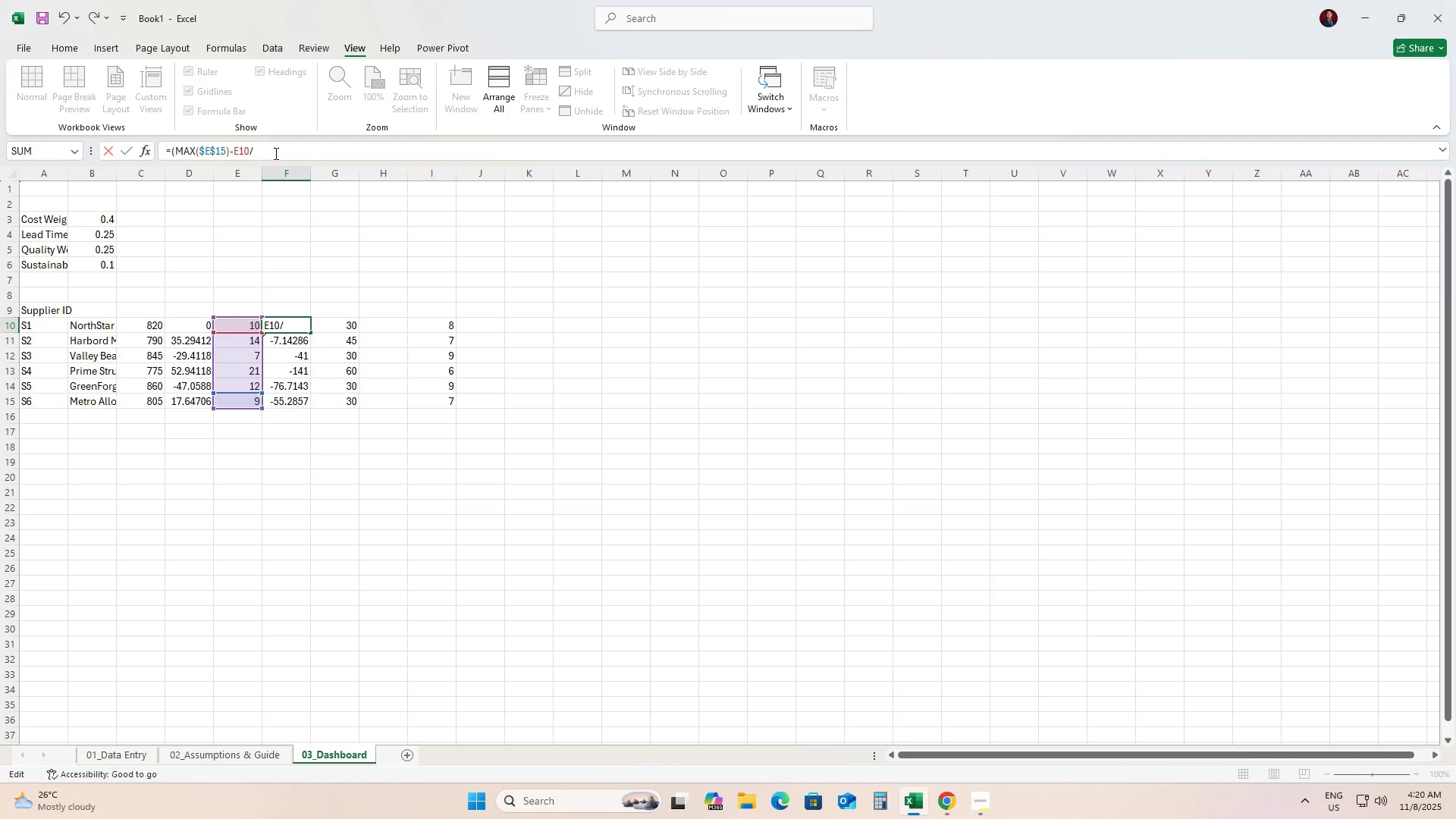 
key(ArrowUp)
 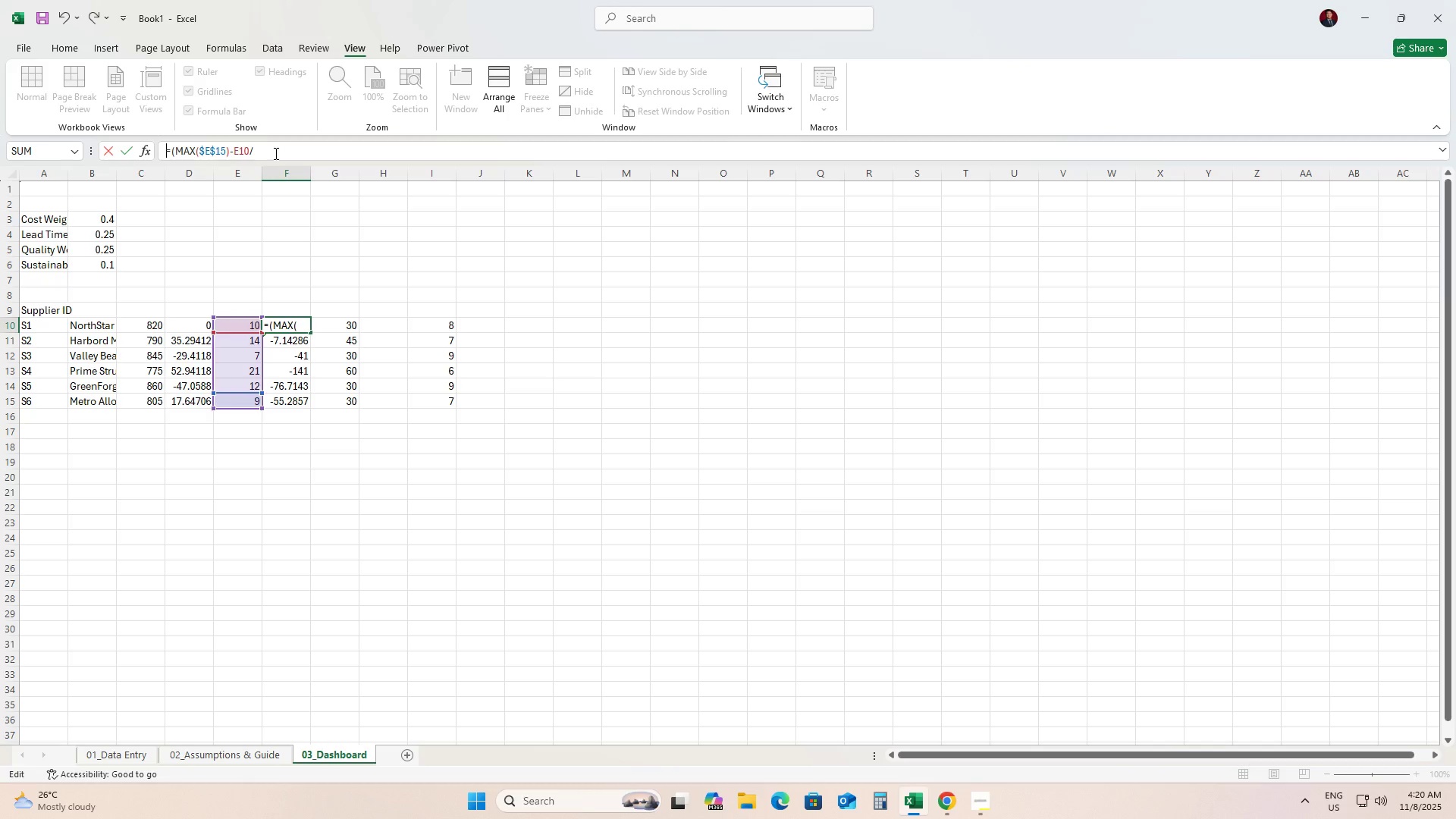 
hold_key(key=ArrowRight, duration=0.78)
 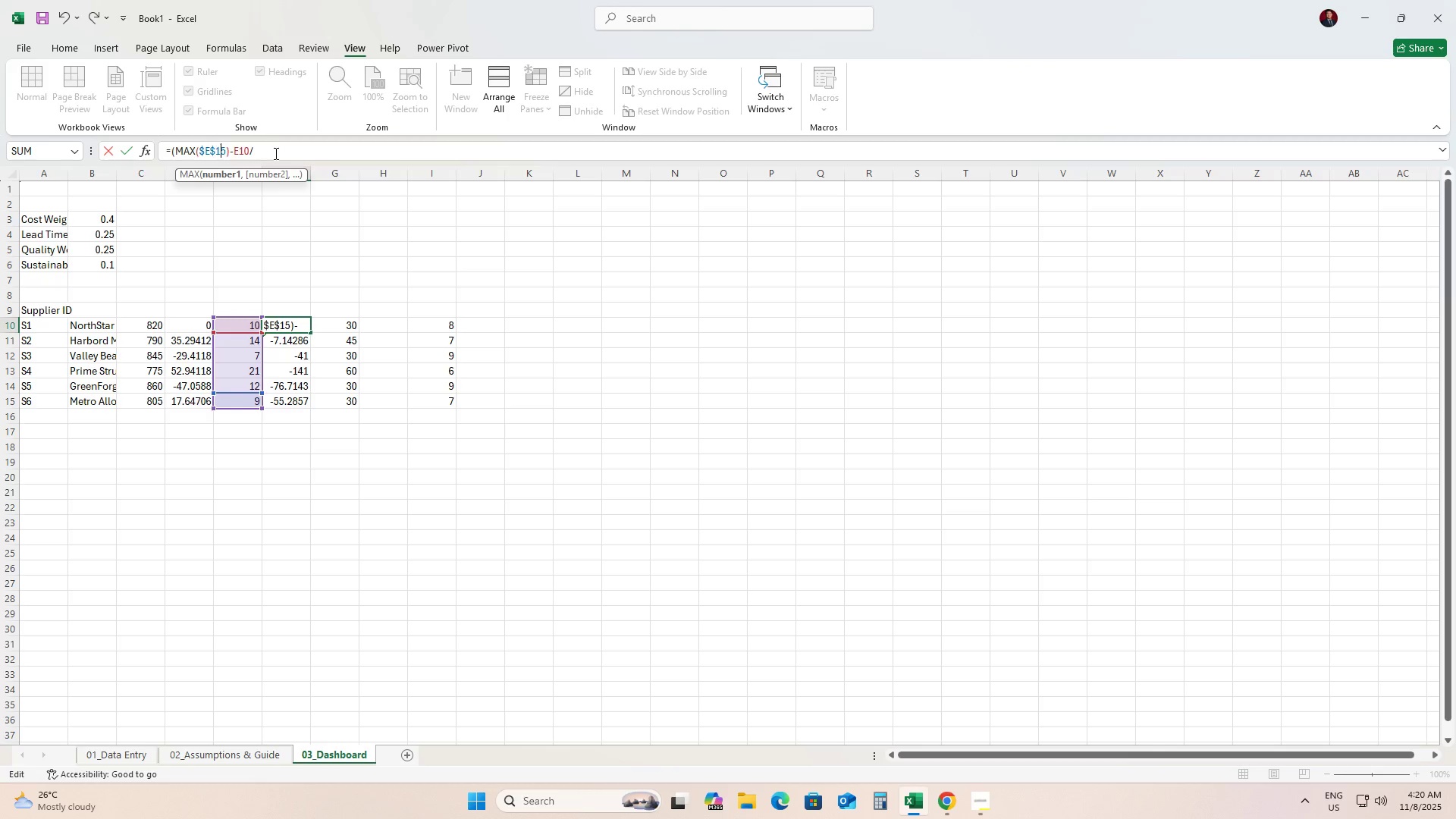 
key(ArrowRight)
 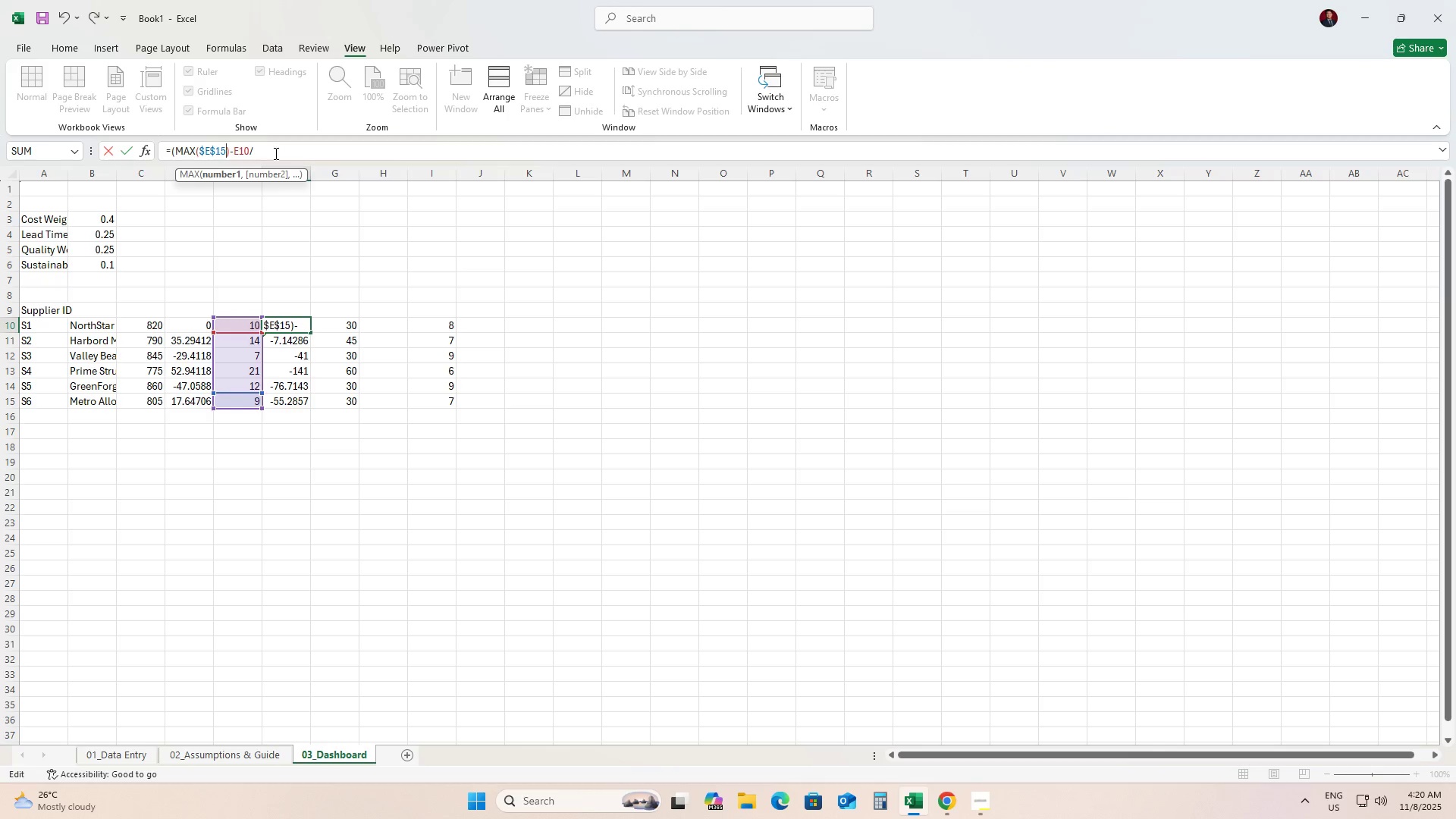 
key(ArrowRight)
 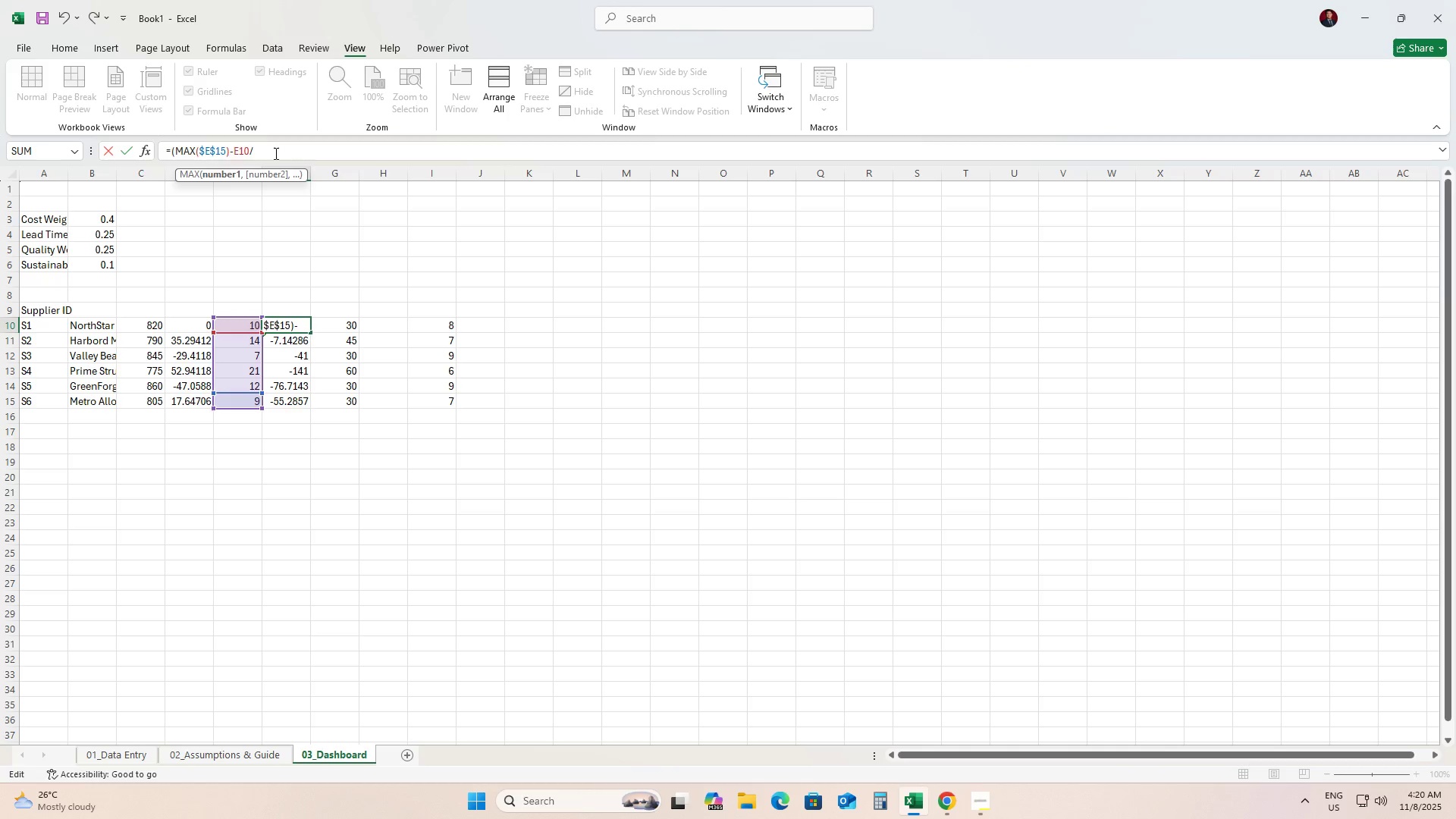 
key(ArrowRight)
 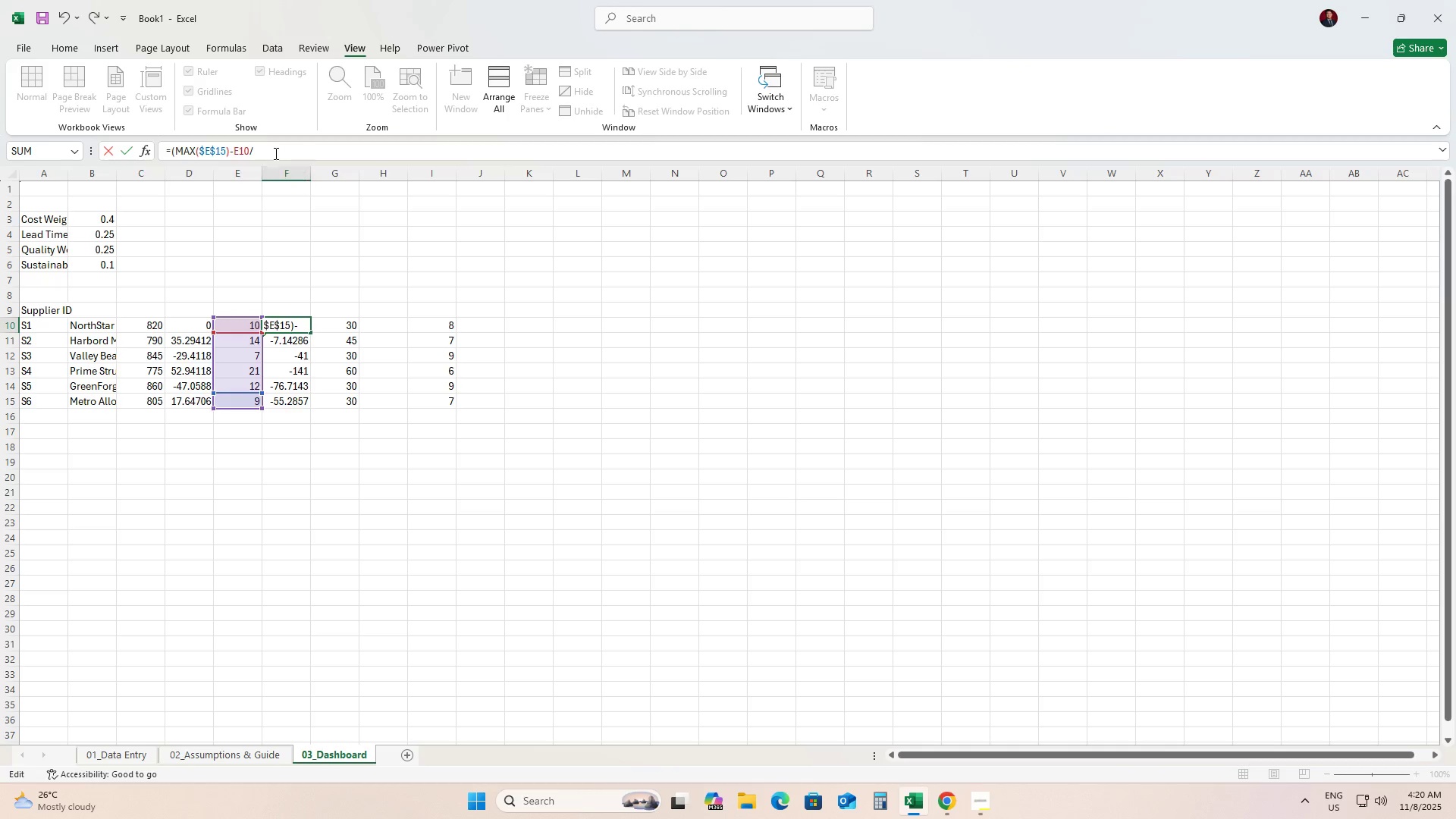 
key(ArrowRight)
 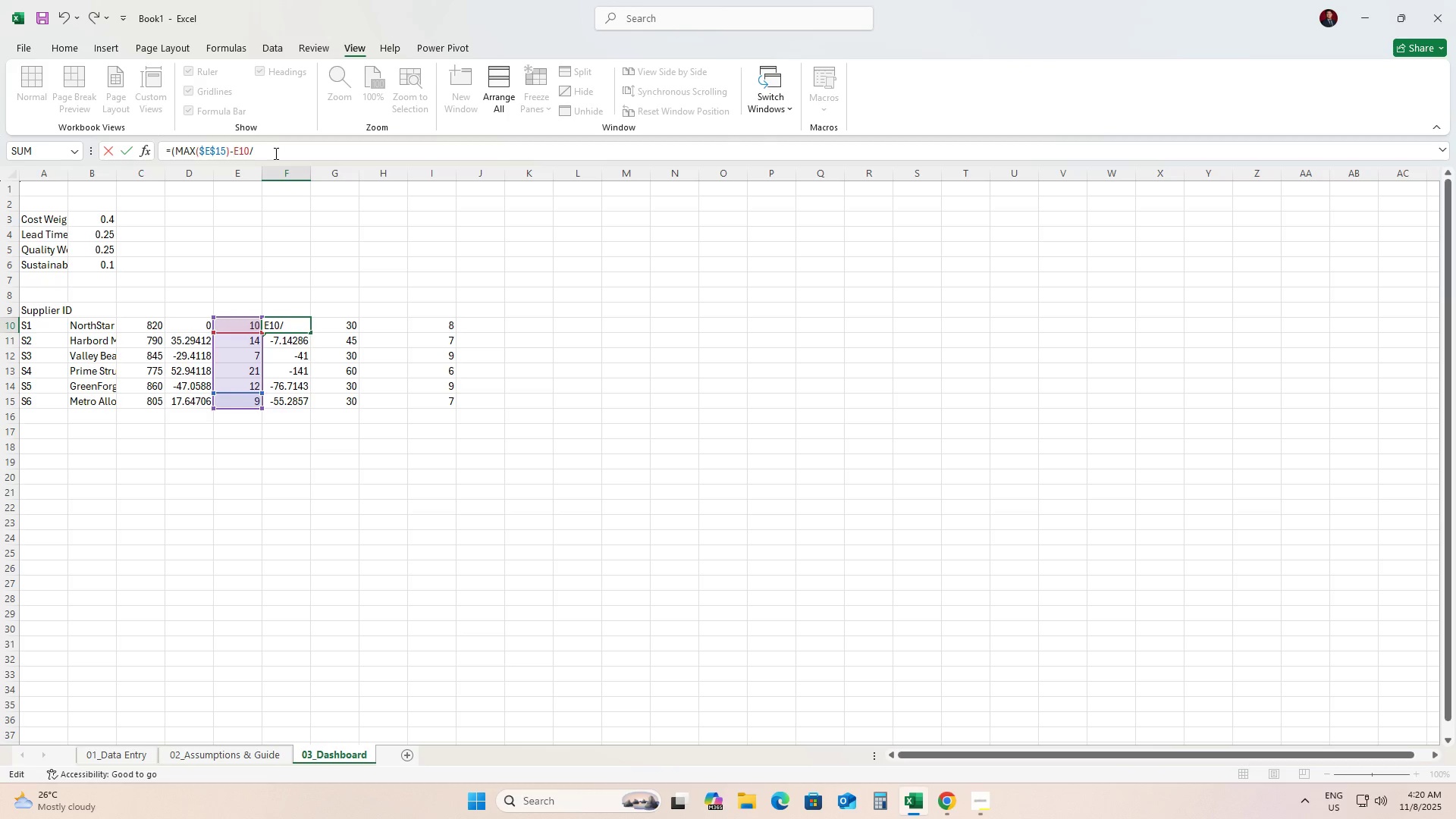 
key(ArrowRight)
 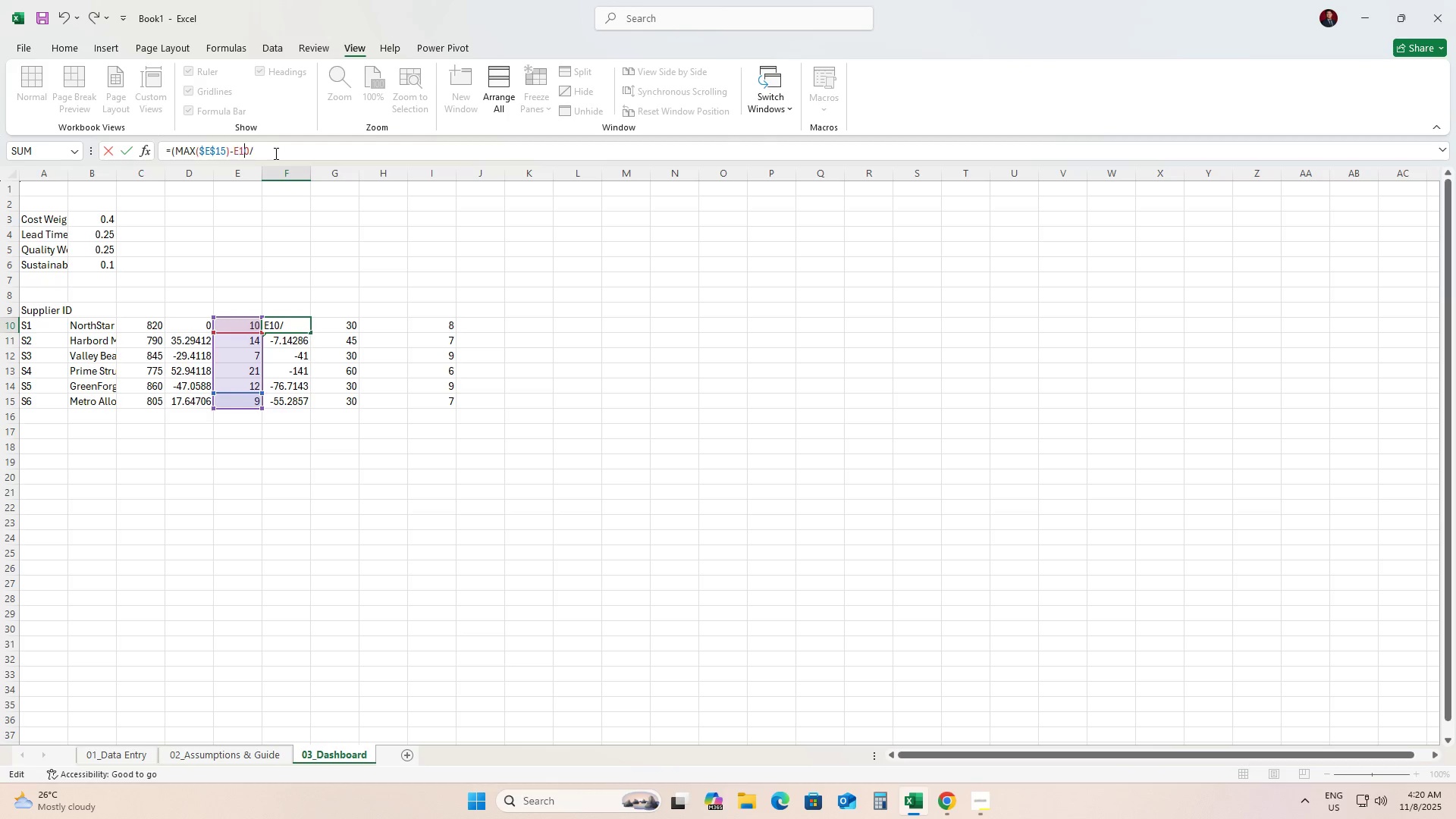 
key(ArrowRight)
 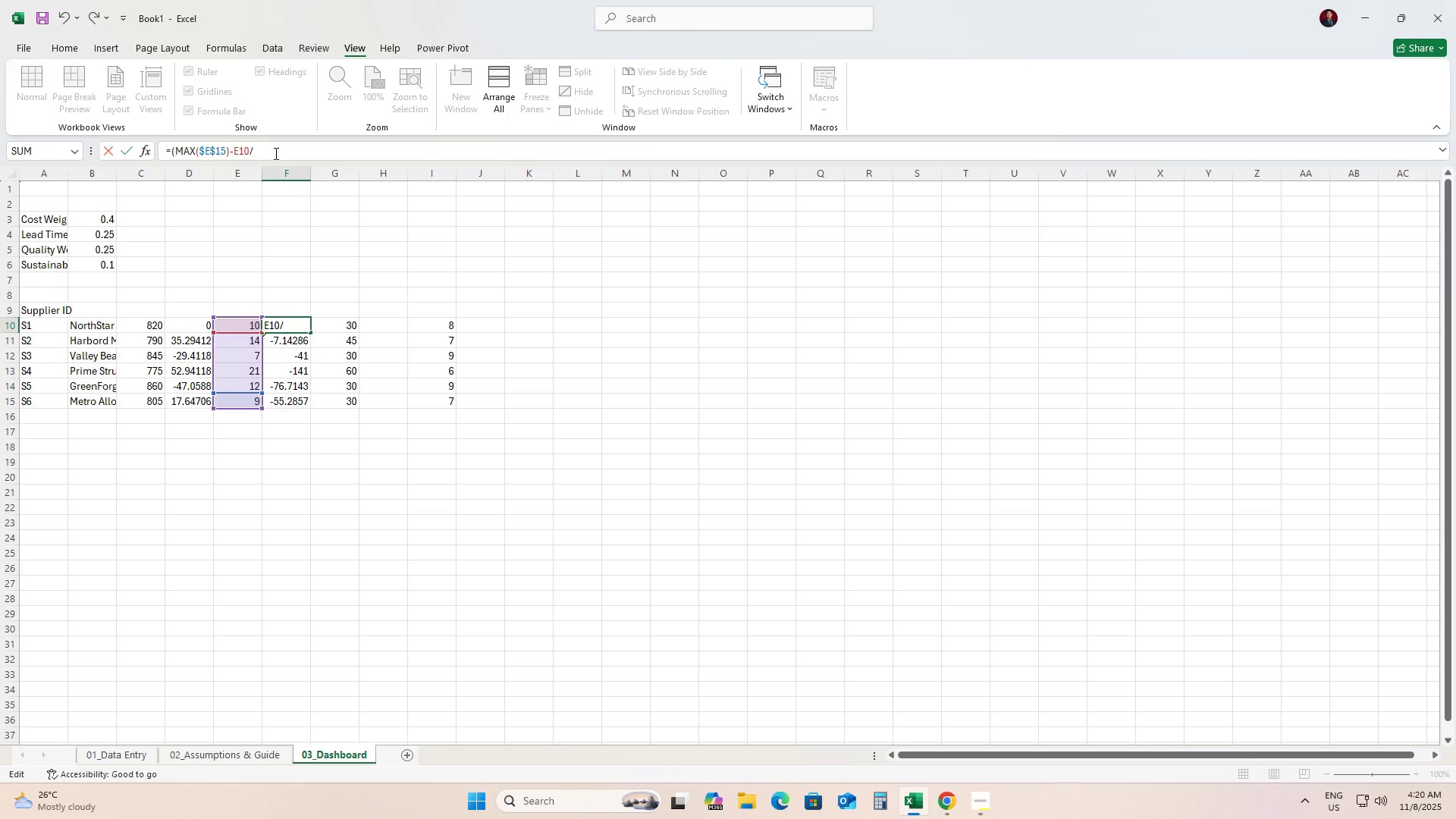 
key(ArrowRight)
 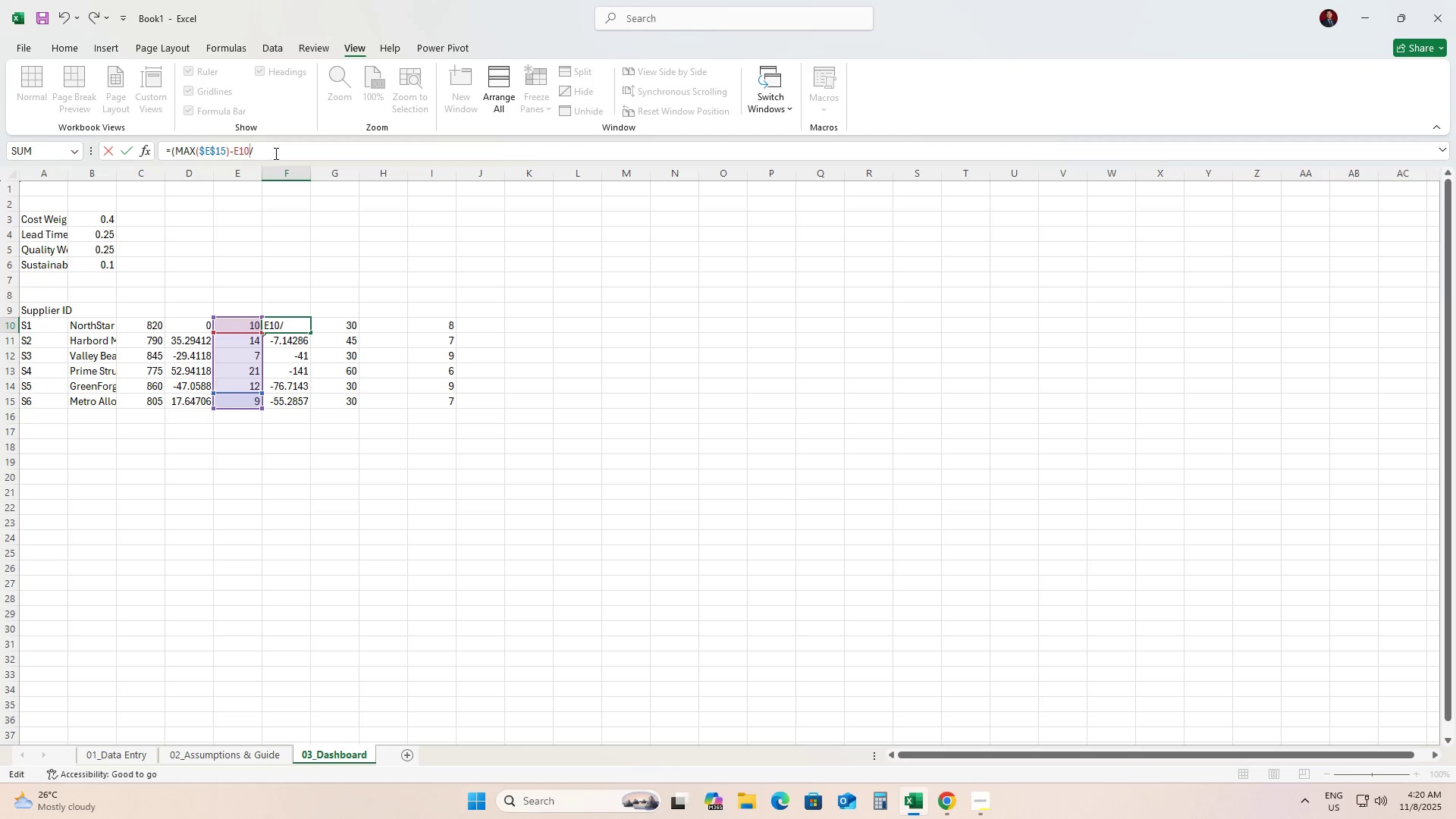 
key(Shift+0)
 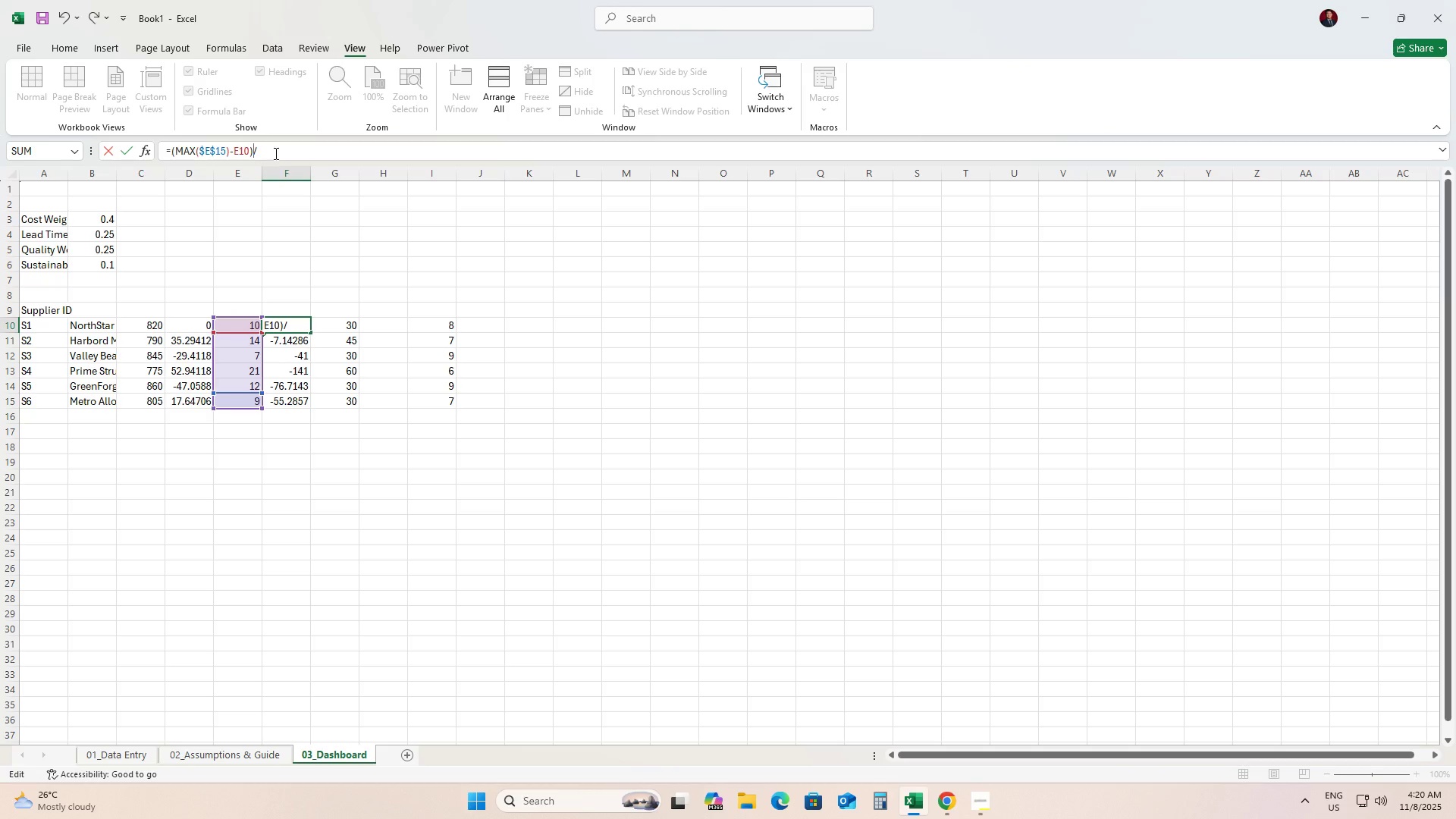 
key(ArrowDown)
 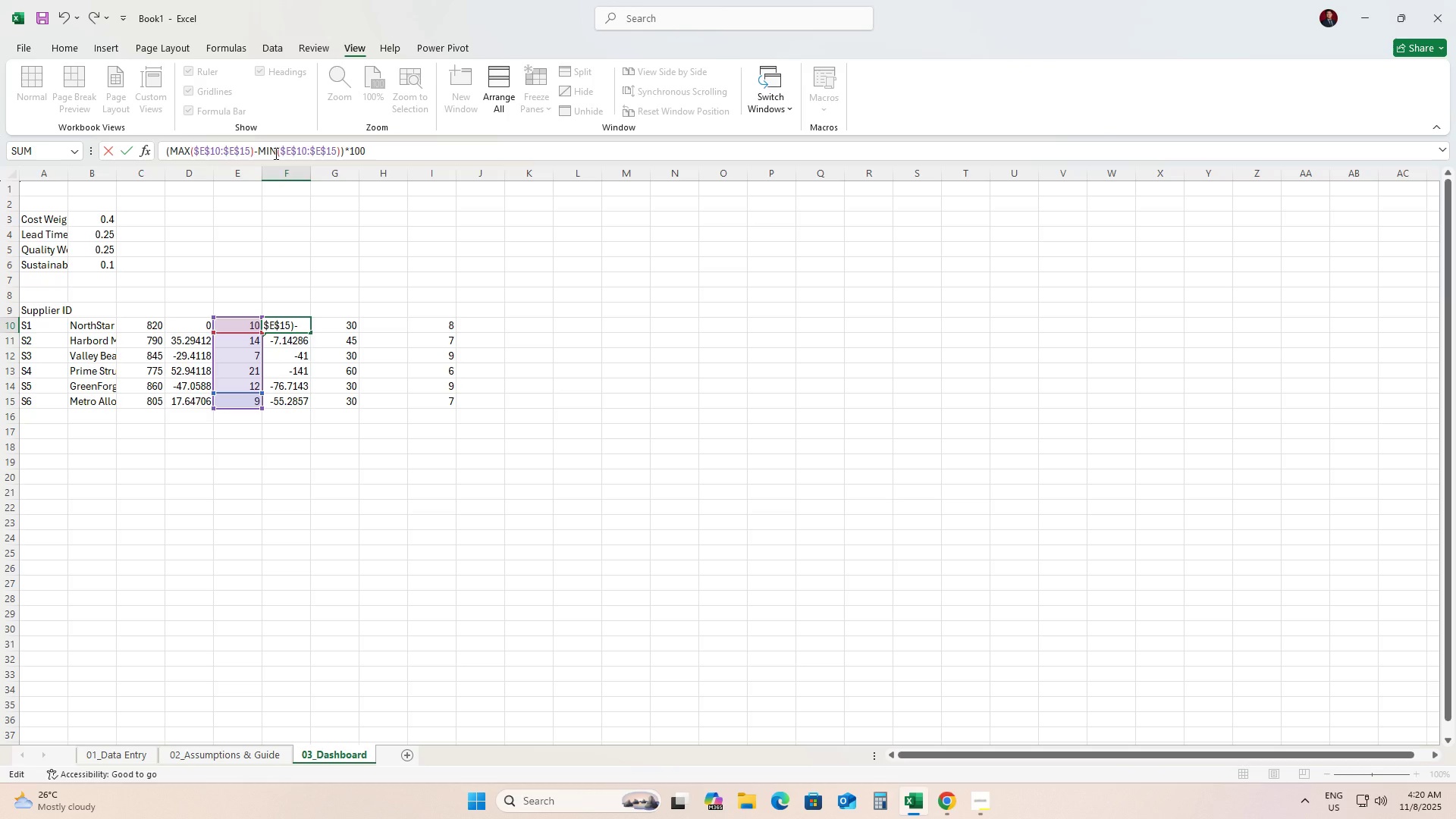 
hold_key(key=ArrowLeft, duration=0.69)
 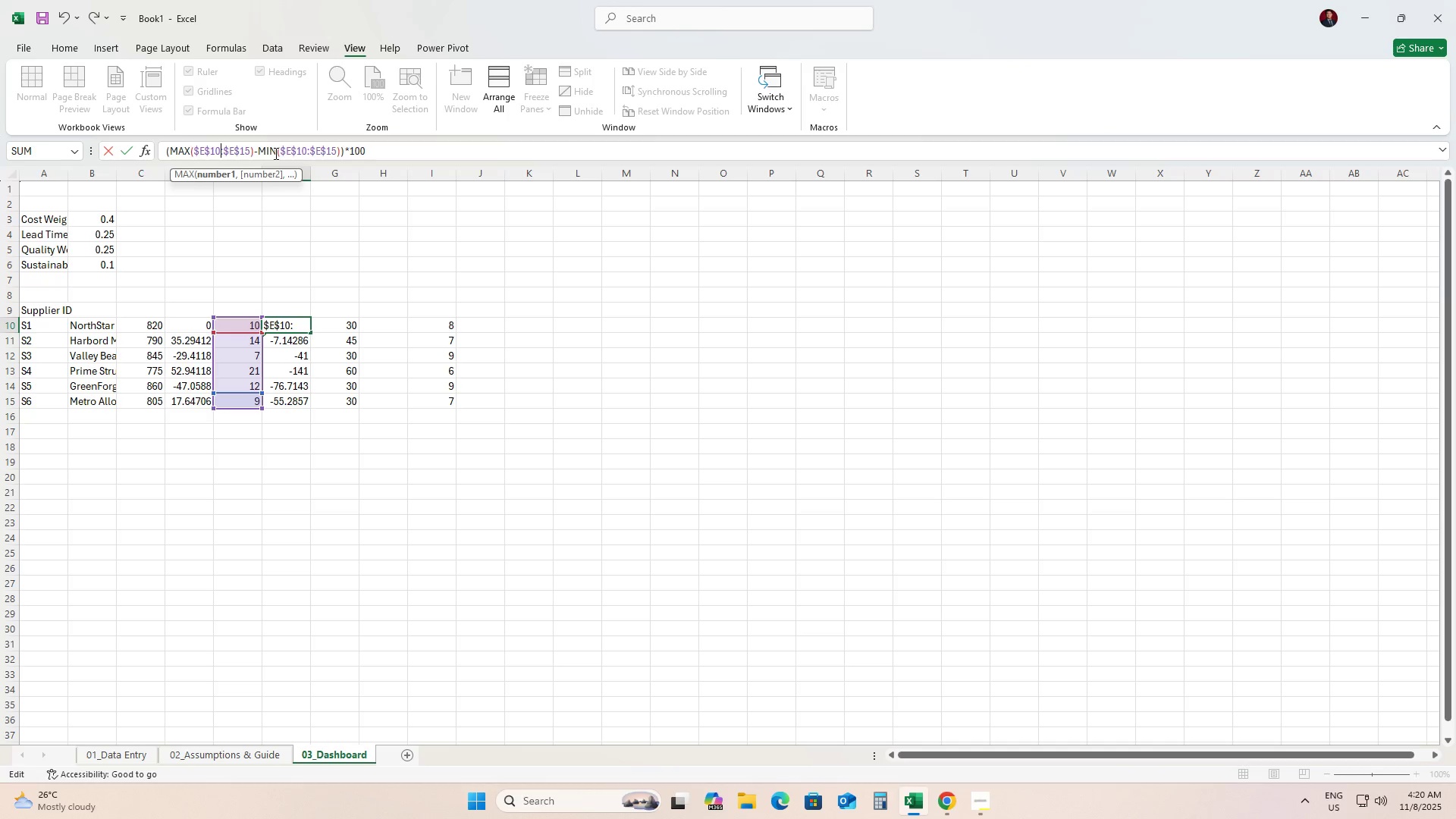 
key(ArrowLeft)
 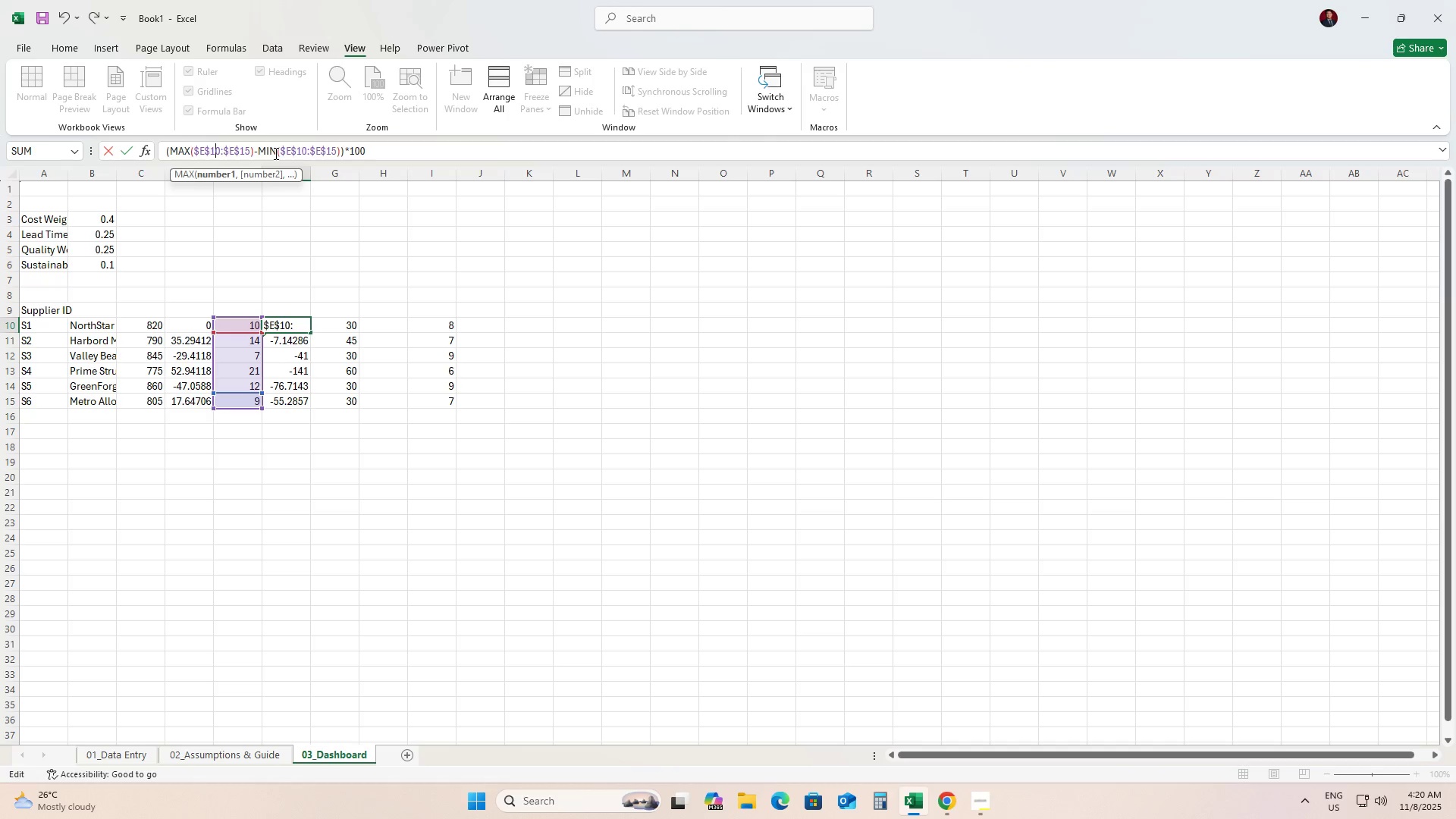 
key(ArrowLeft)
 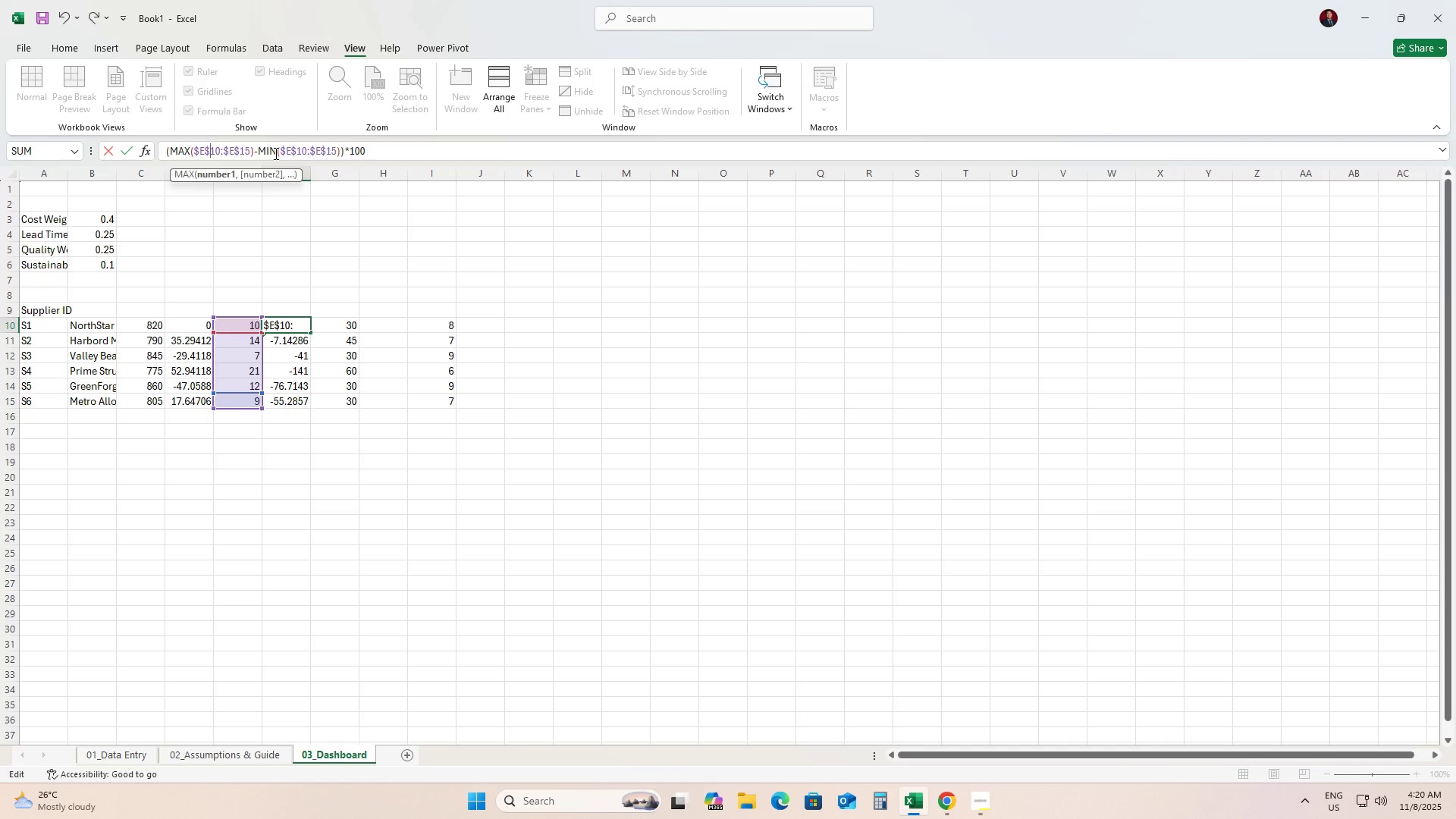 
key(ArrowLeft)
 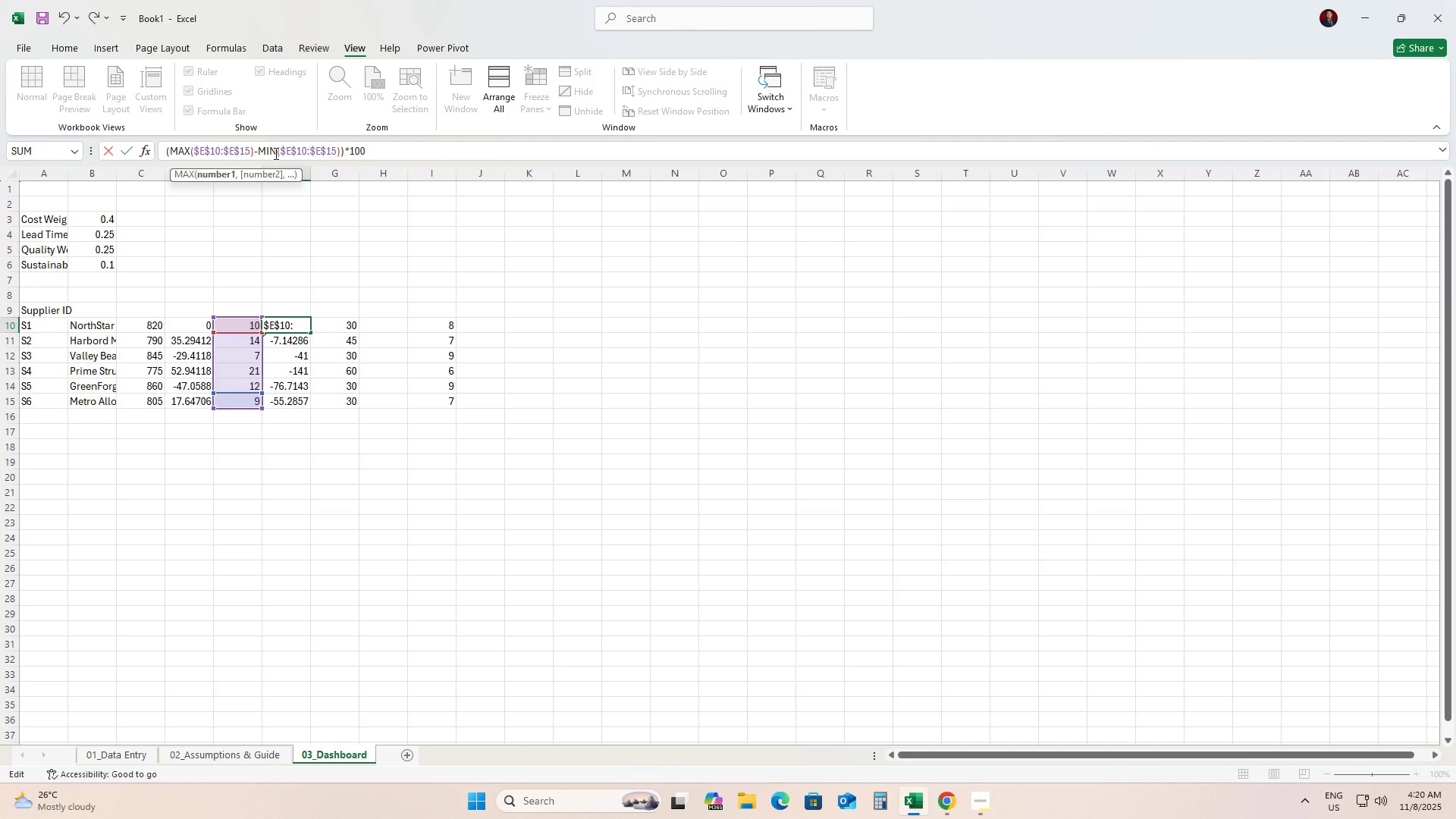 
key(ArrowLeft)
 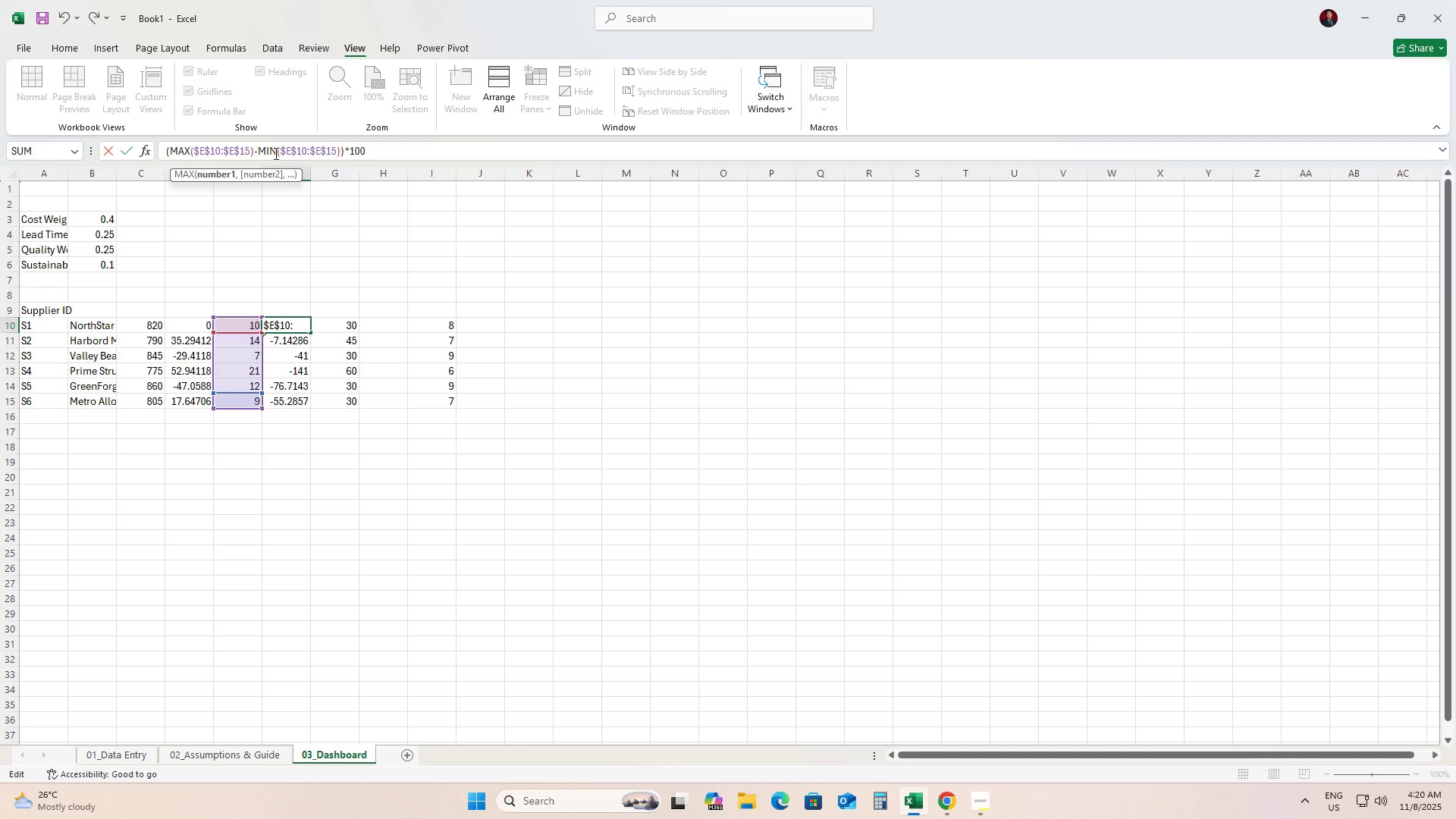 
key(ArrowLeft)
 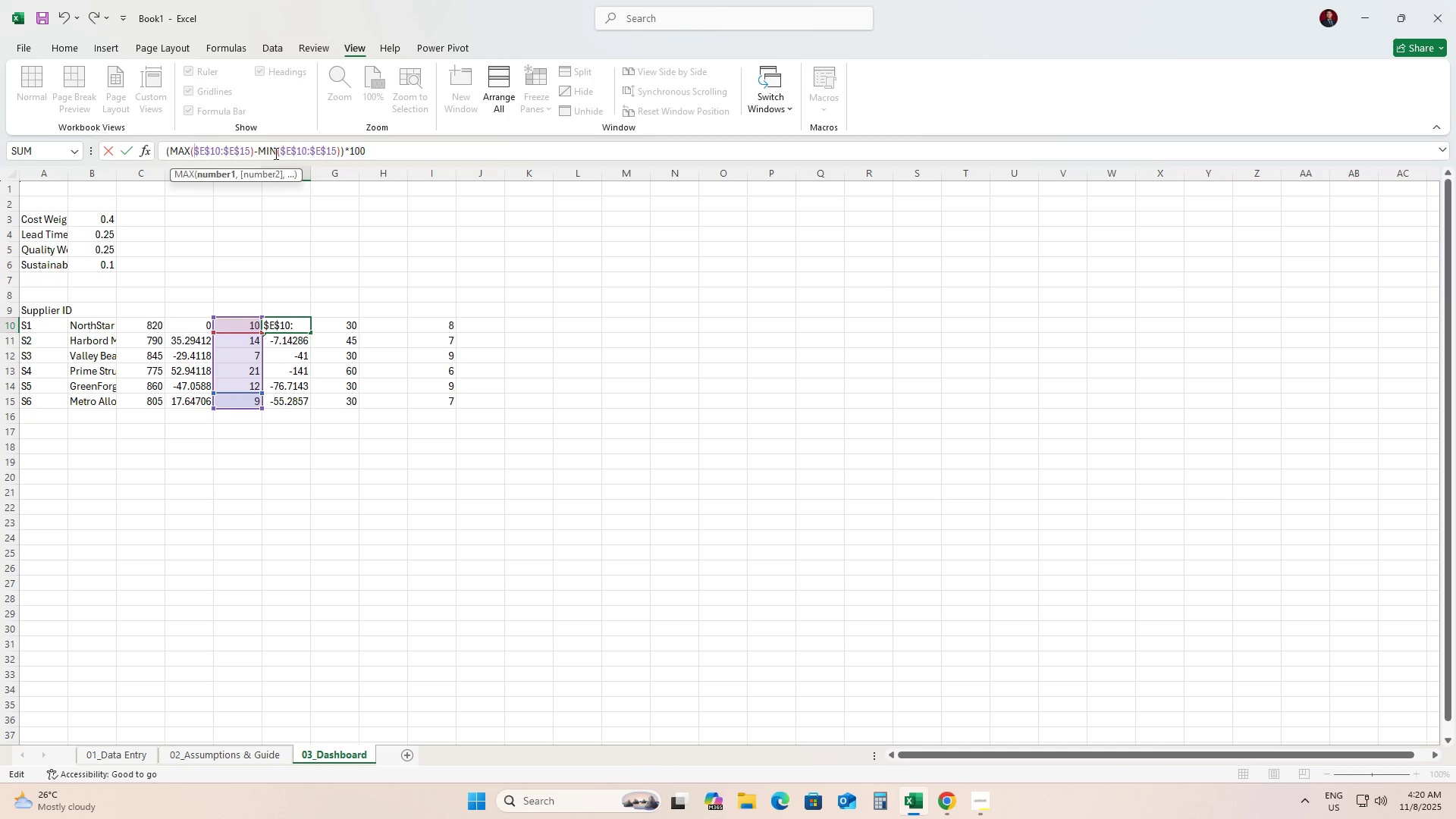 
key(ArrowLeft)
 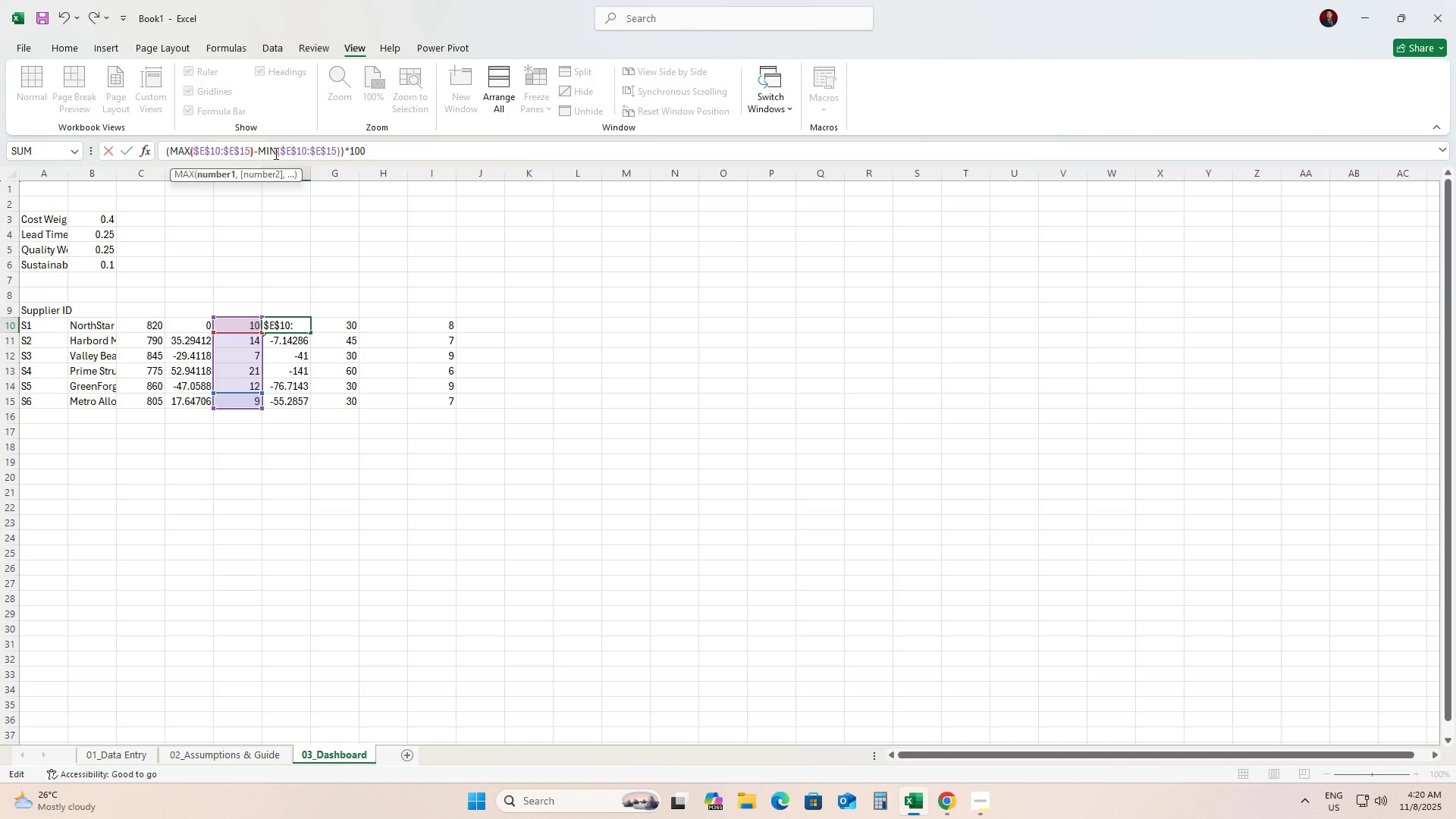 
key(ArrowLeft)
 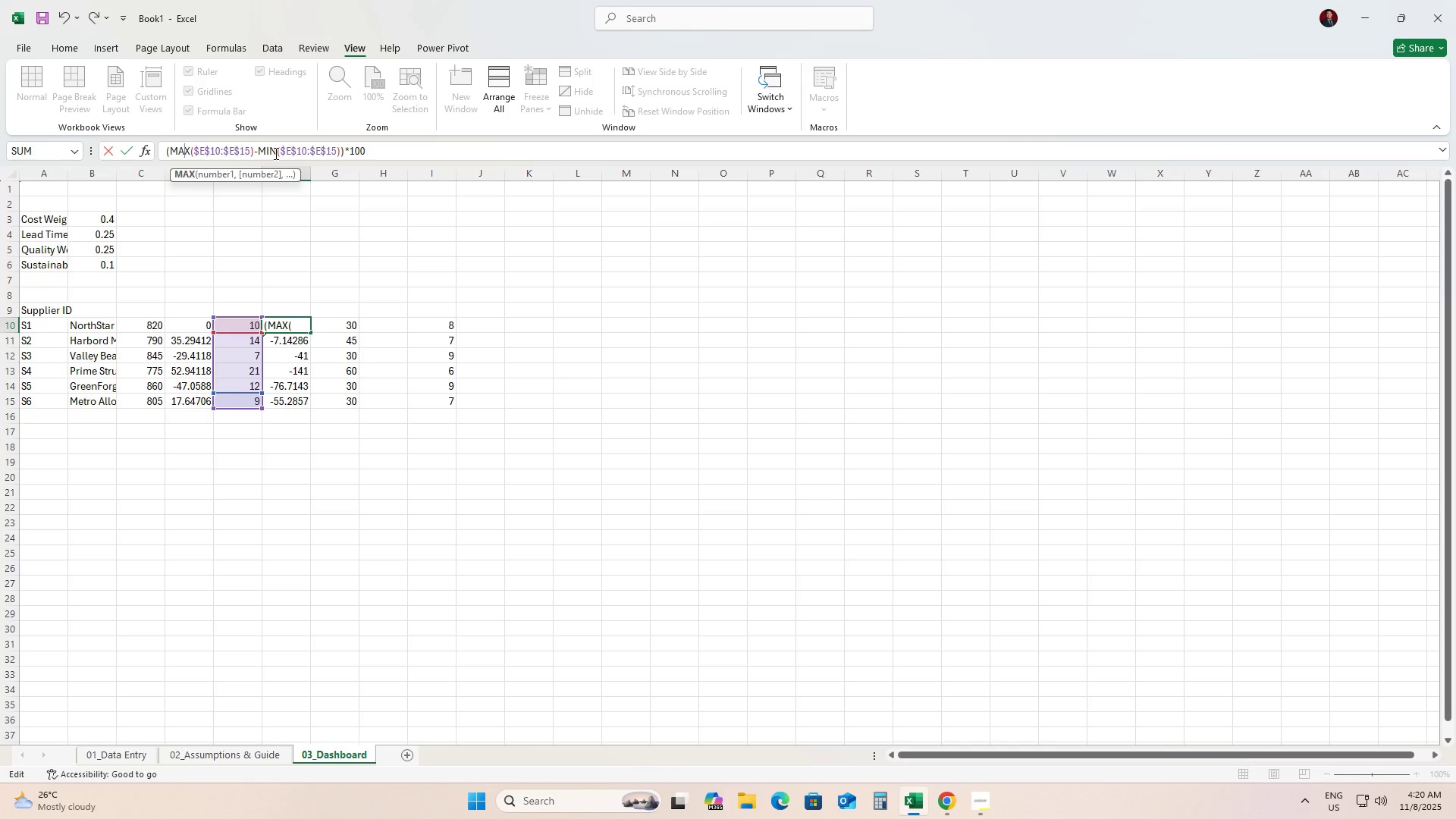 
key(ArrowRight)
 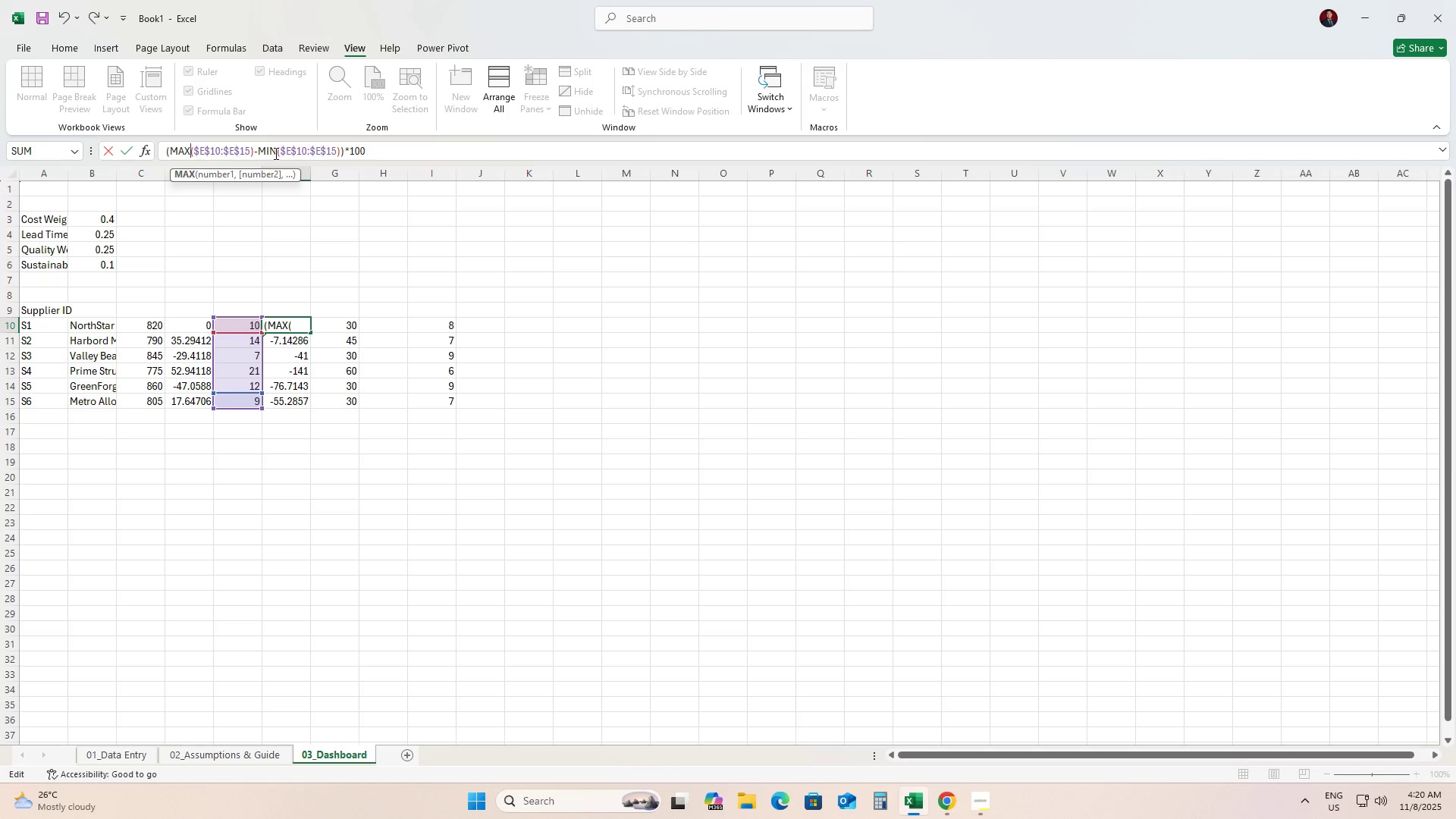 
key(Backspace)
key(Backspace)
key(Backspace)
type(max)
key(Tab)
 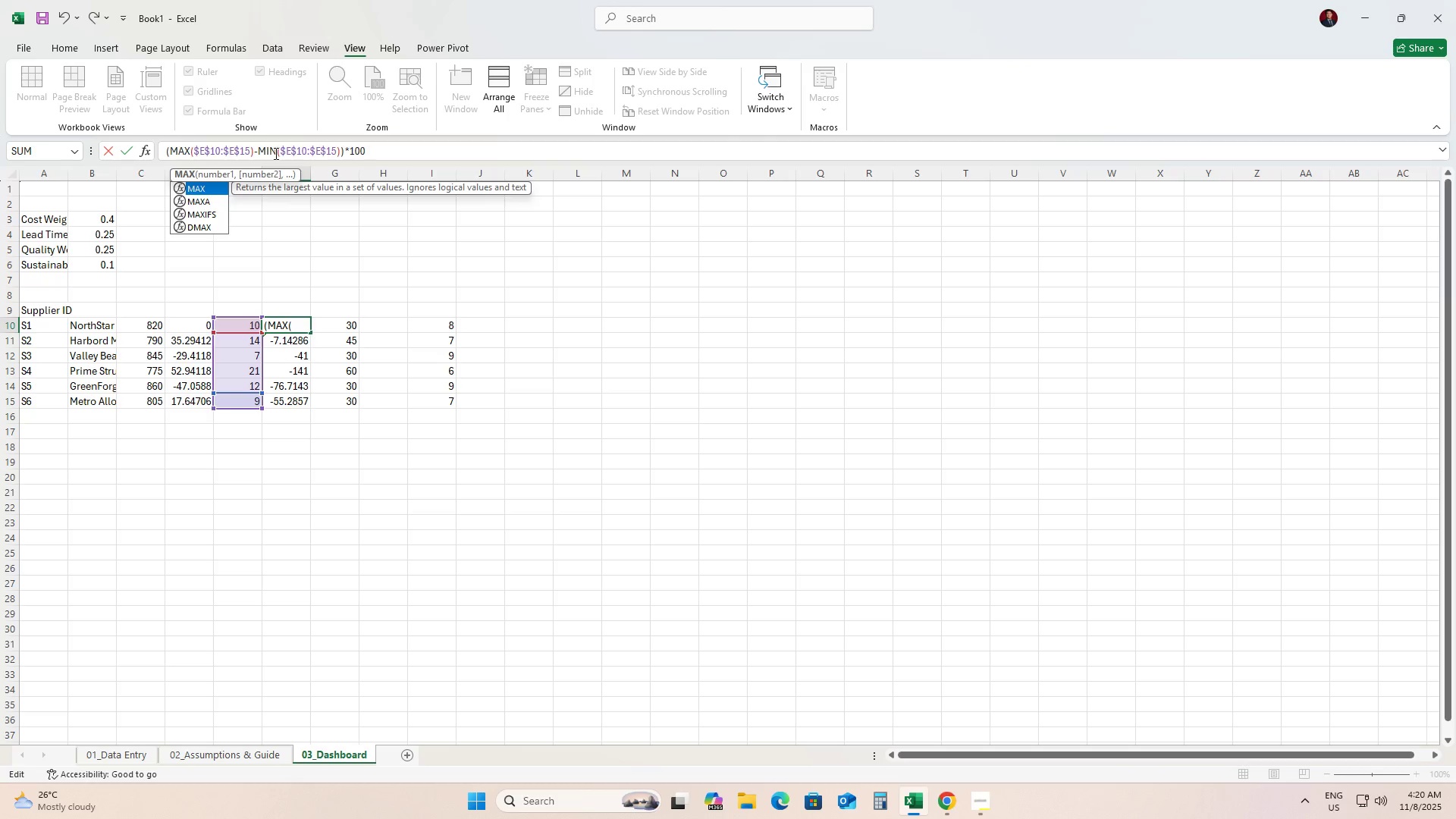 
hold_key(key=ArrowRight, duration=1.5)
 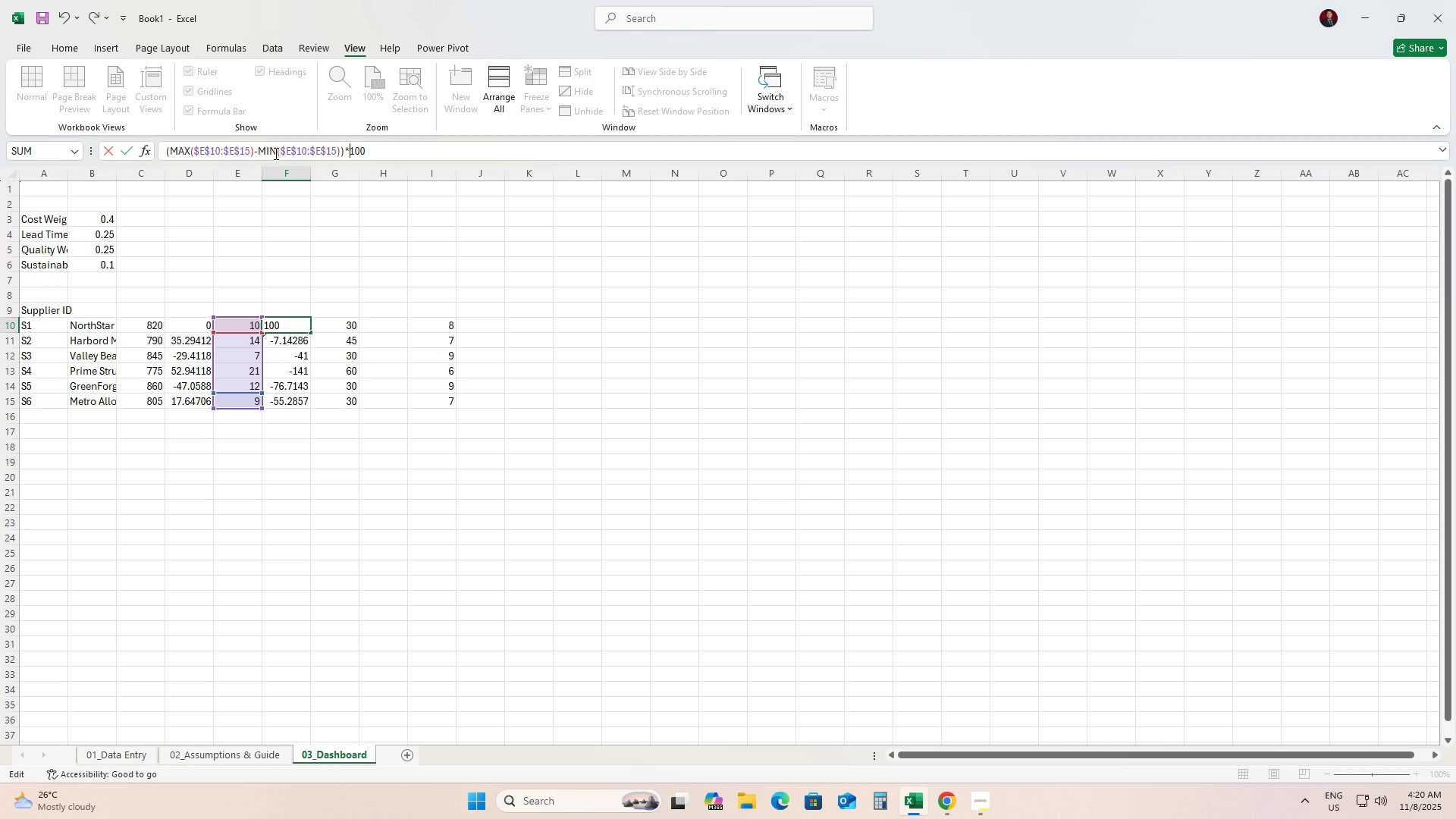 
key(ArrowRight)
 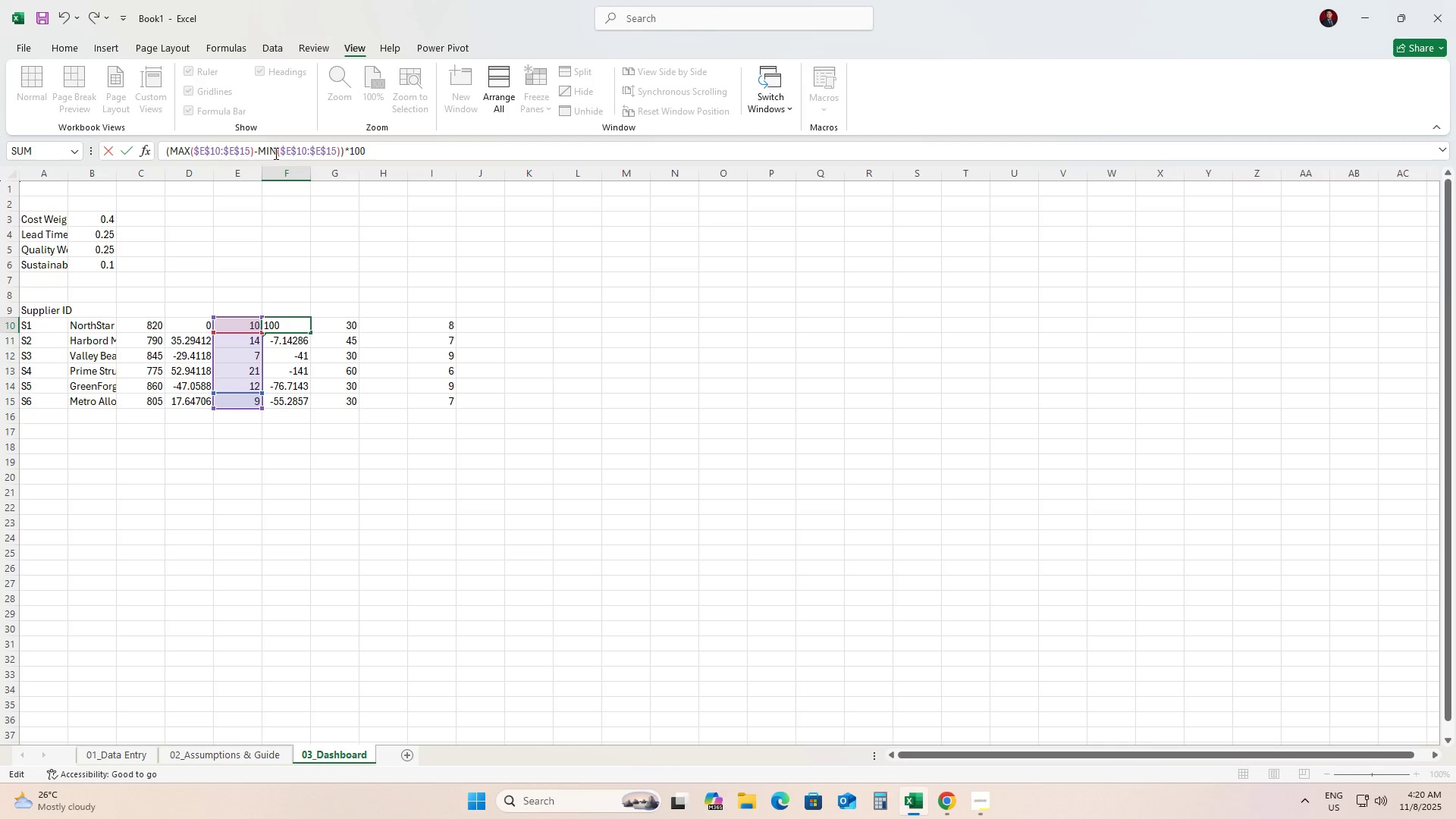 
key(ArrowRight)
 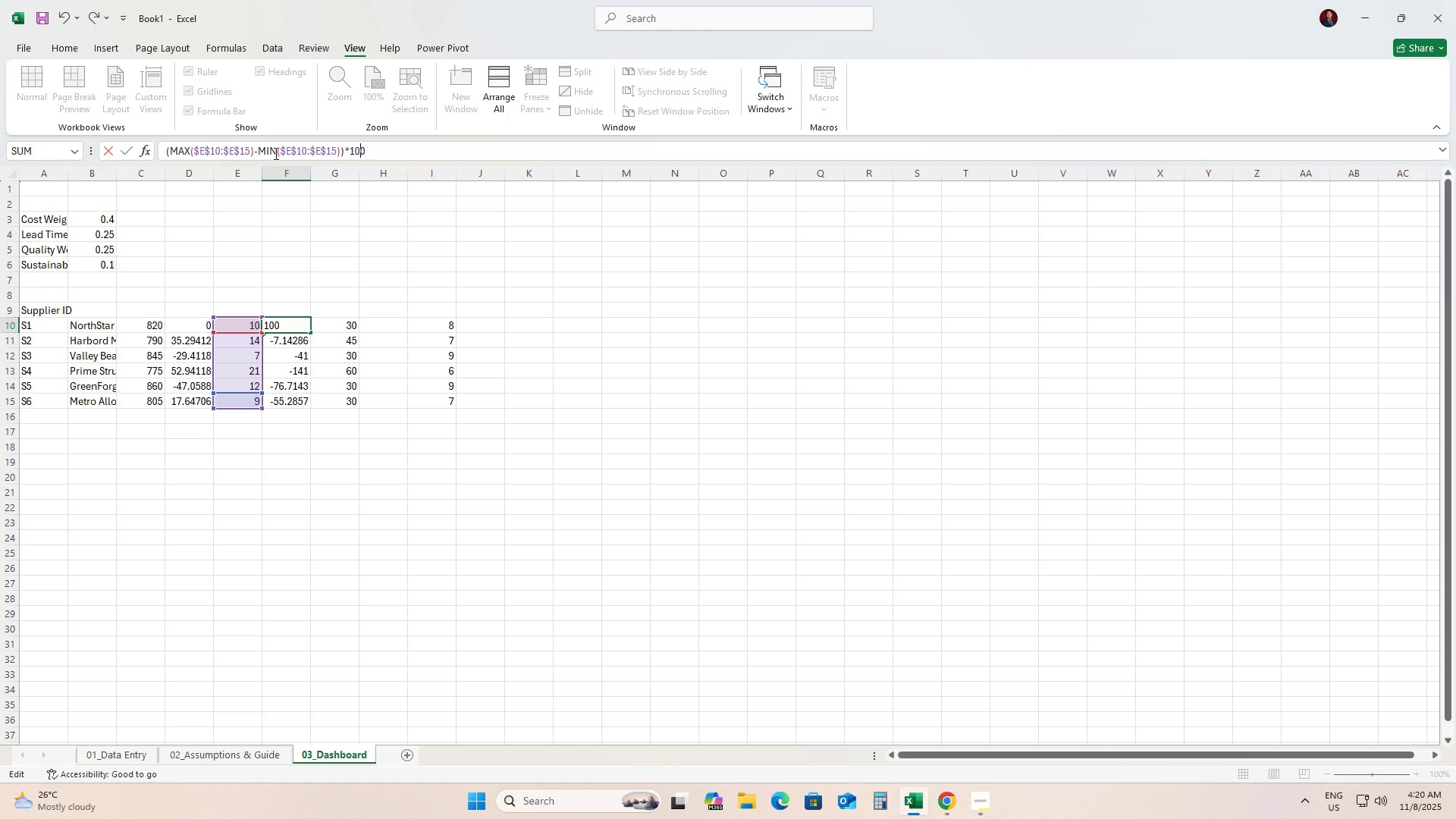 
key(Enter)
 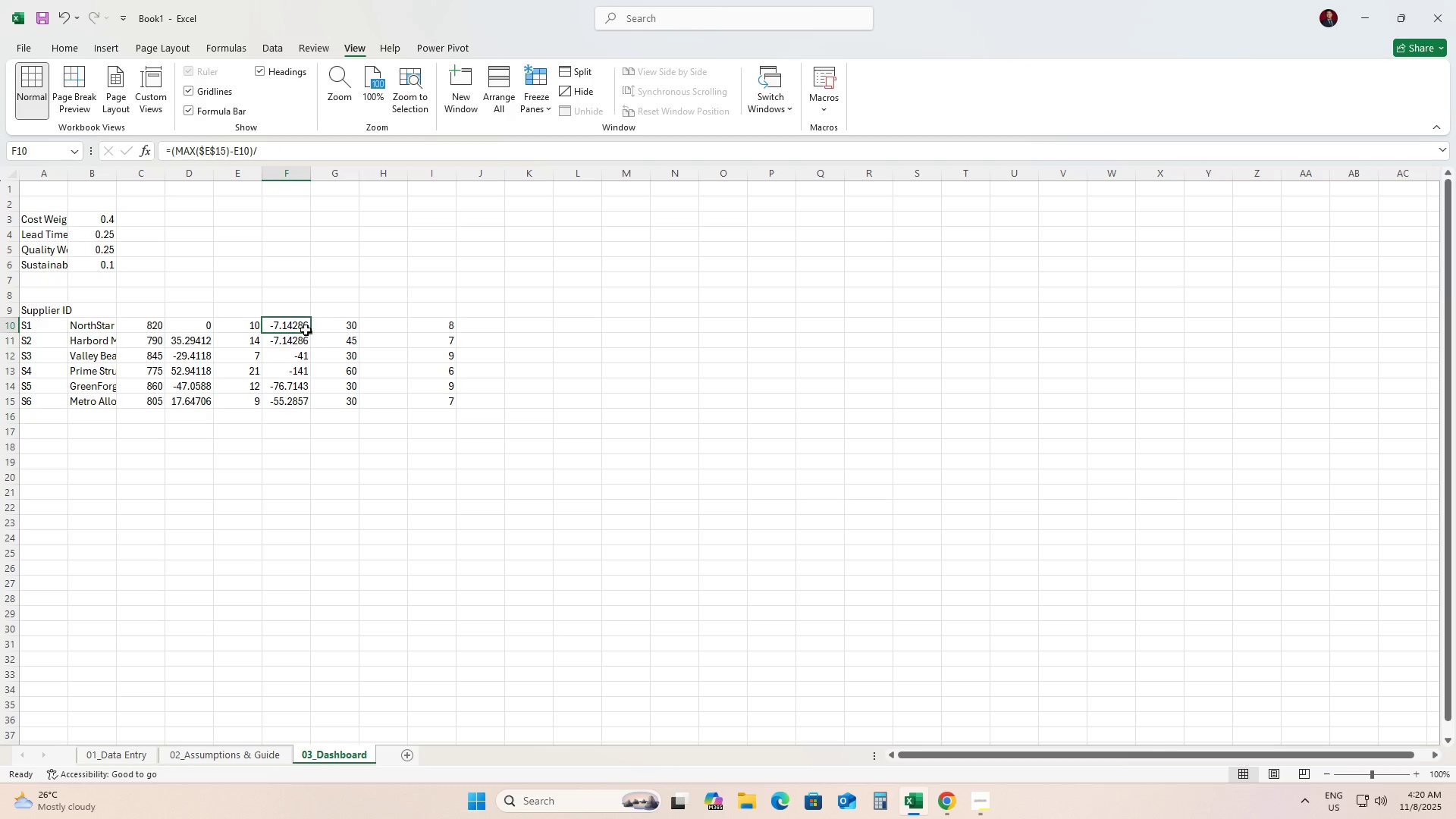 
left_click_drag(start_coordinate=[308, 330], to_coordinate=[308, 405])
 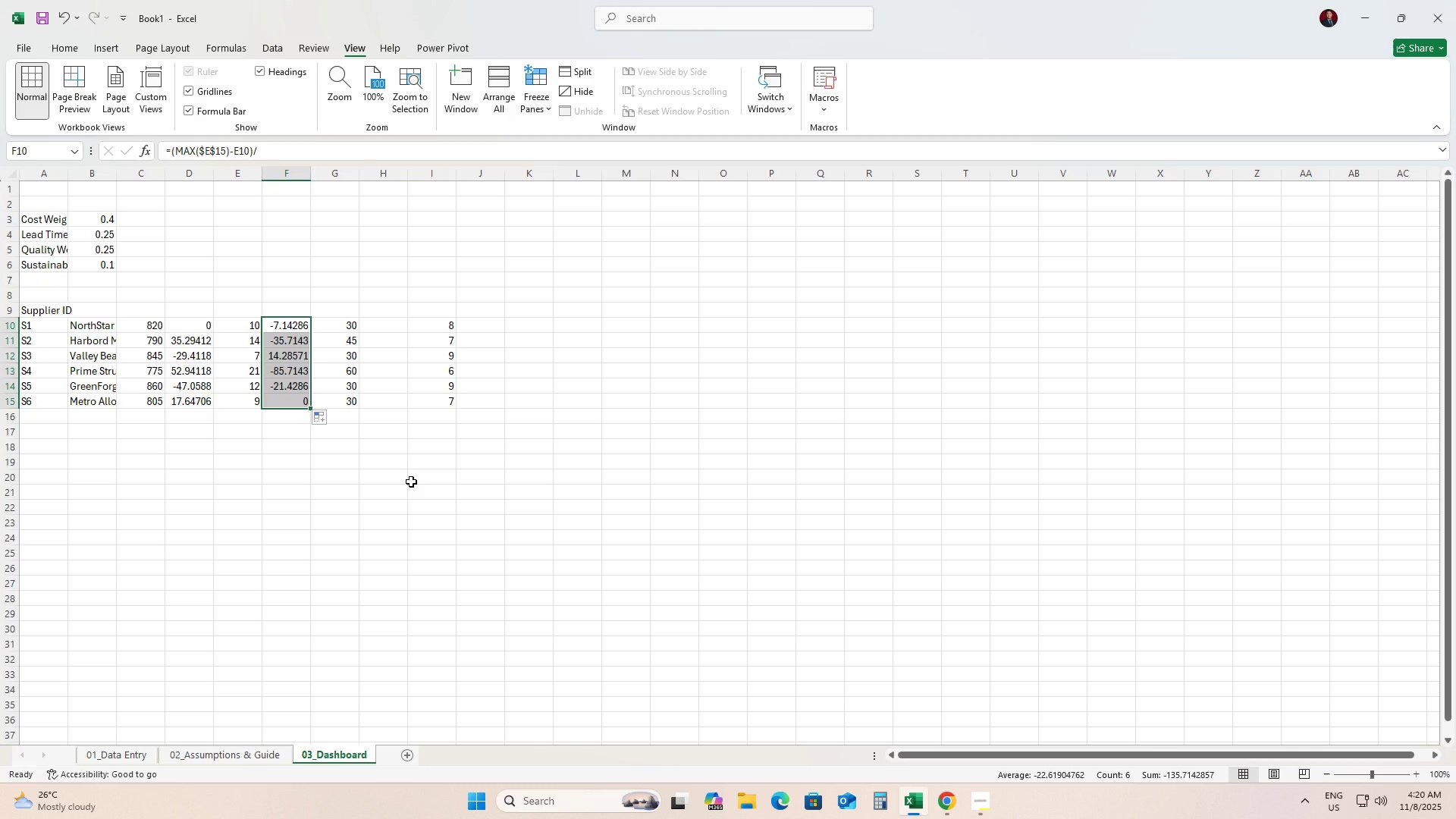 
left_click([411, 482])
 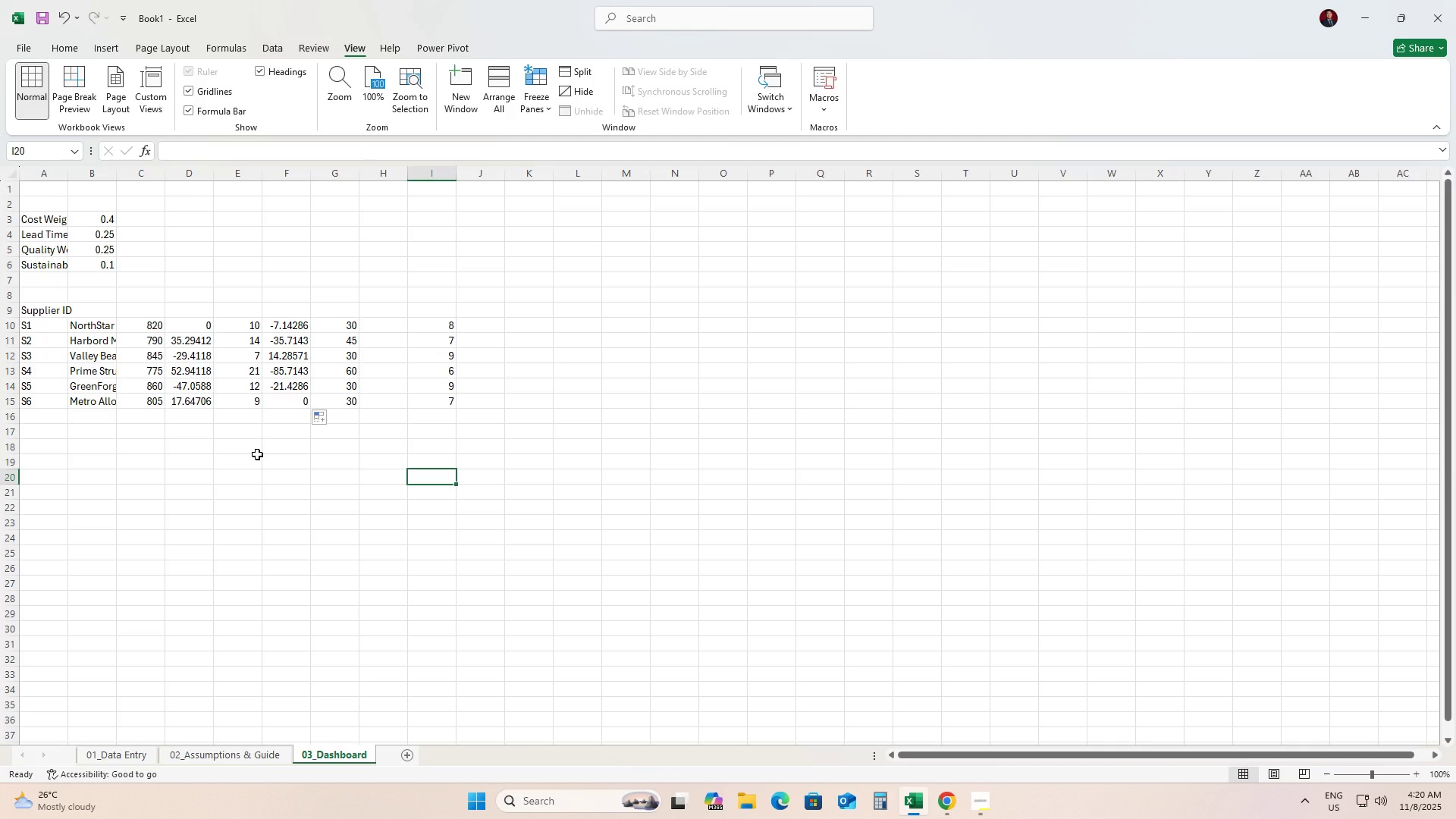 
wait(7.95)
 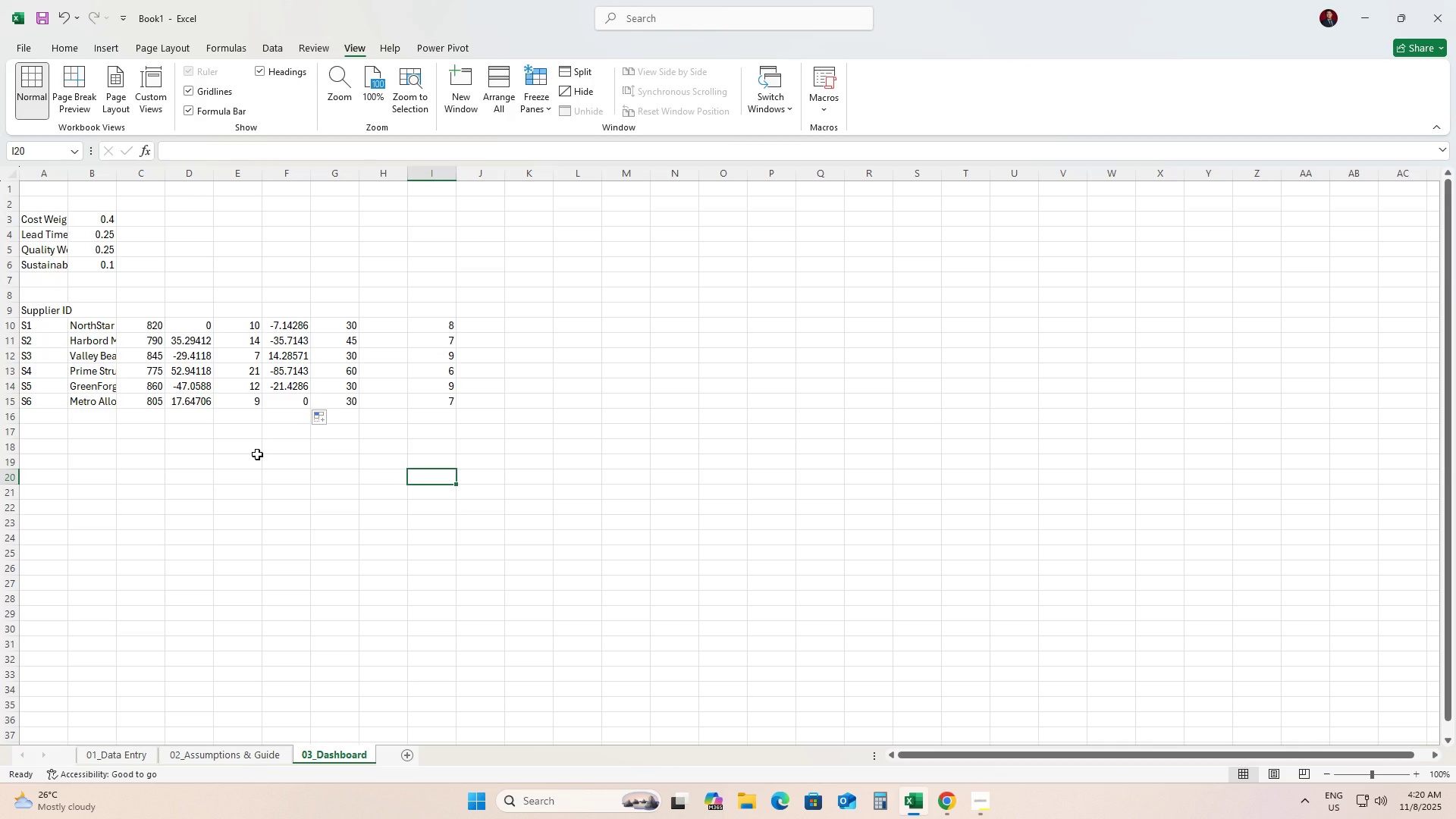 
left_click([387, 331])
 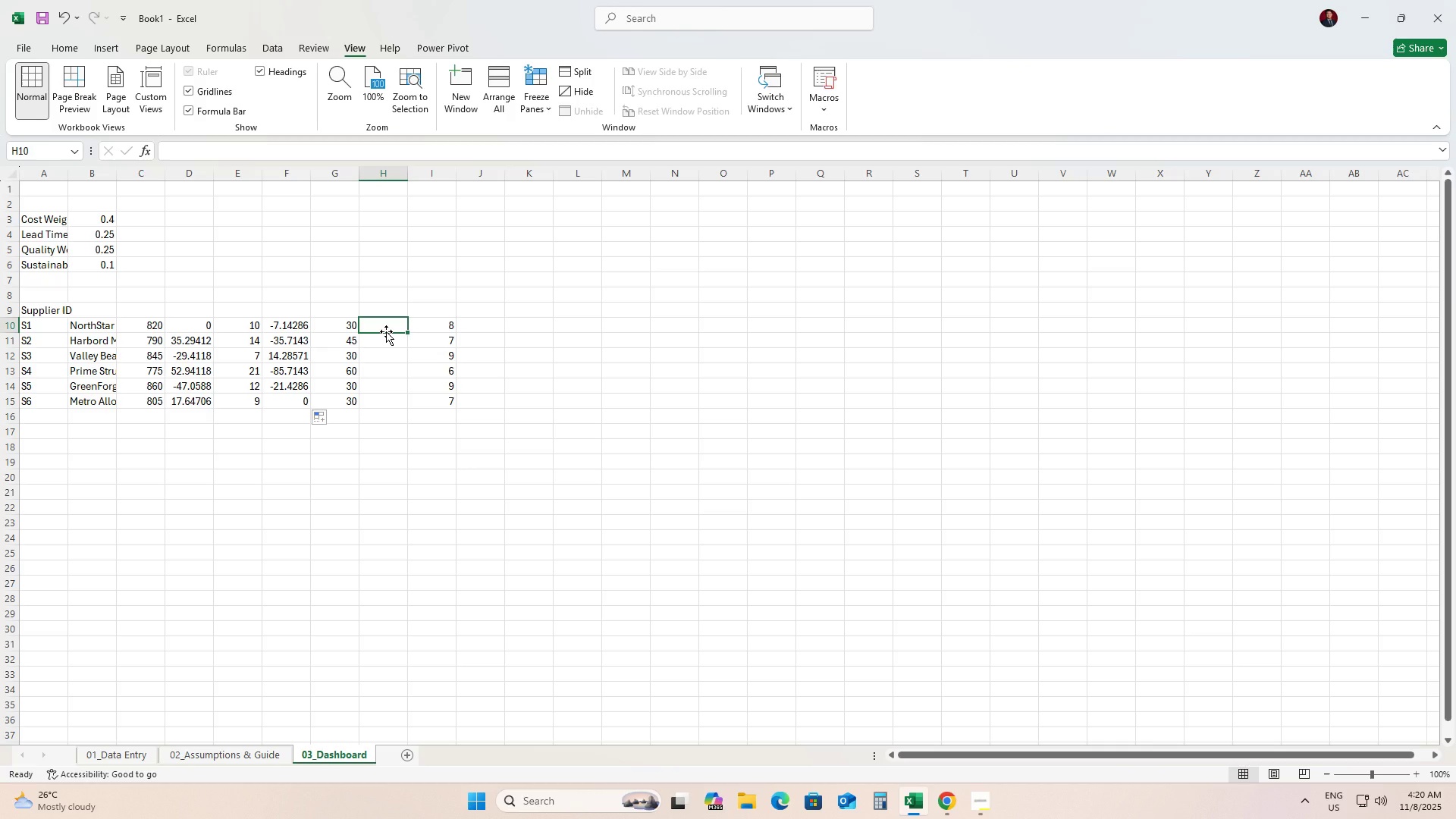 
type(=min)
key(Tab)
type(100,)
 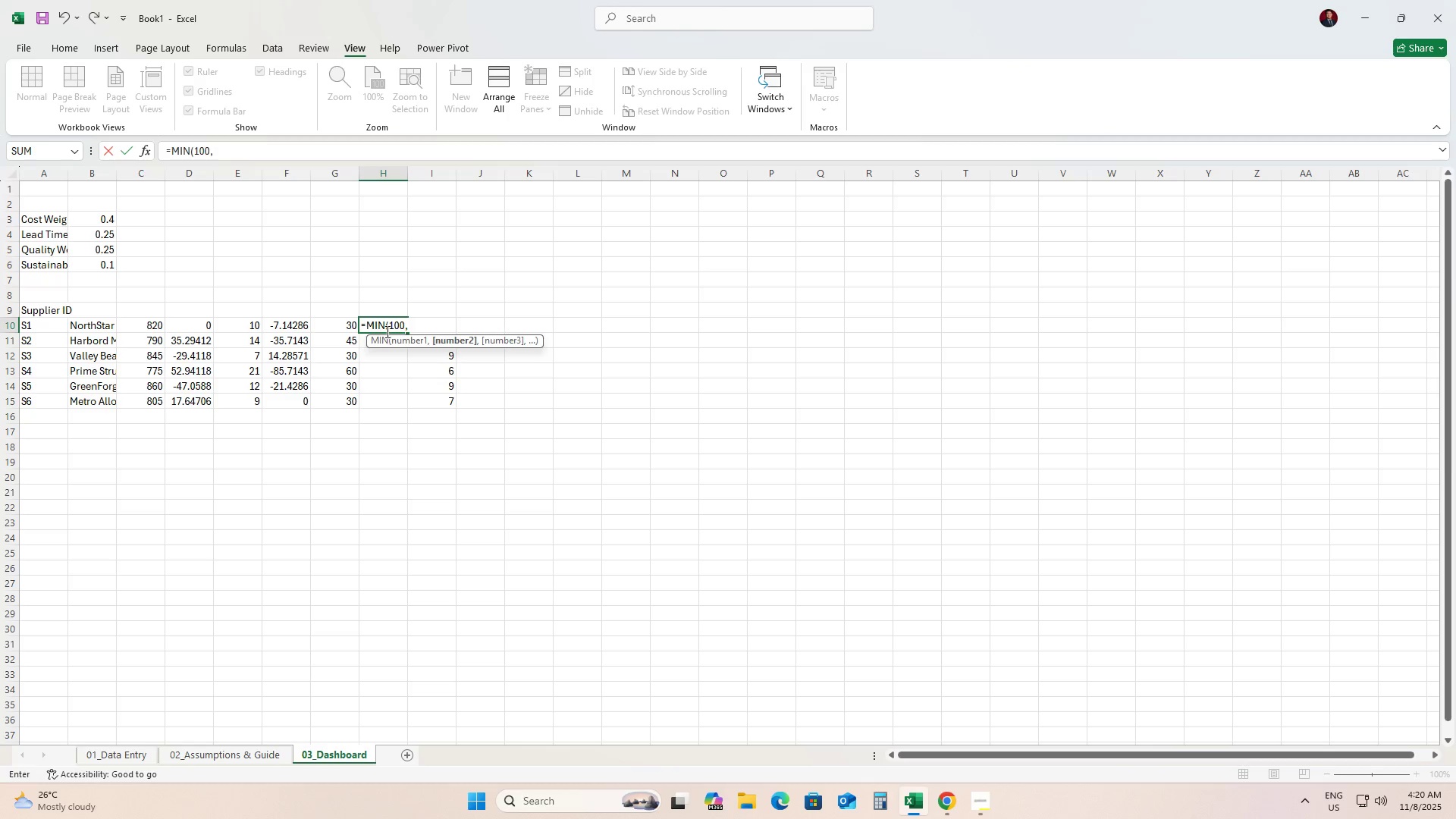 
type( IF)
key(Tab)
type(ISNU)
key(Tab)
type(SEARCH)
key(Tab)
type("ISO 14001',I10)))
key(Backspace)
key(Backspace)
type(),40,0))
 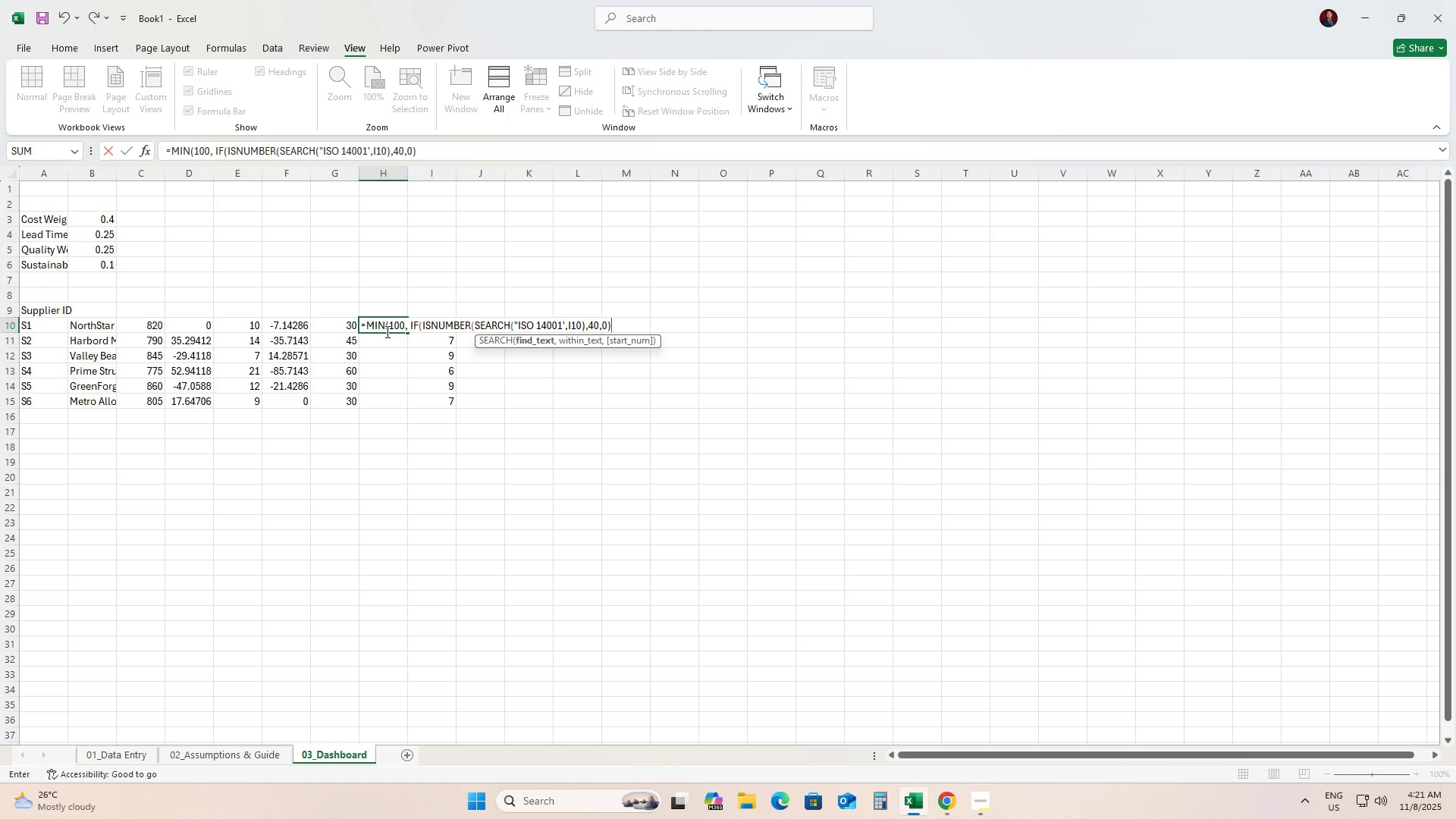 
key(Alt+Enter)
 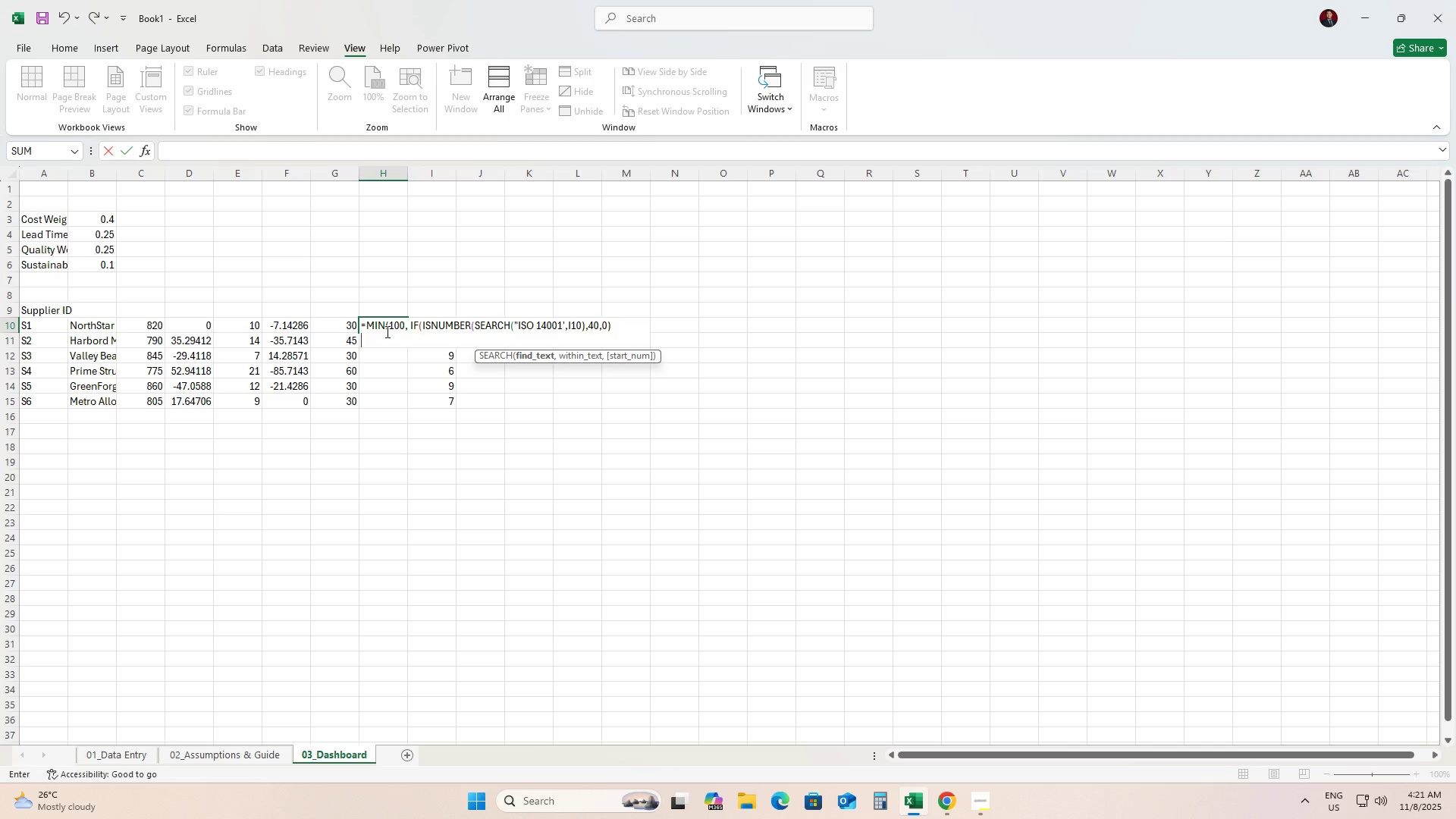 
type(+IF)
 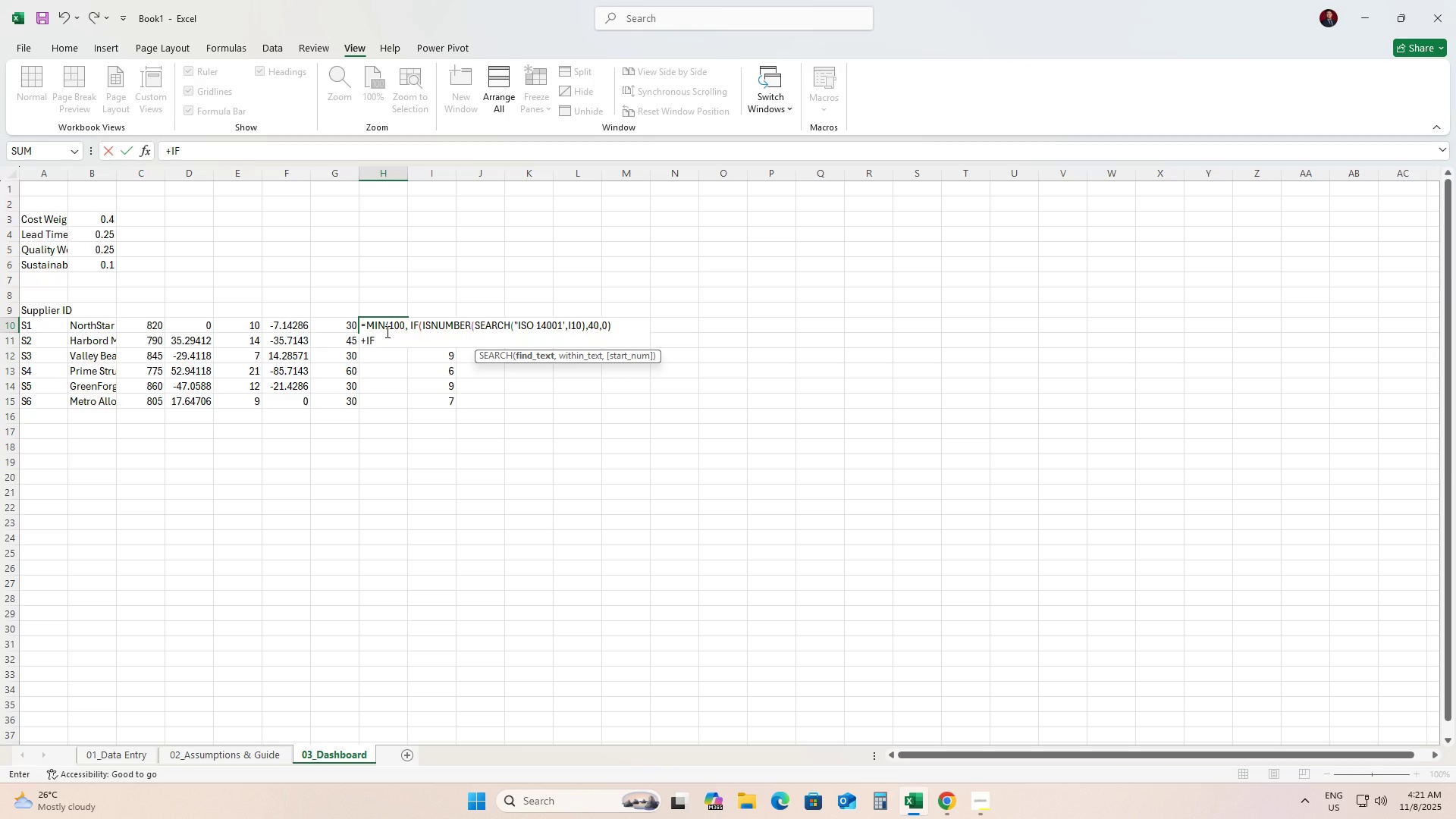 
wait(17.6)
 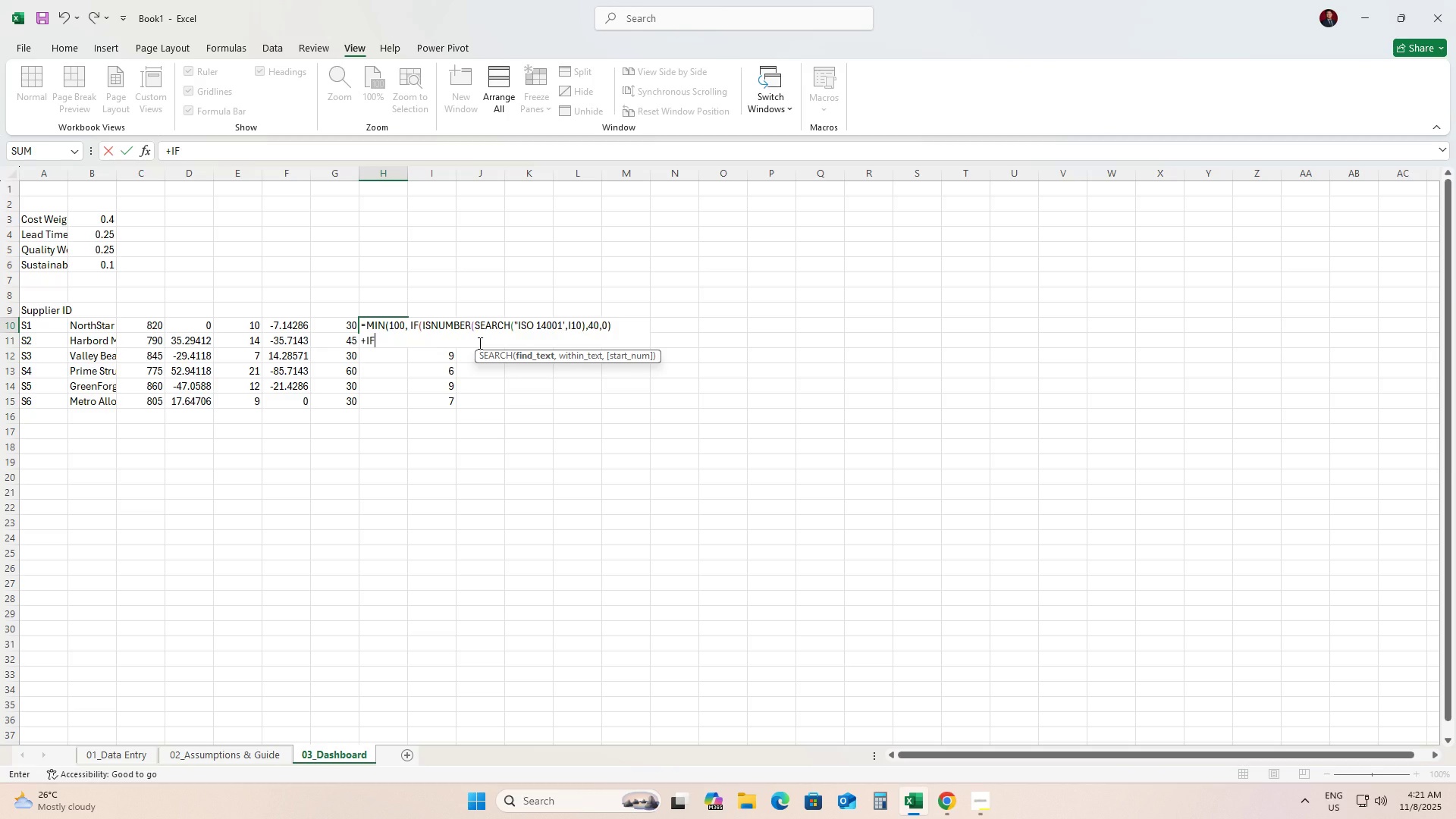 
left_click([562, 325])
 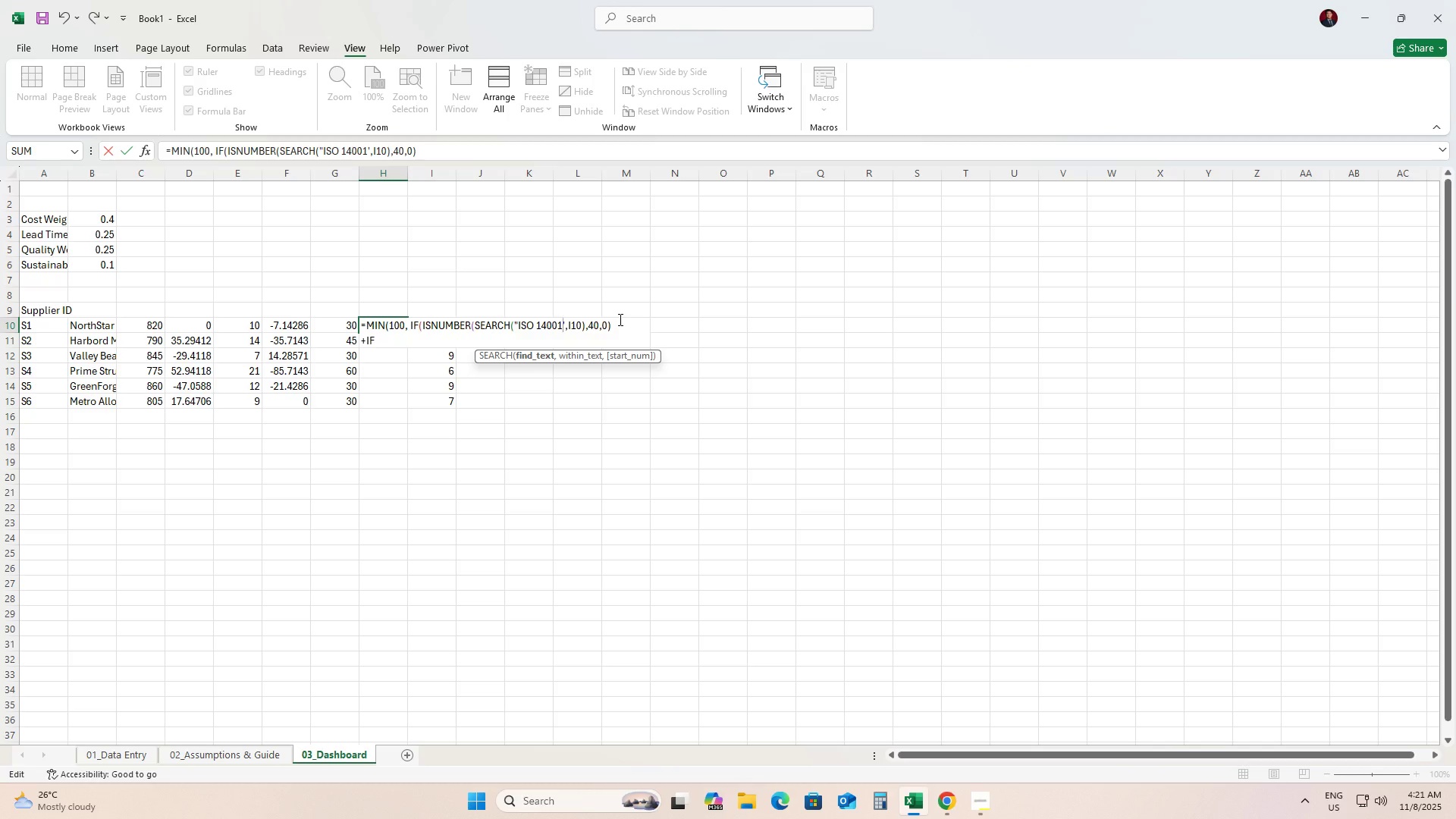 
key(ArrowRight)
 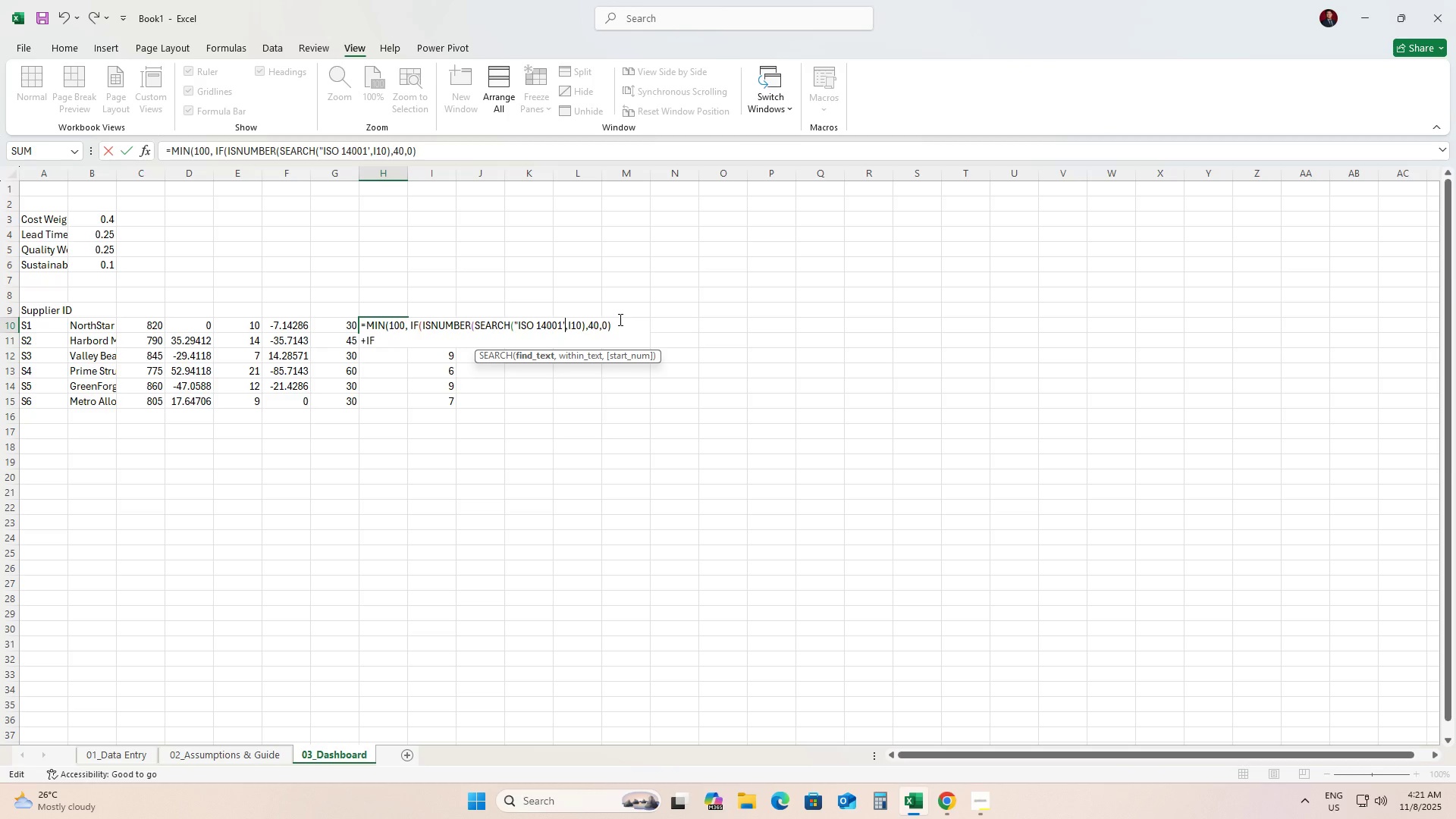 
key(Backspace)
 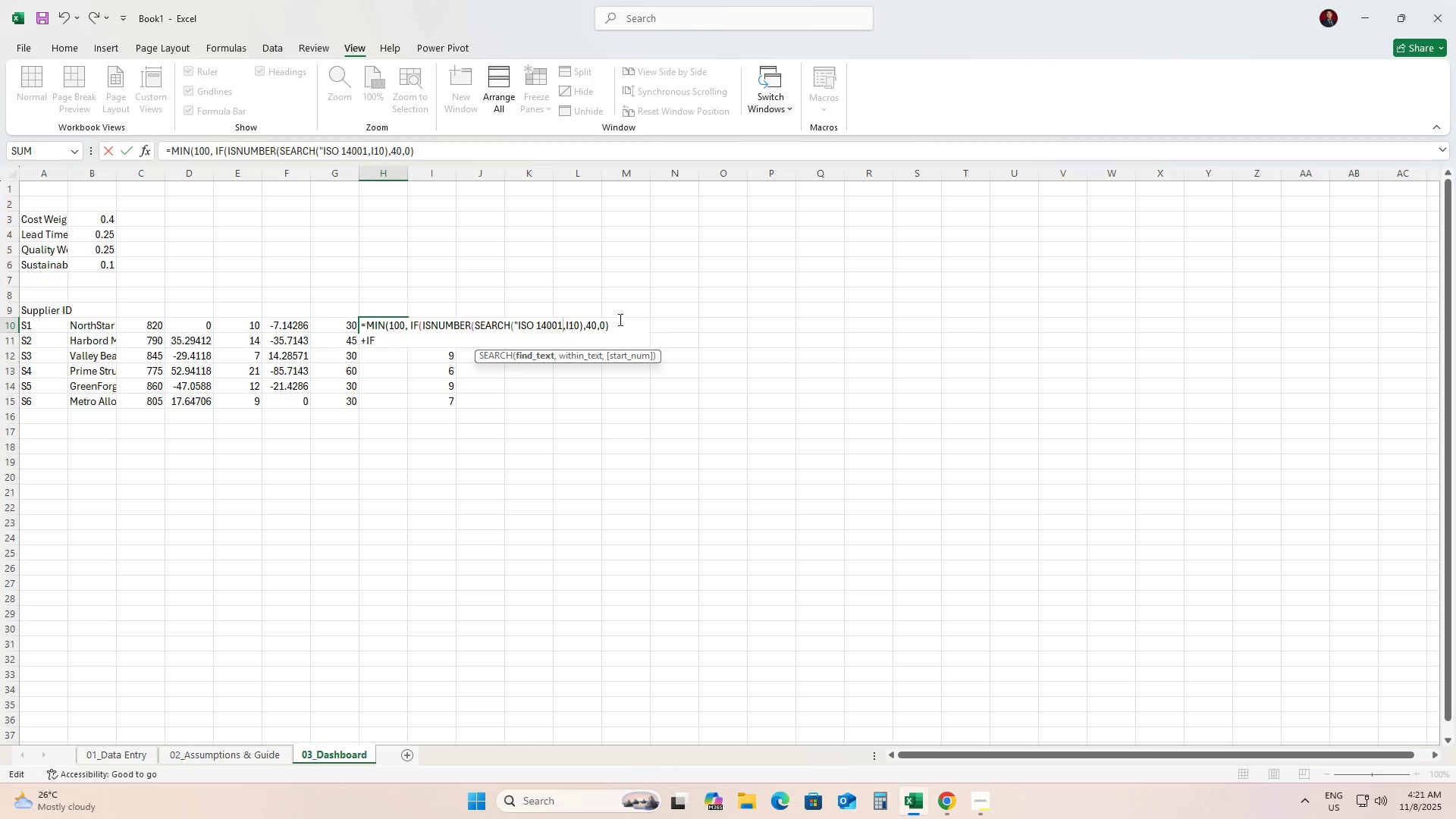 
key(Shift+ShiftRight)
 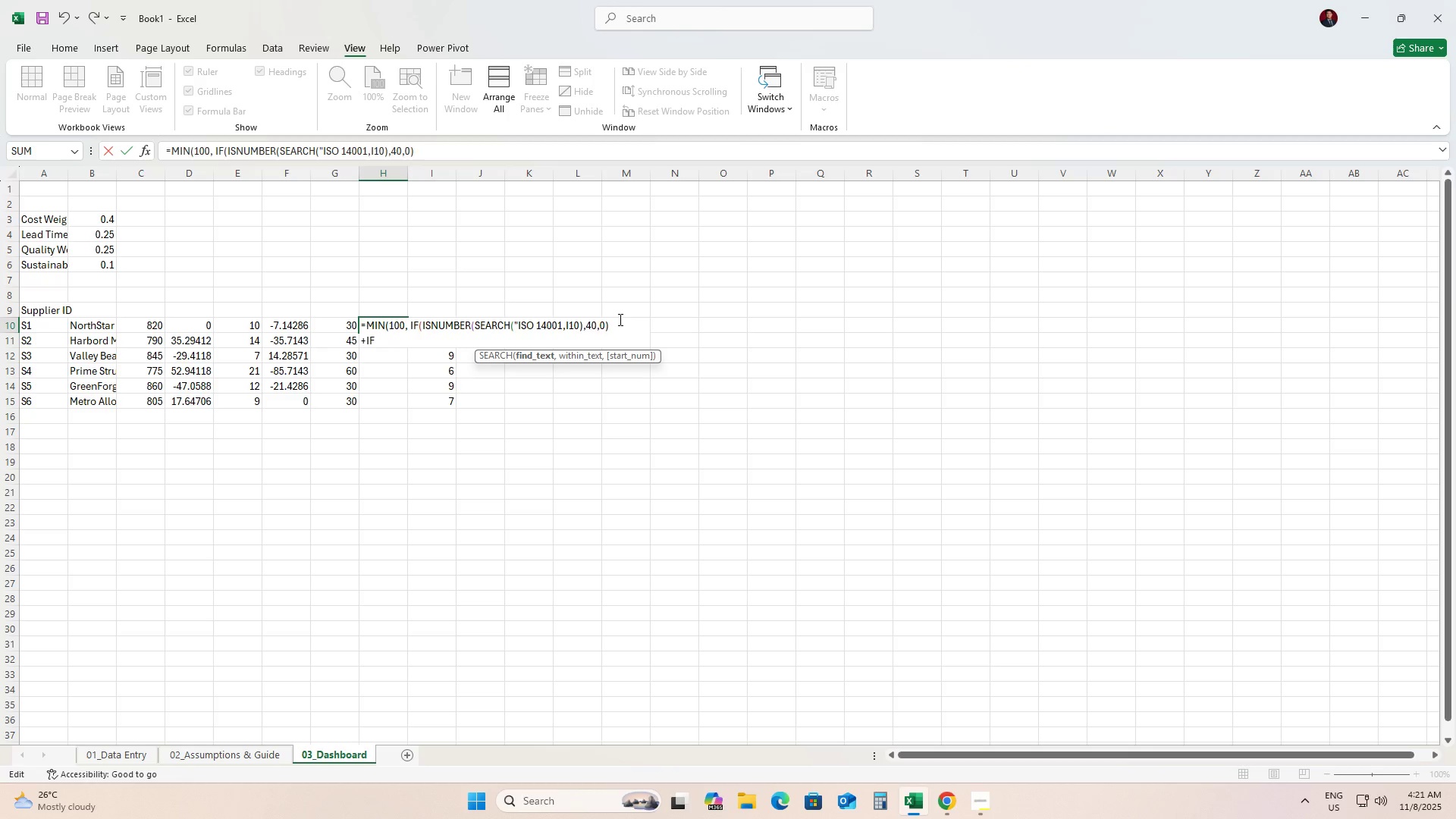 
key(Shift+Quote)
 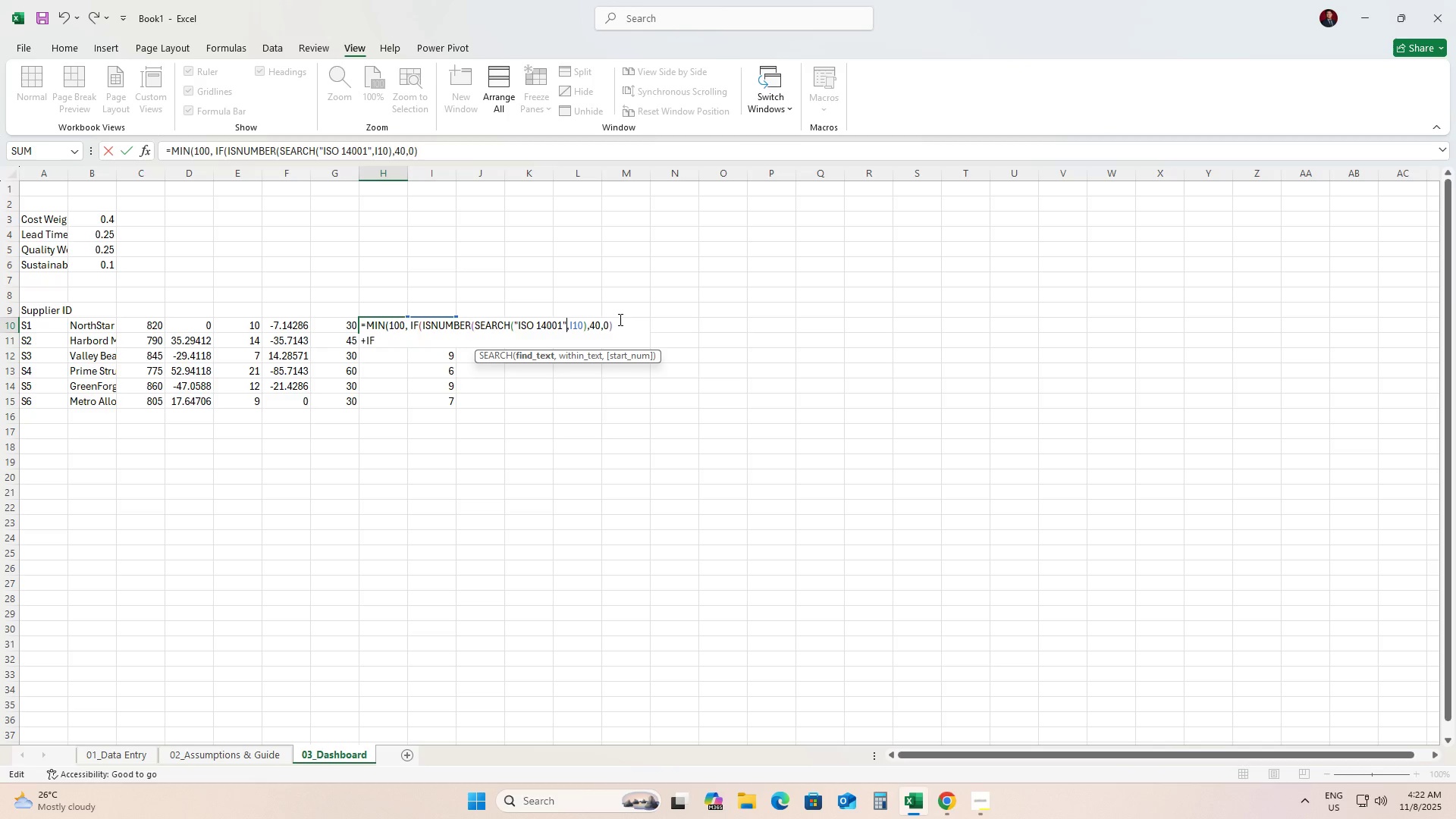 
wait(6.09)
 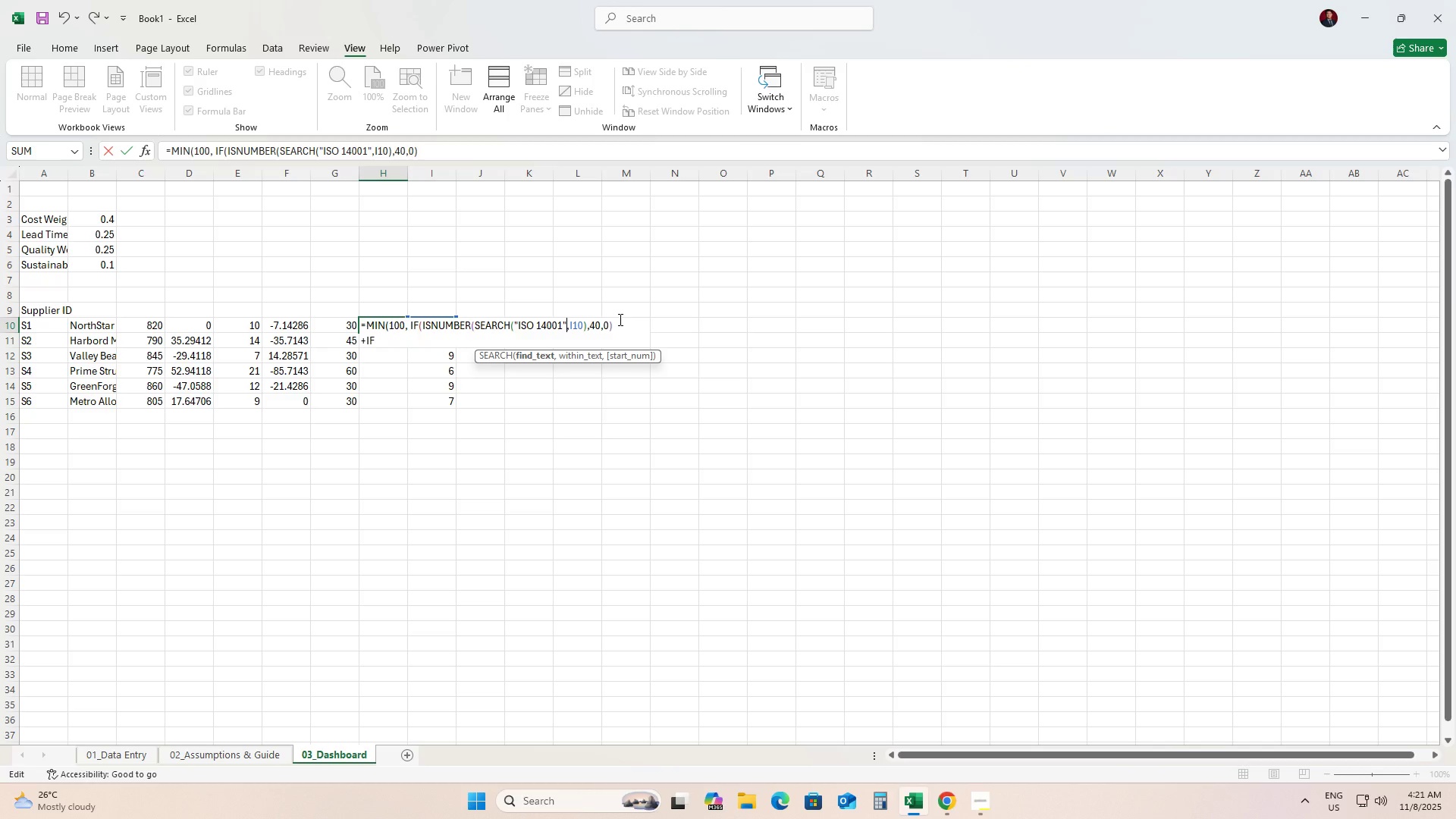 
key(ArrowDown)
 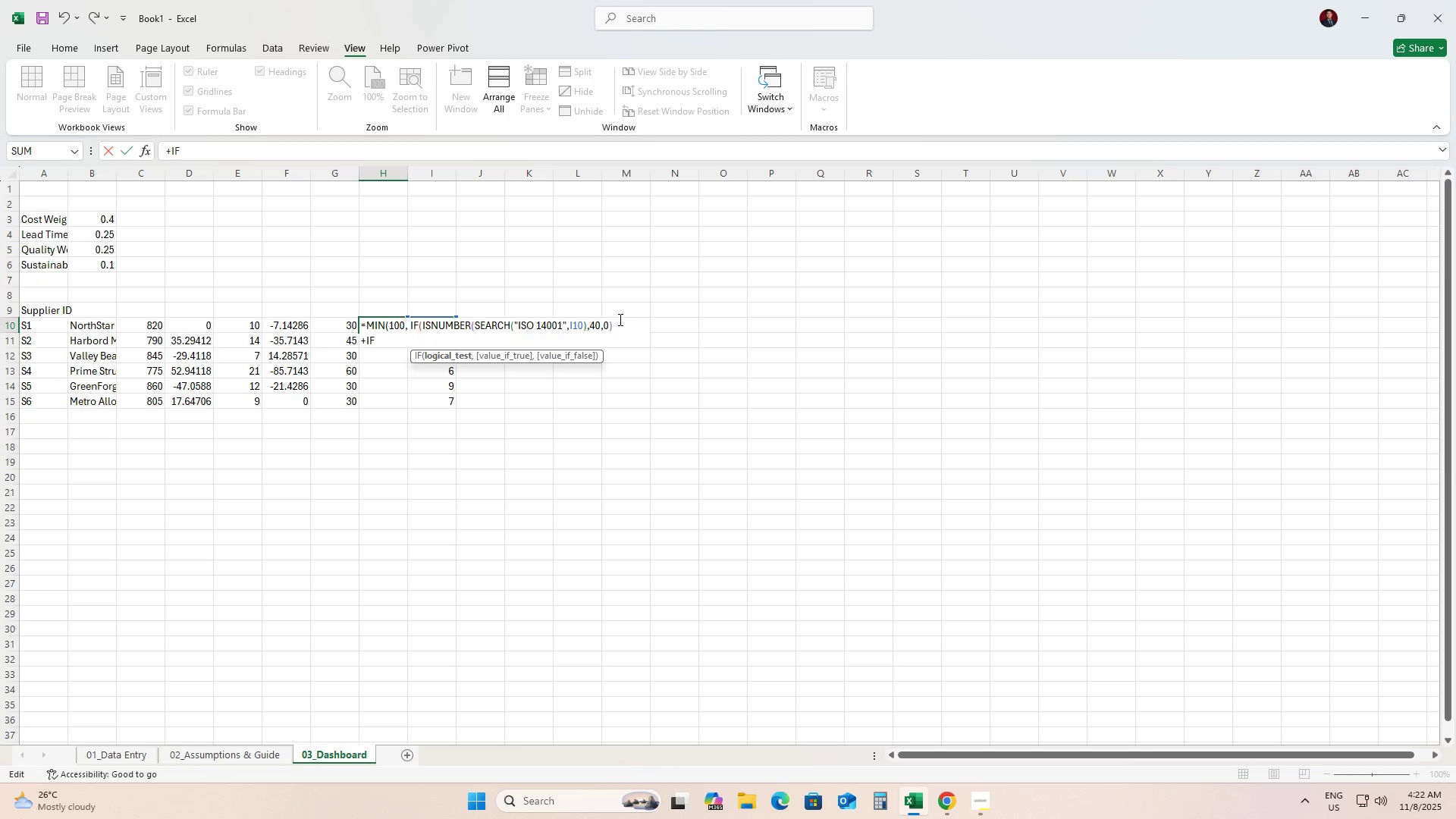 
key(Backspace)
 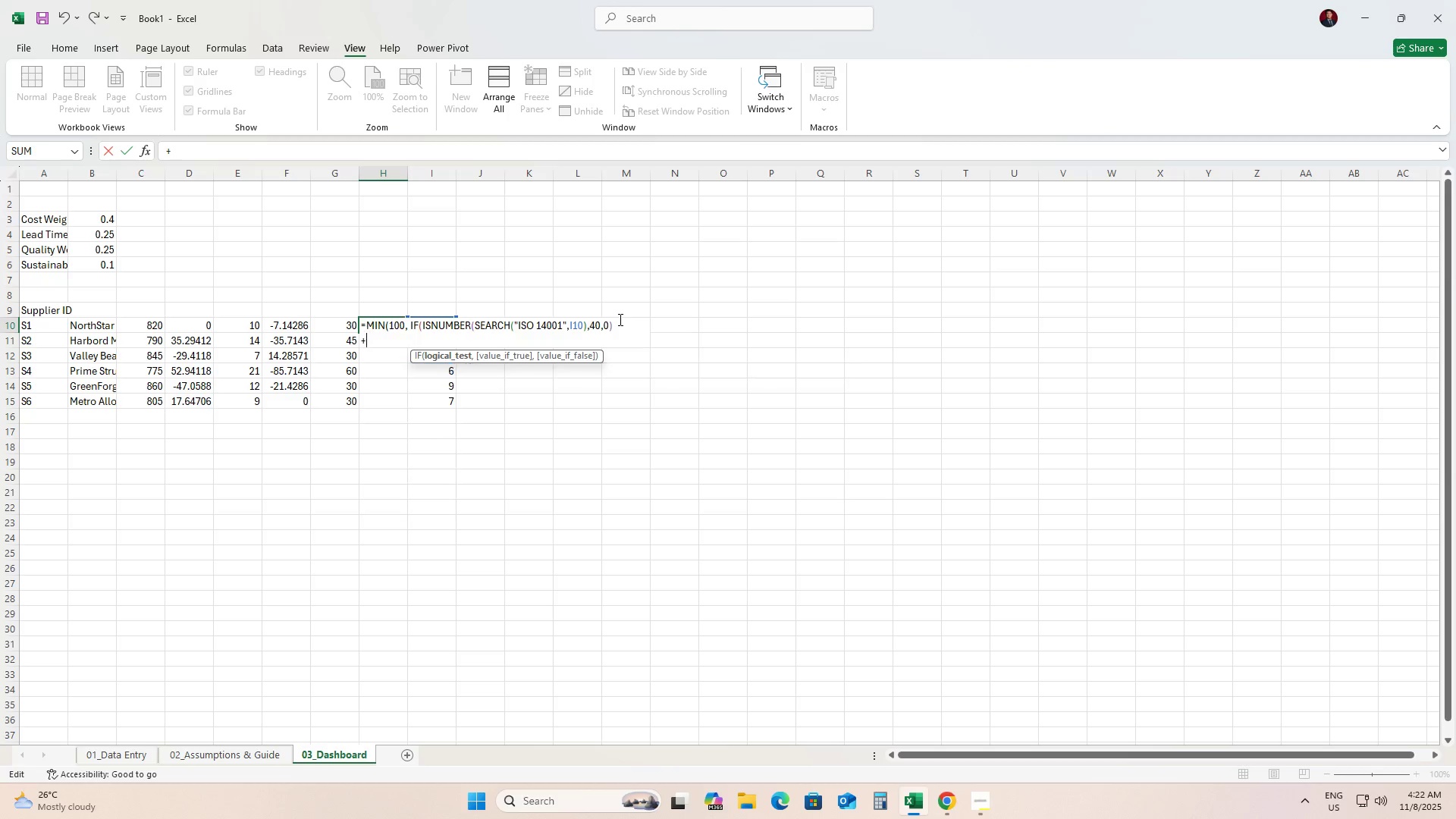 
key(Backspace)
 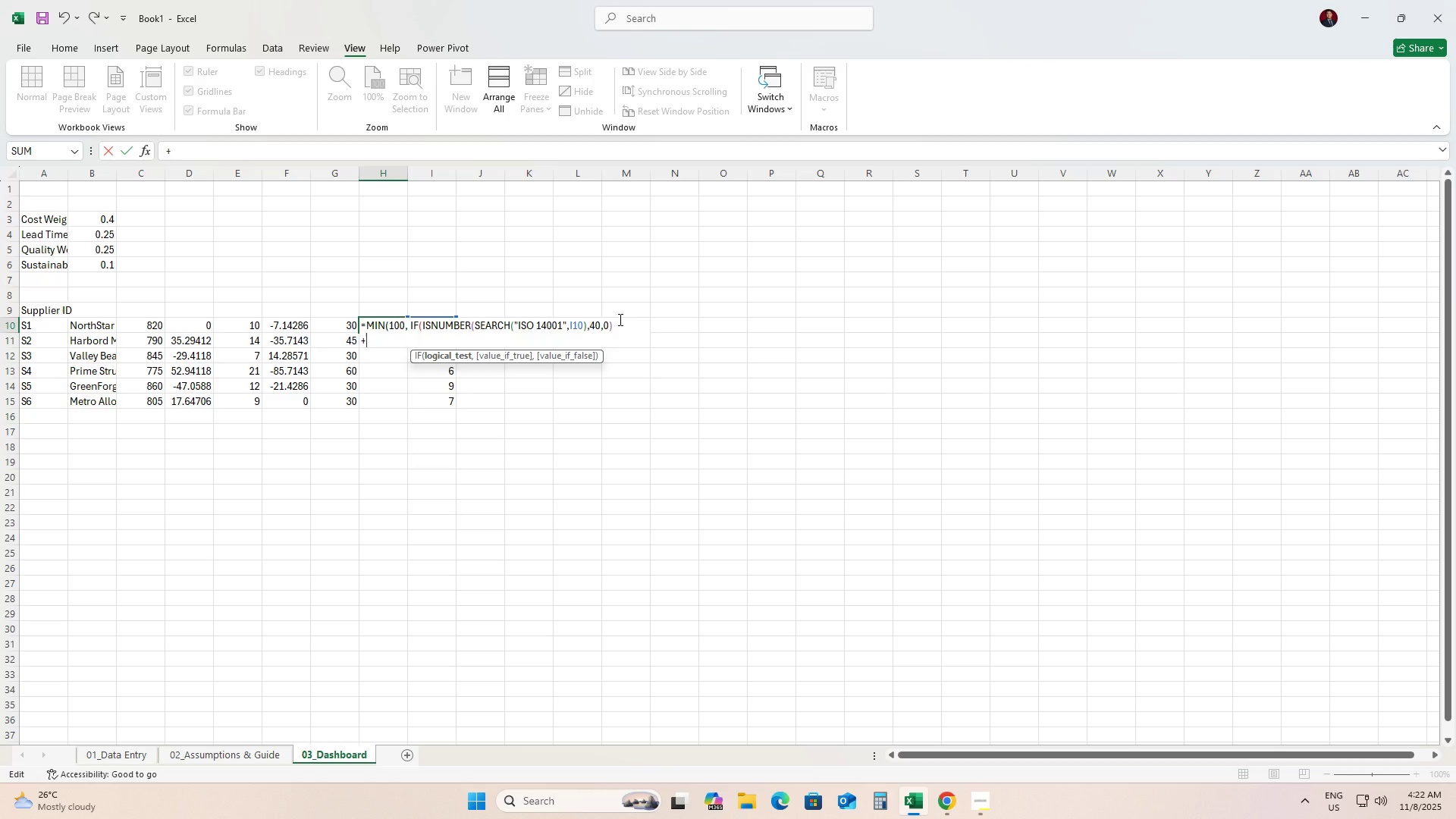 
key(Backspace)
 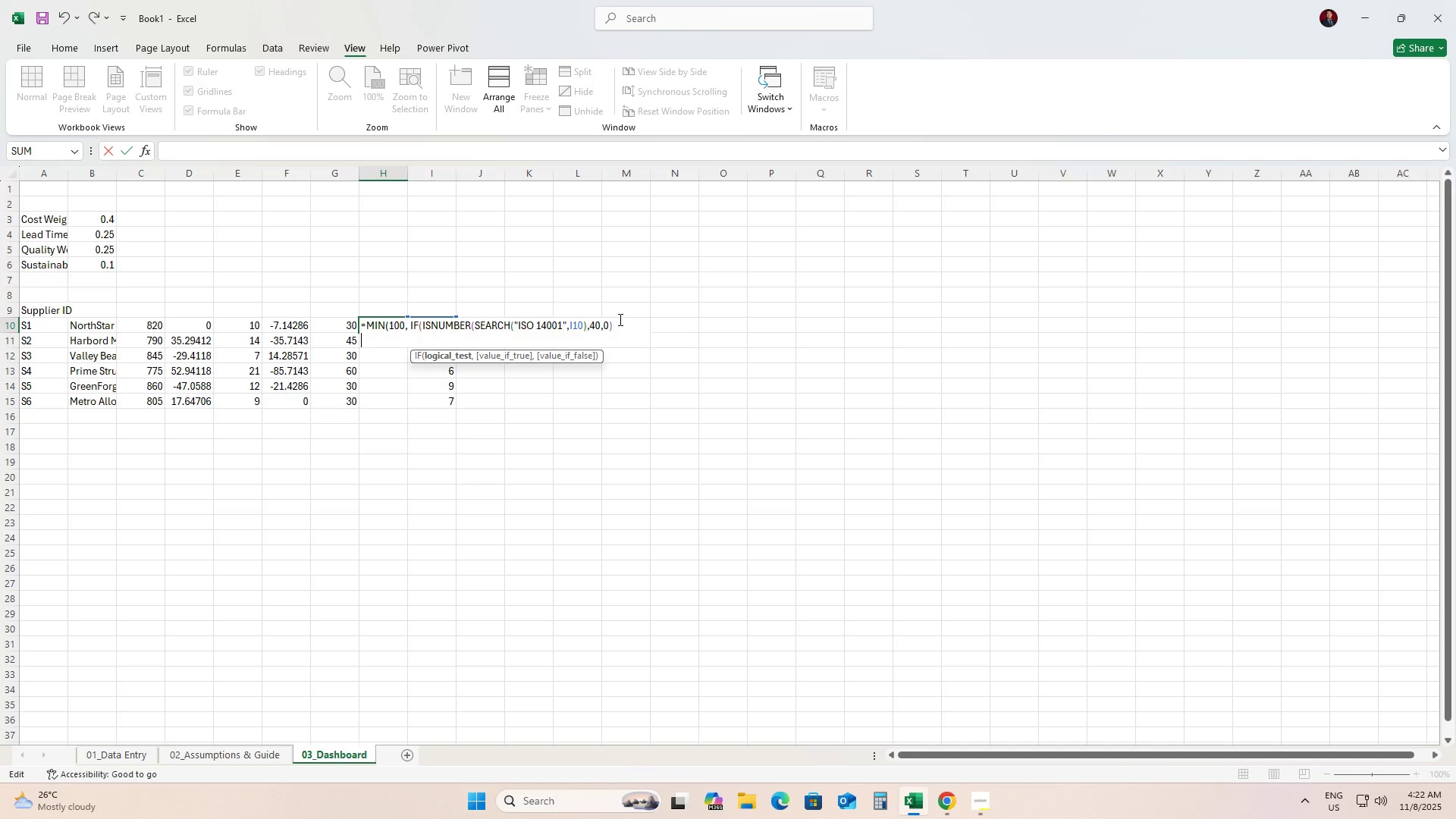 
key(Backspace)
 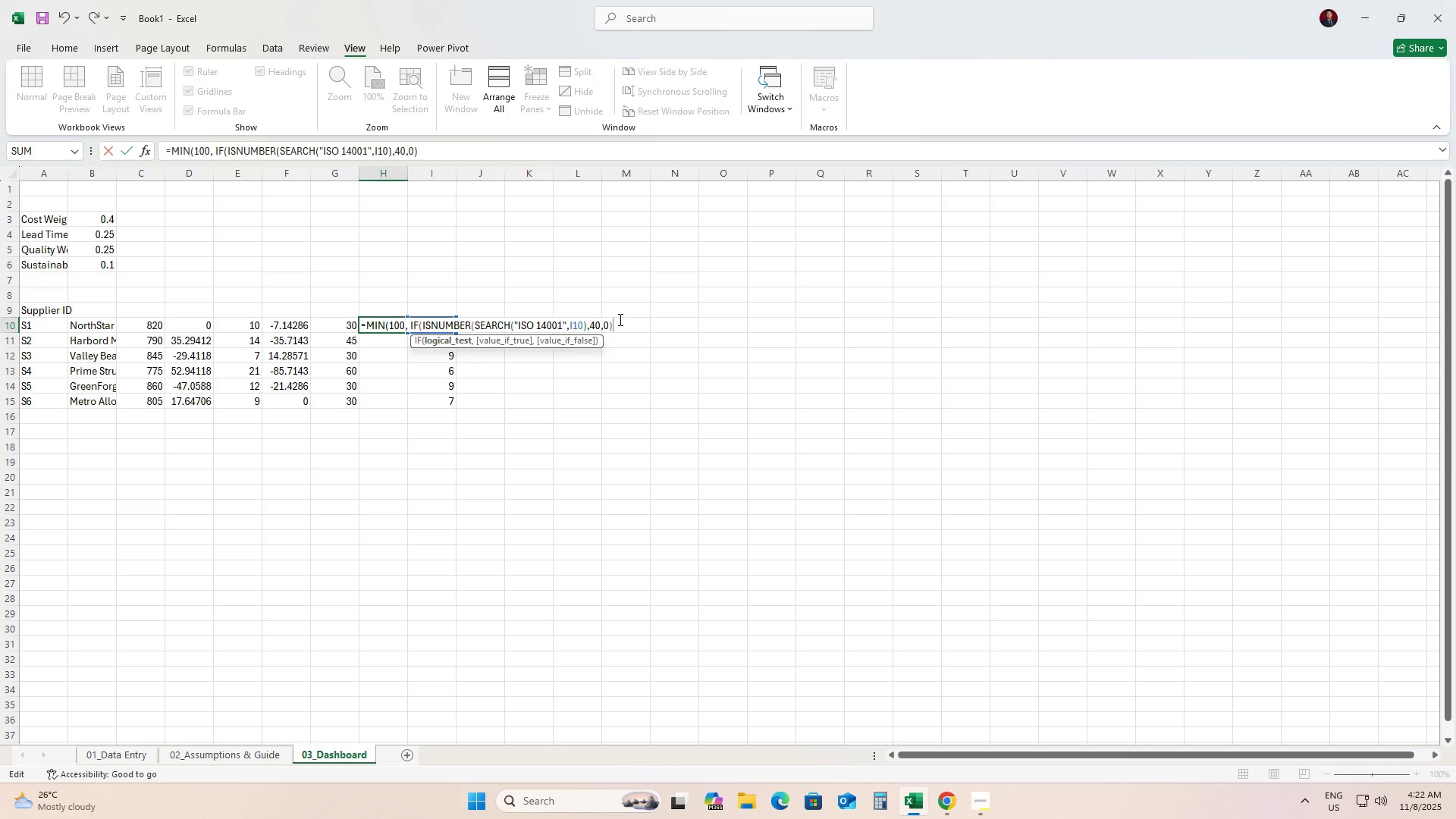 
key(Alt+Enter)
 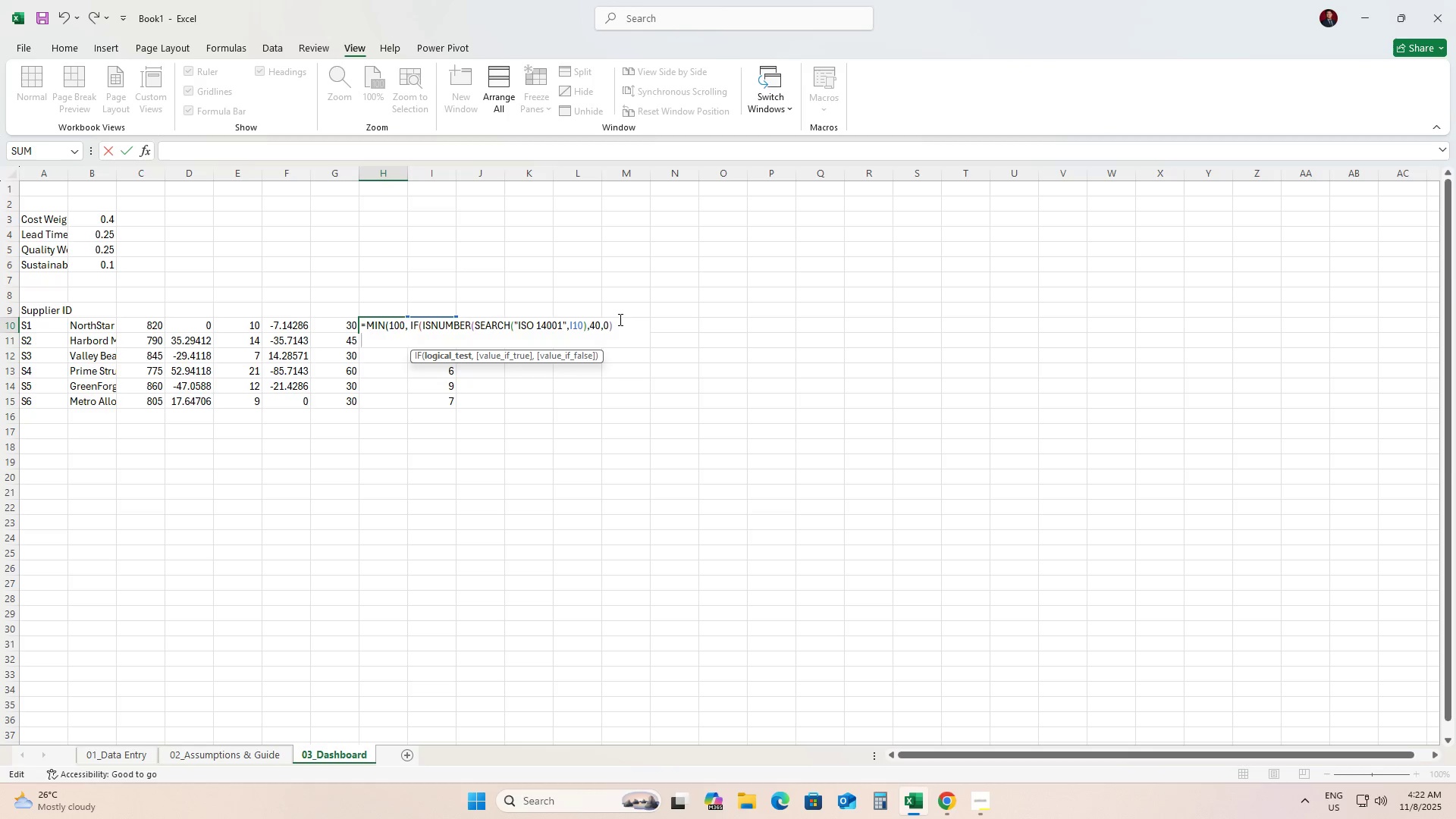 
type(=if)
key(Tab)
type(isnum)
key(Tab)
type(searc)
key(Tab)
 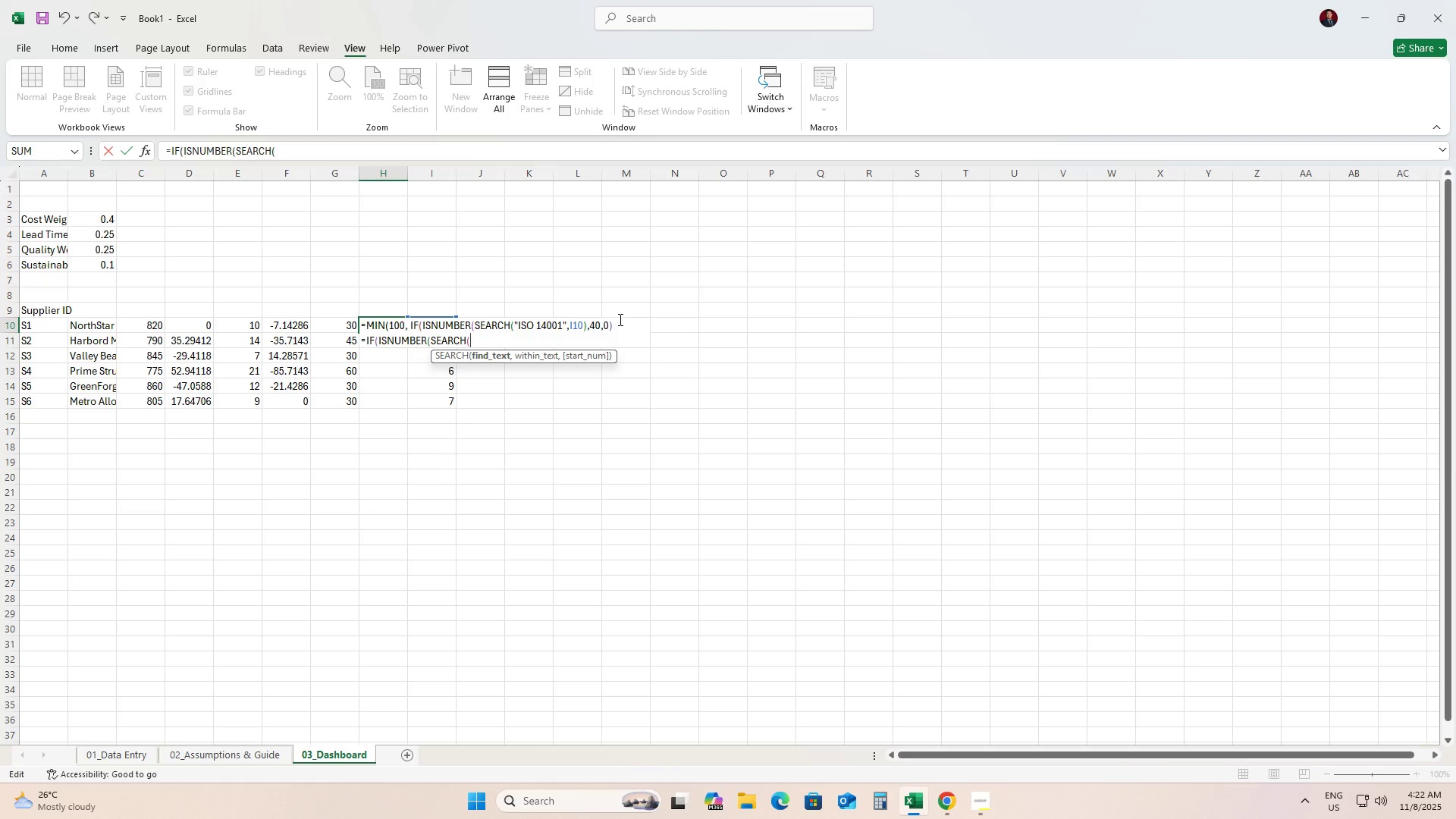 
type("LEED",I10)),35,0))
 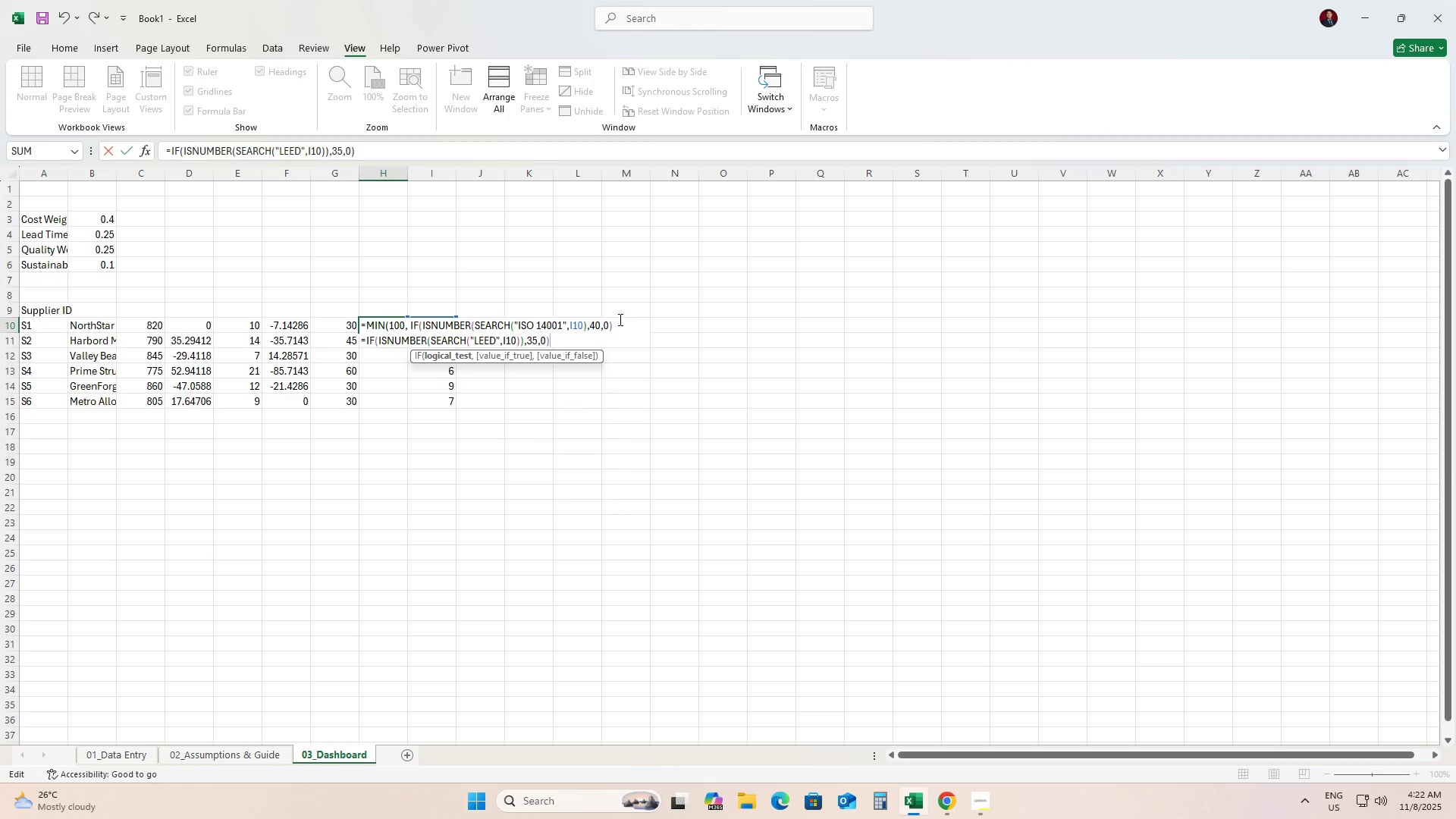 
key(Alt+Enter)
 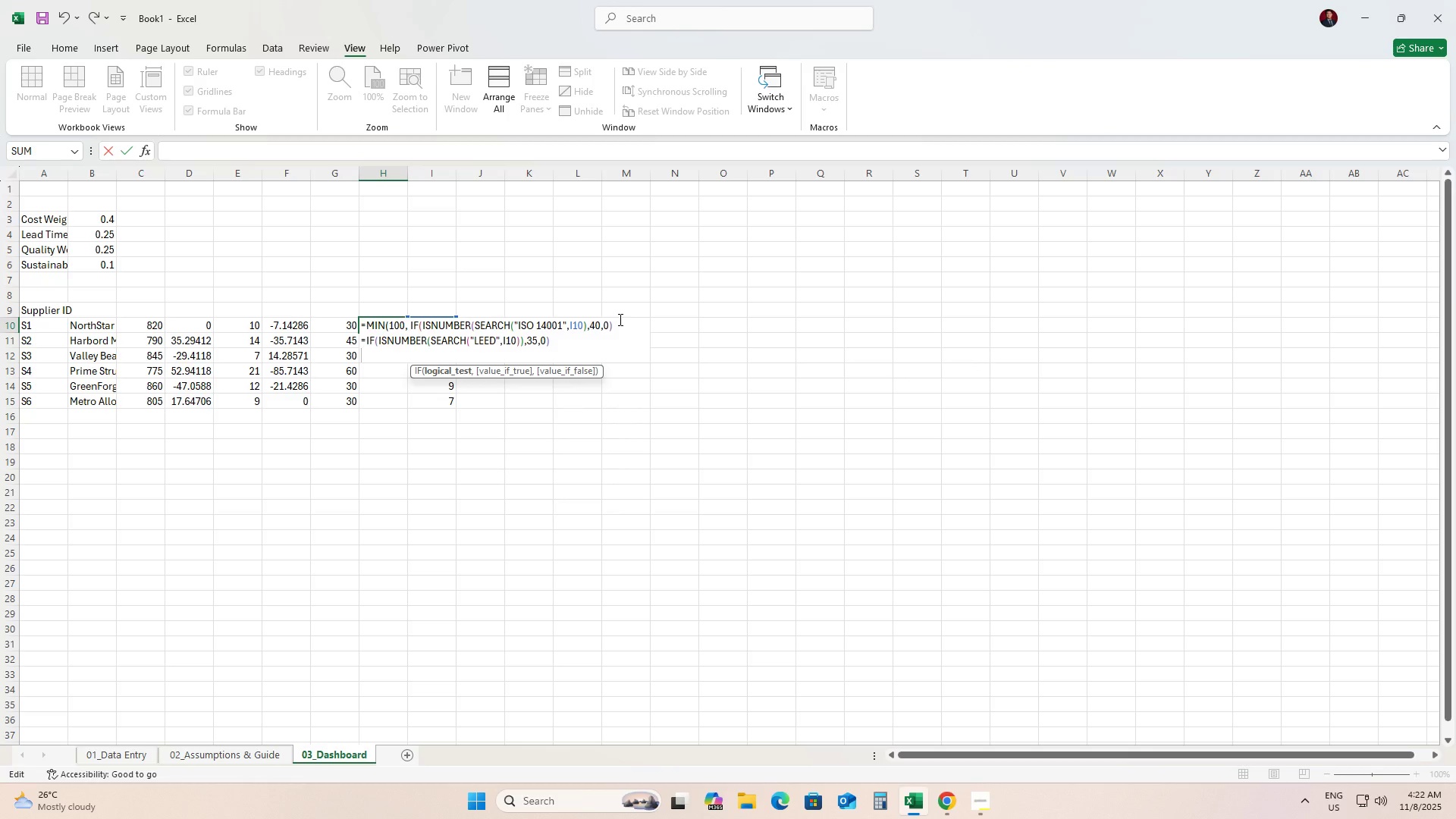 
key(ArrowUp)
 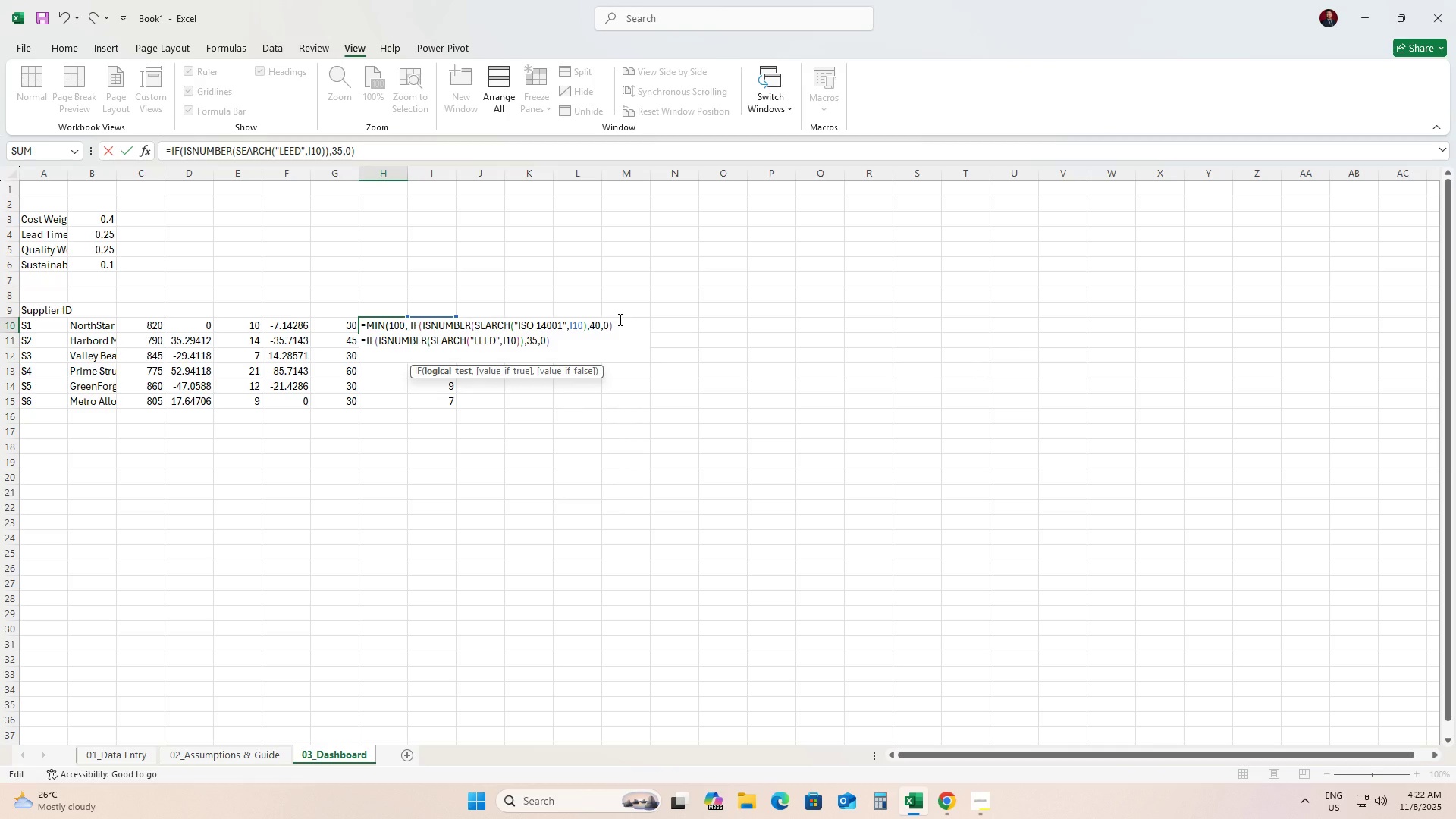 
key(ArrowRight)
 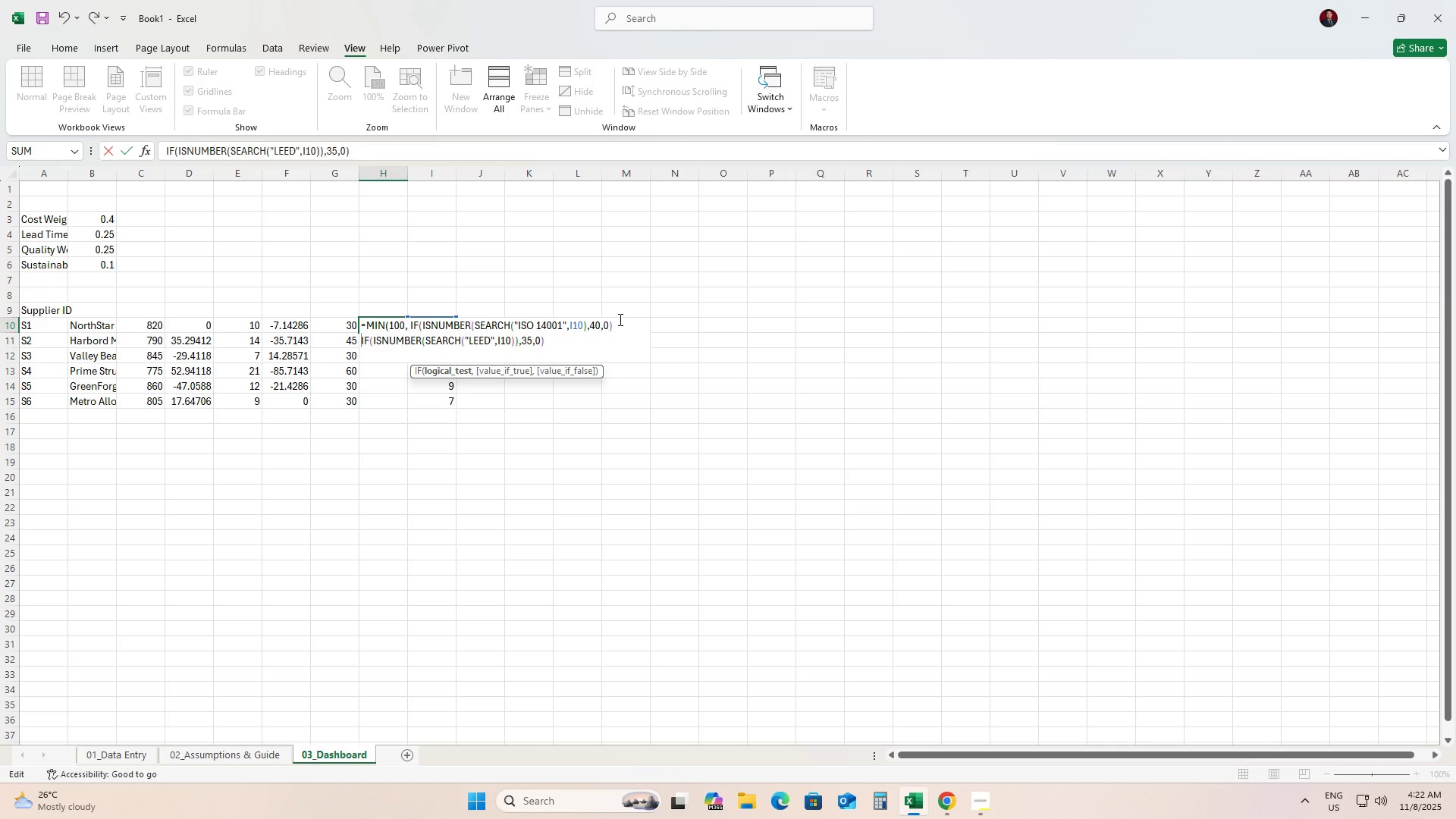 
key(Backspace)
 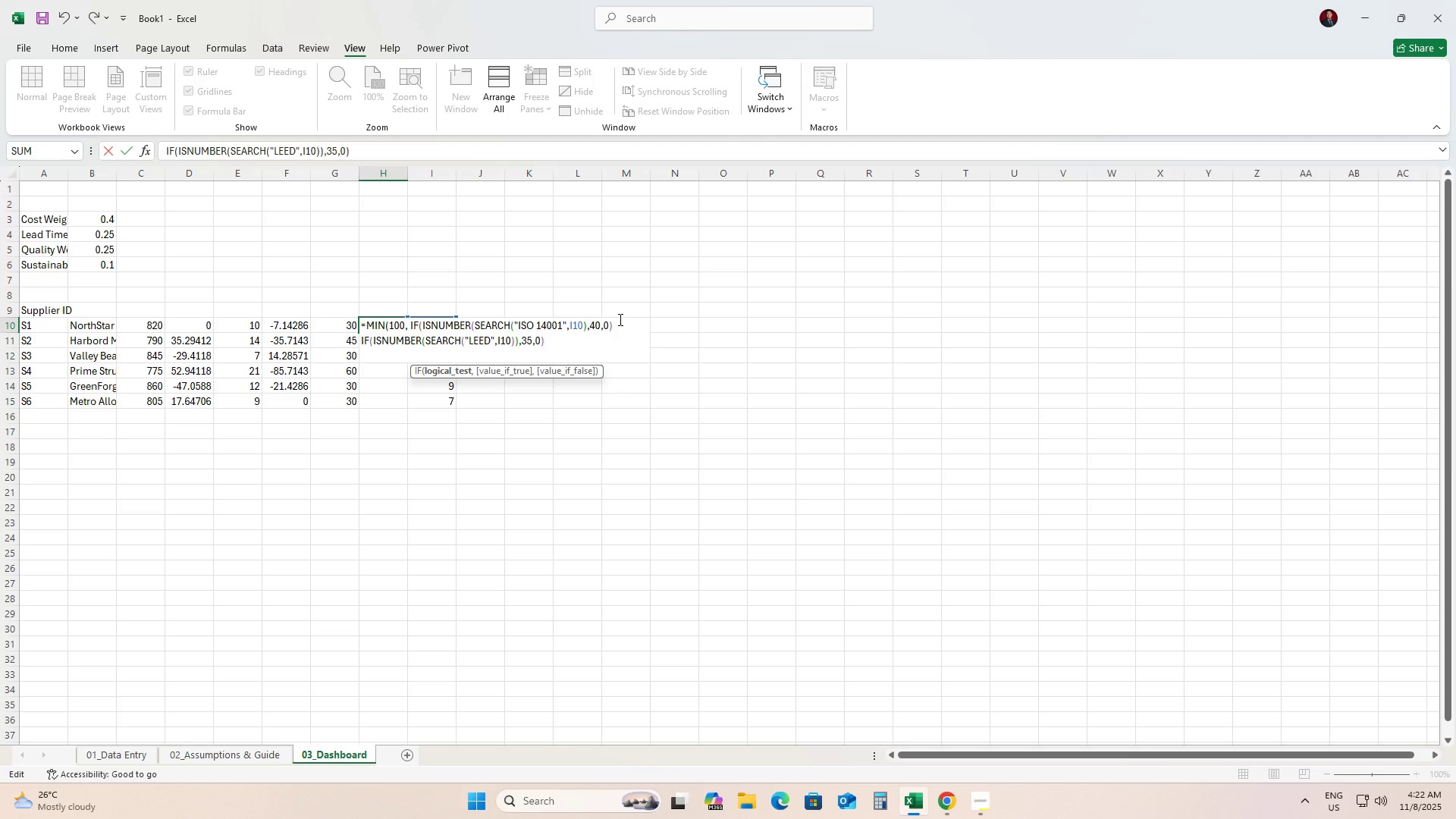 
key(NumpadAdd)
 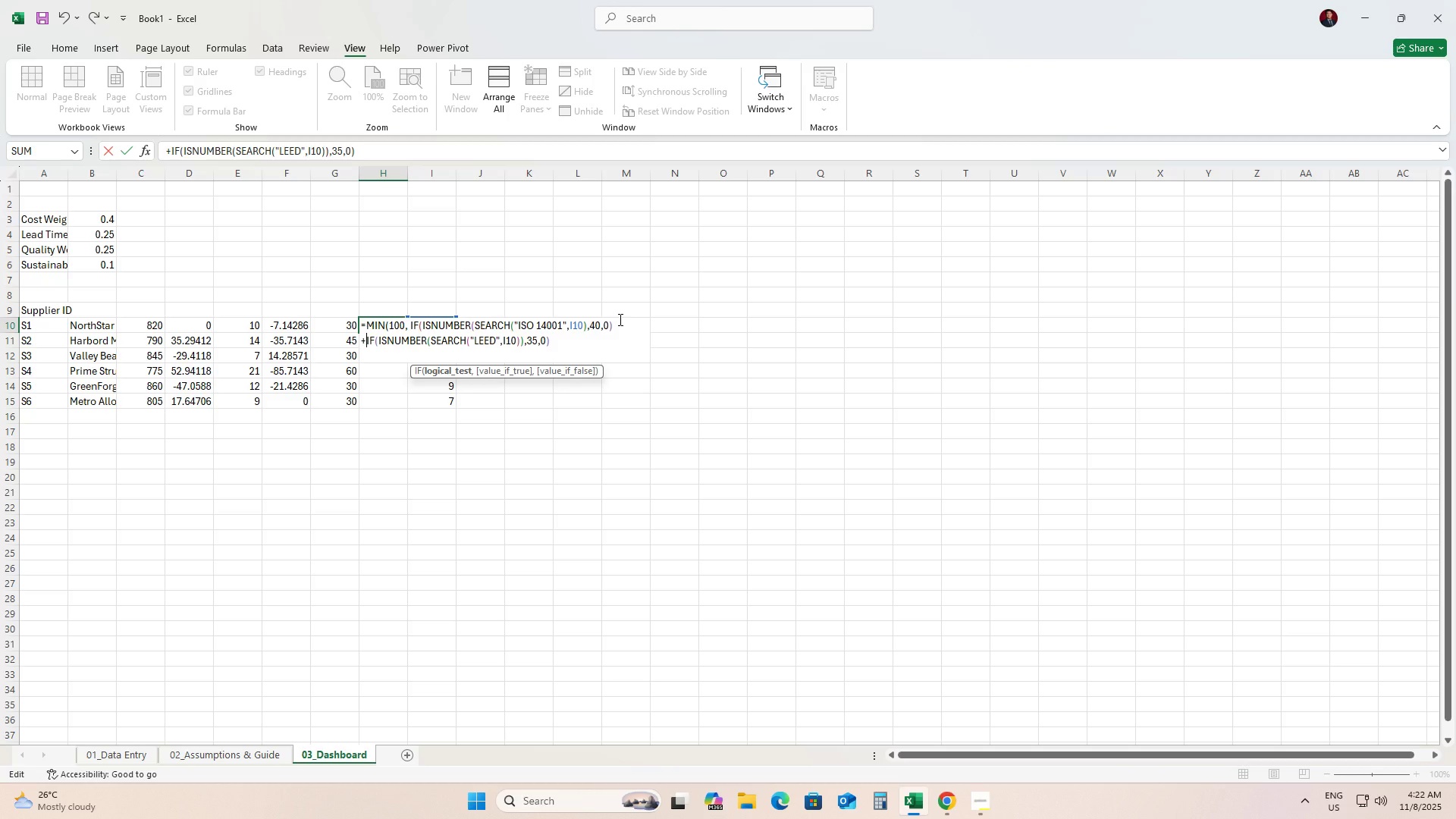 
key(ArrowDown)
 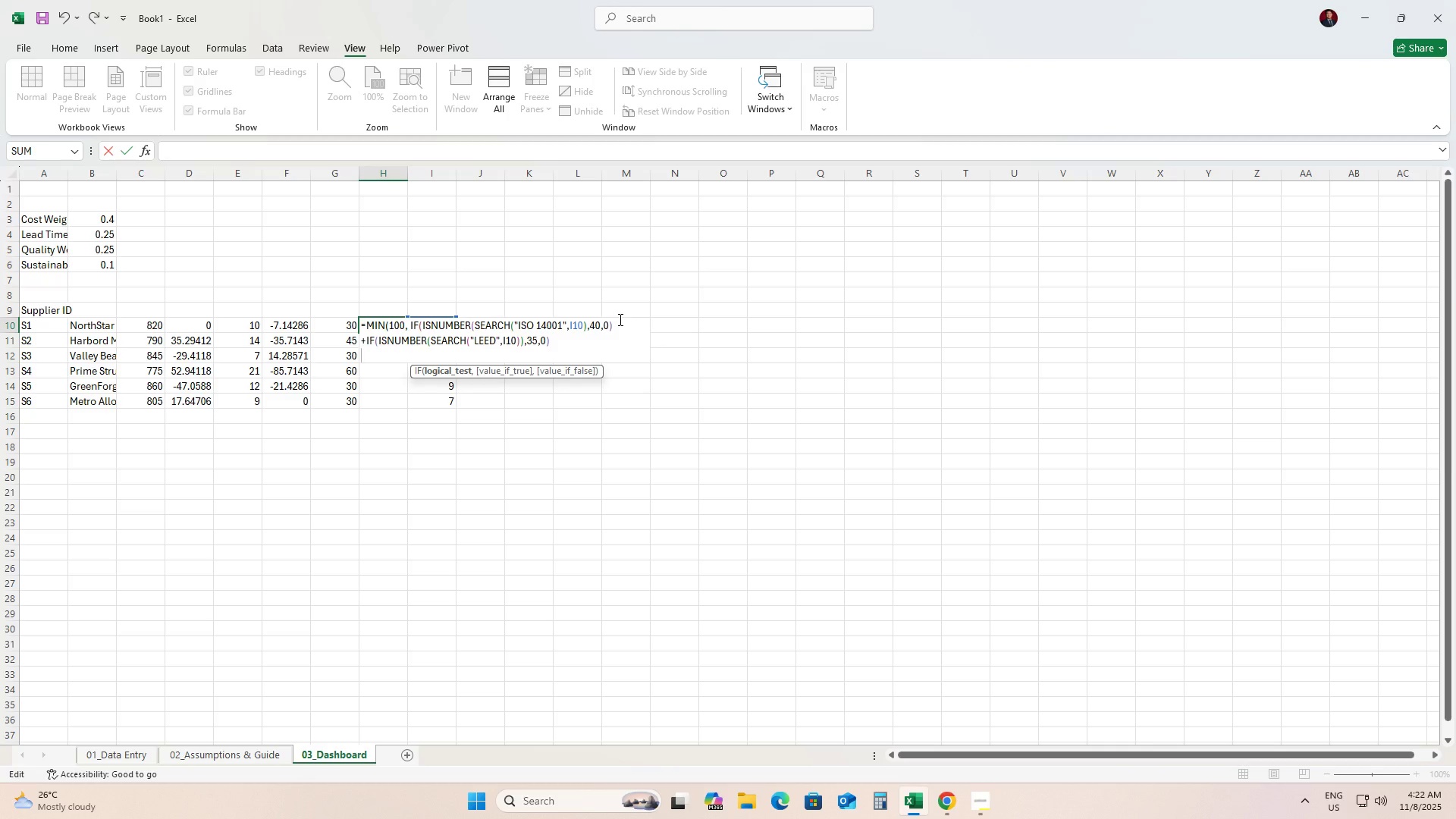 
type(+IF)
key(Tab)
type(isnu)
key(Tab)
 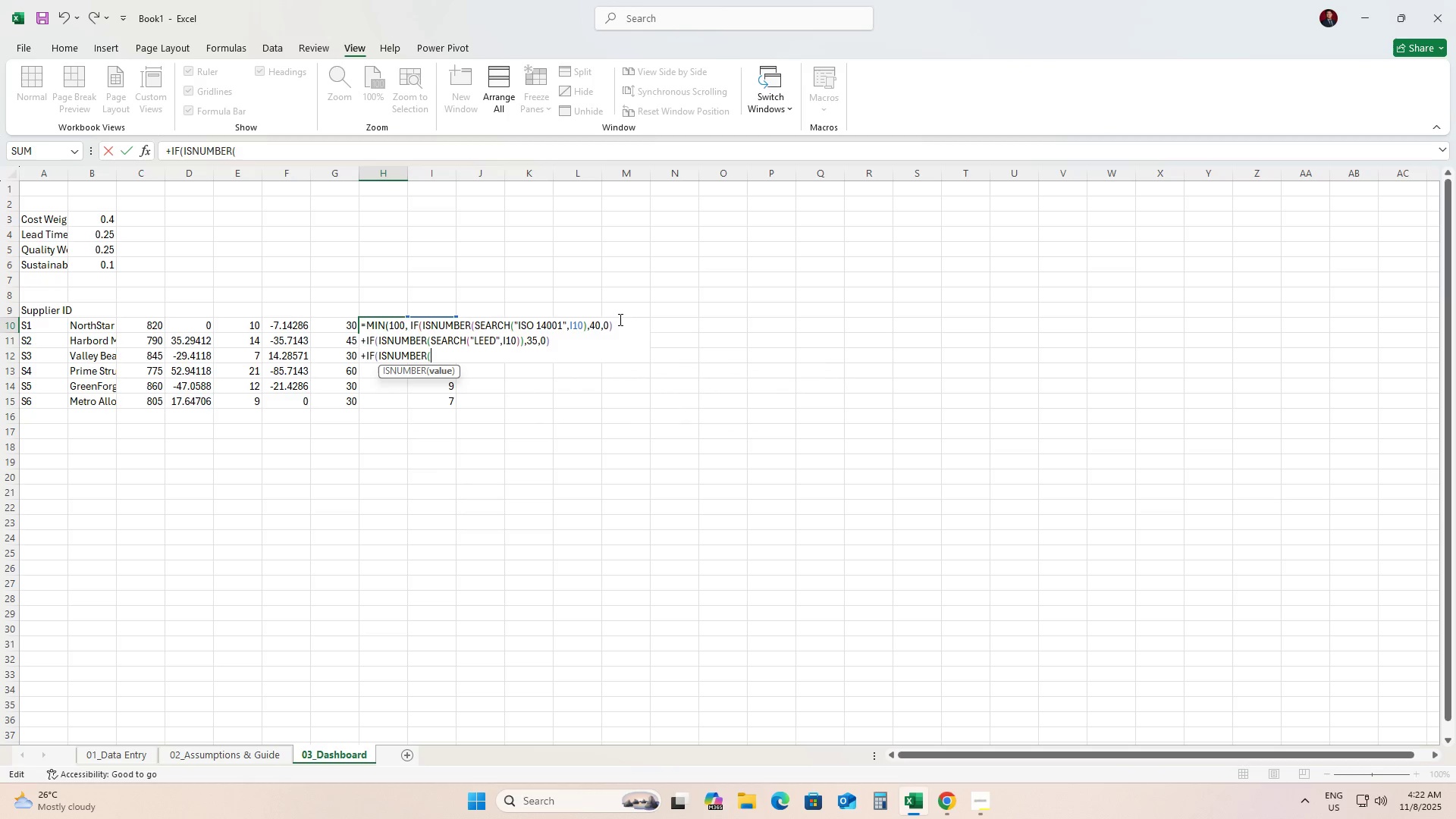 
wait(5.66)
 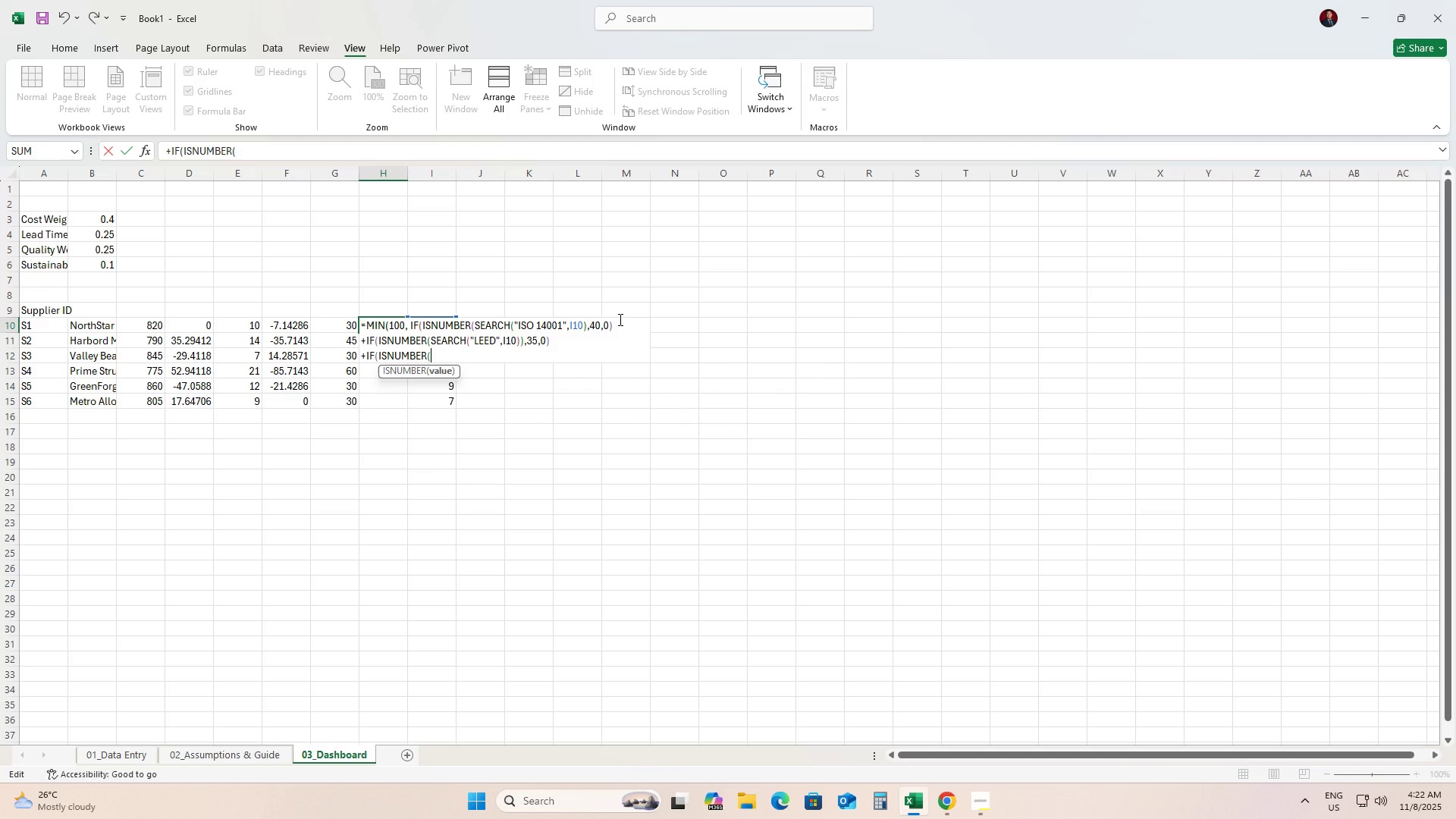 
type(sea)
key(Tab)
type("BREEAM",I10)
 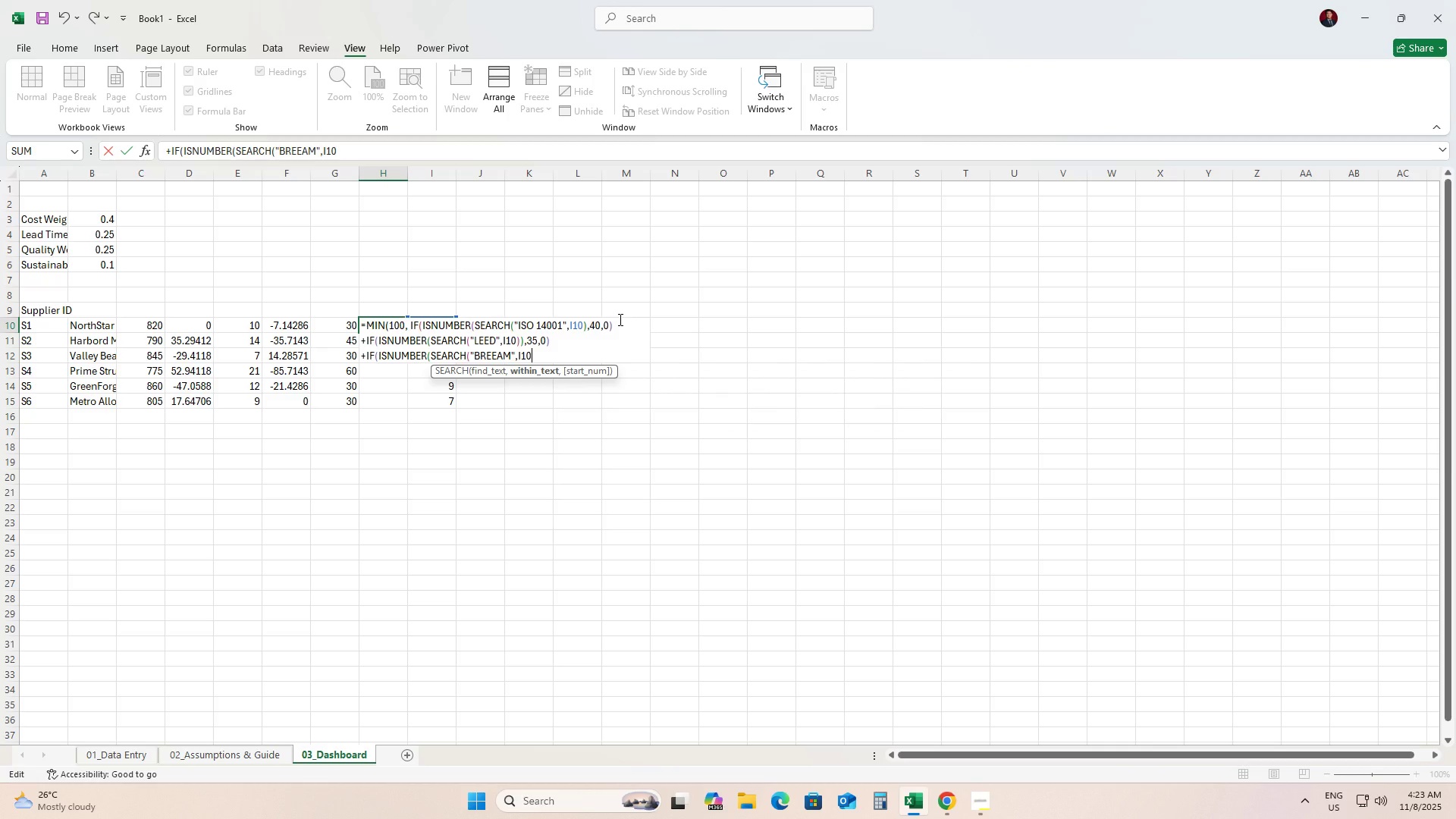 
type()),25,0)))
 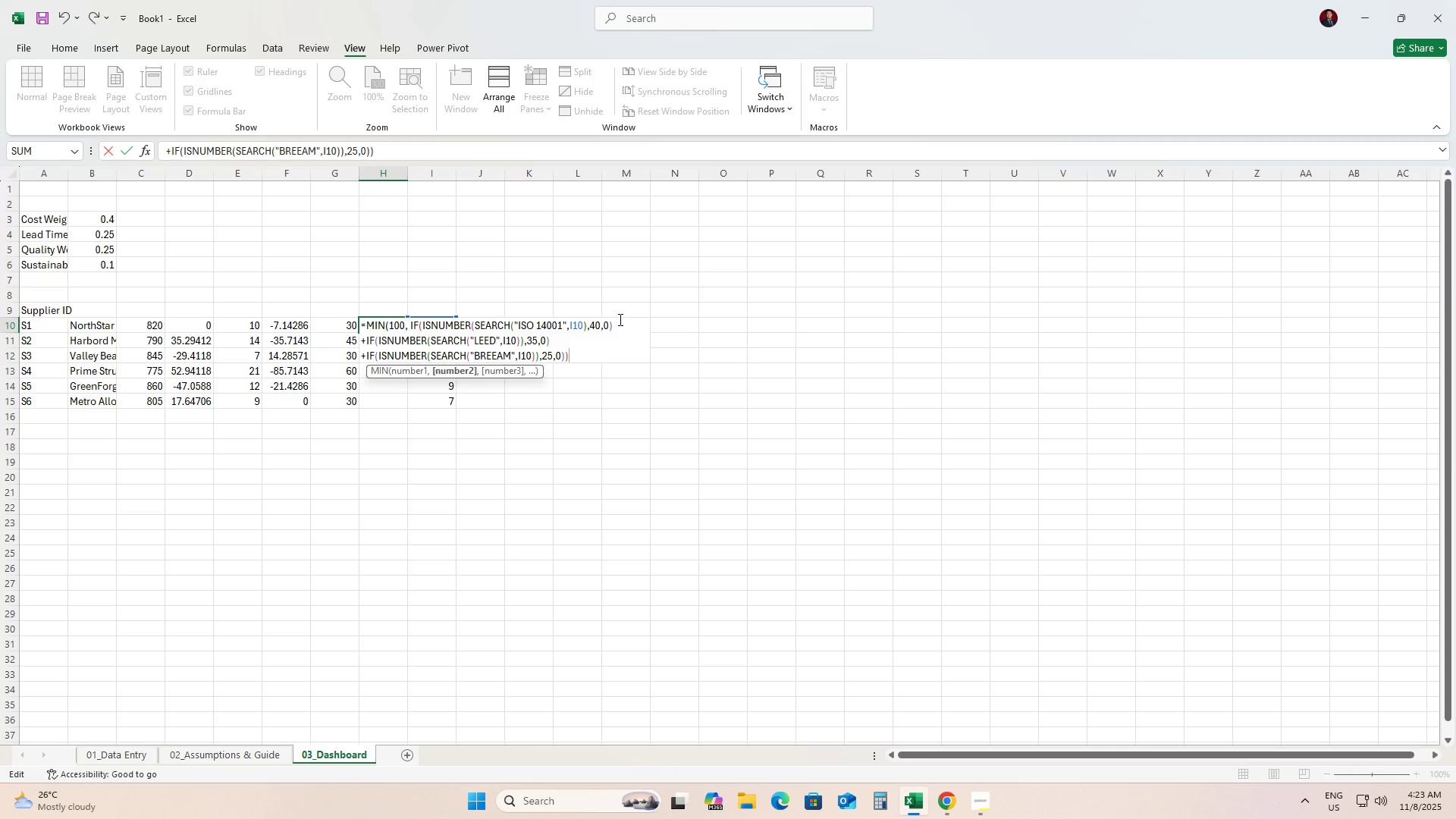 
key(Enter)
 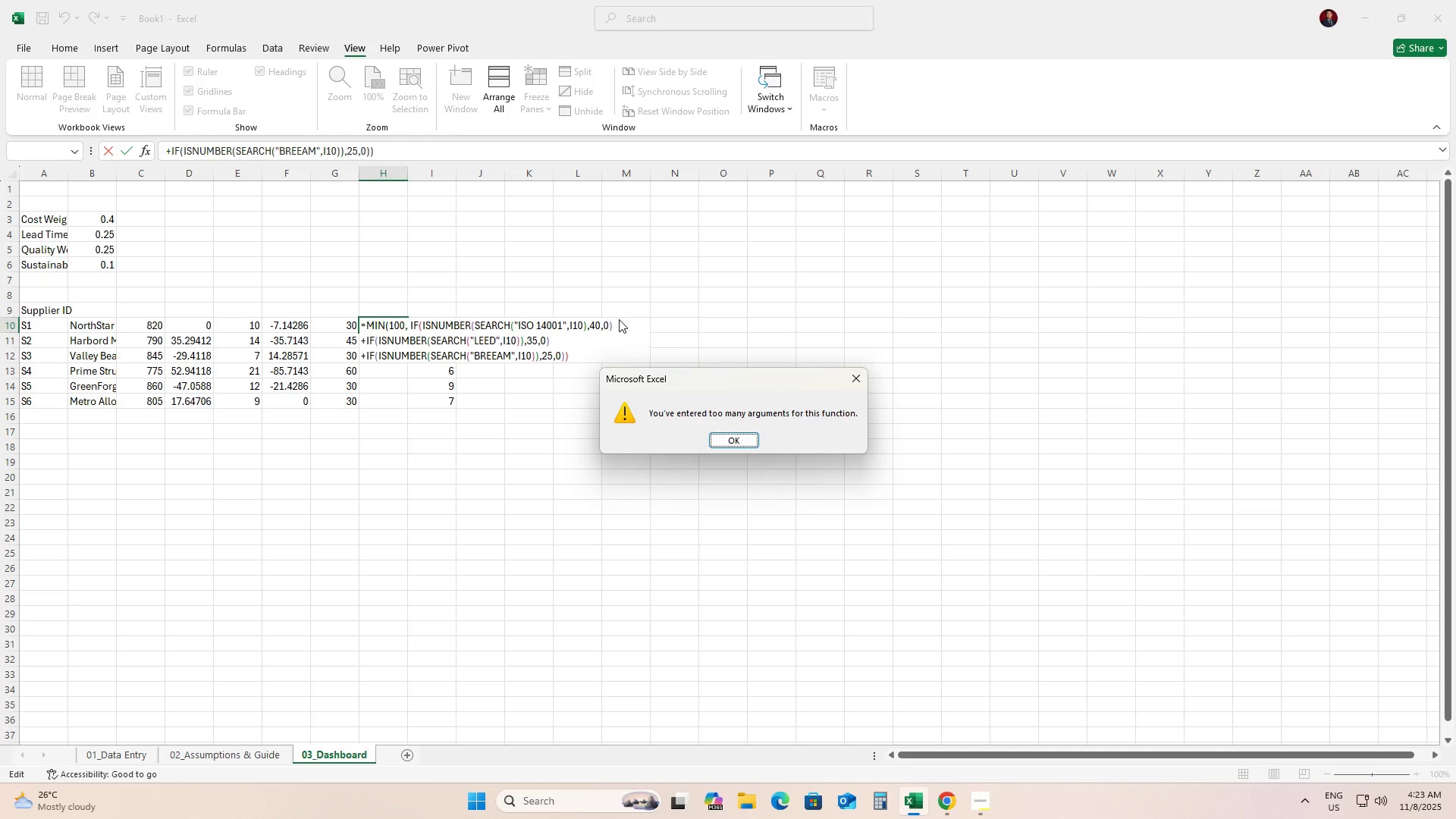 
key(Enter)
 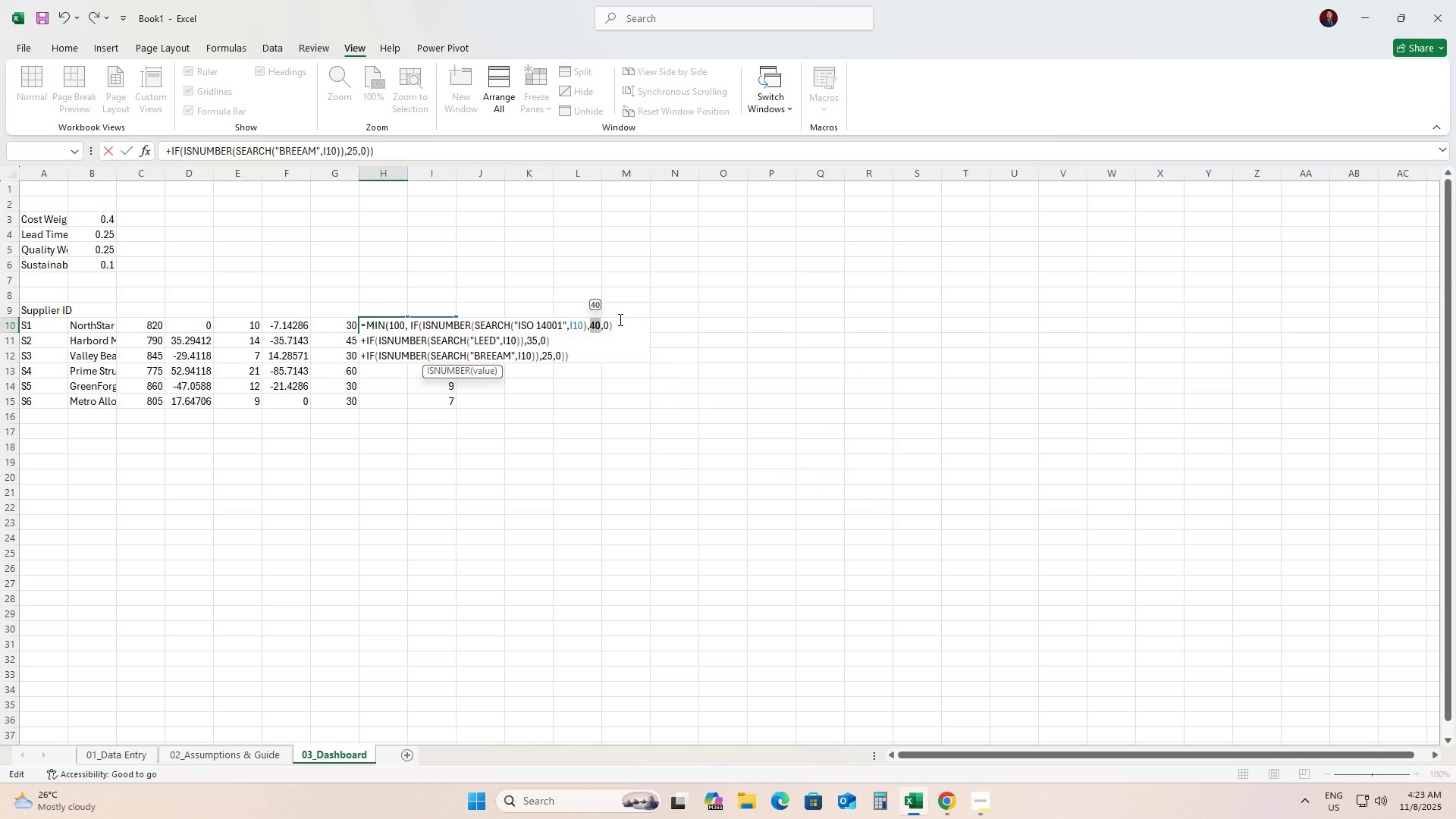 
key(Backspace)
 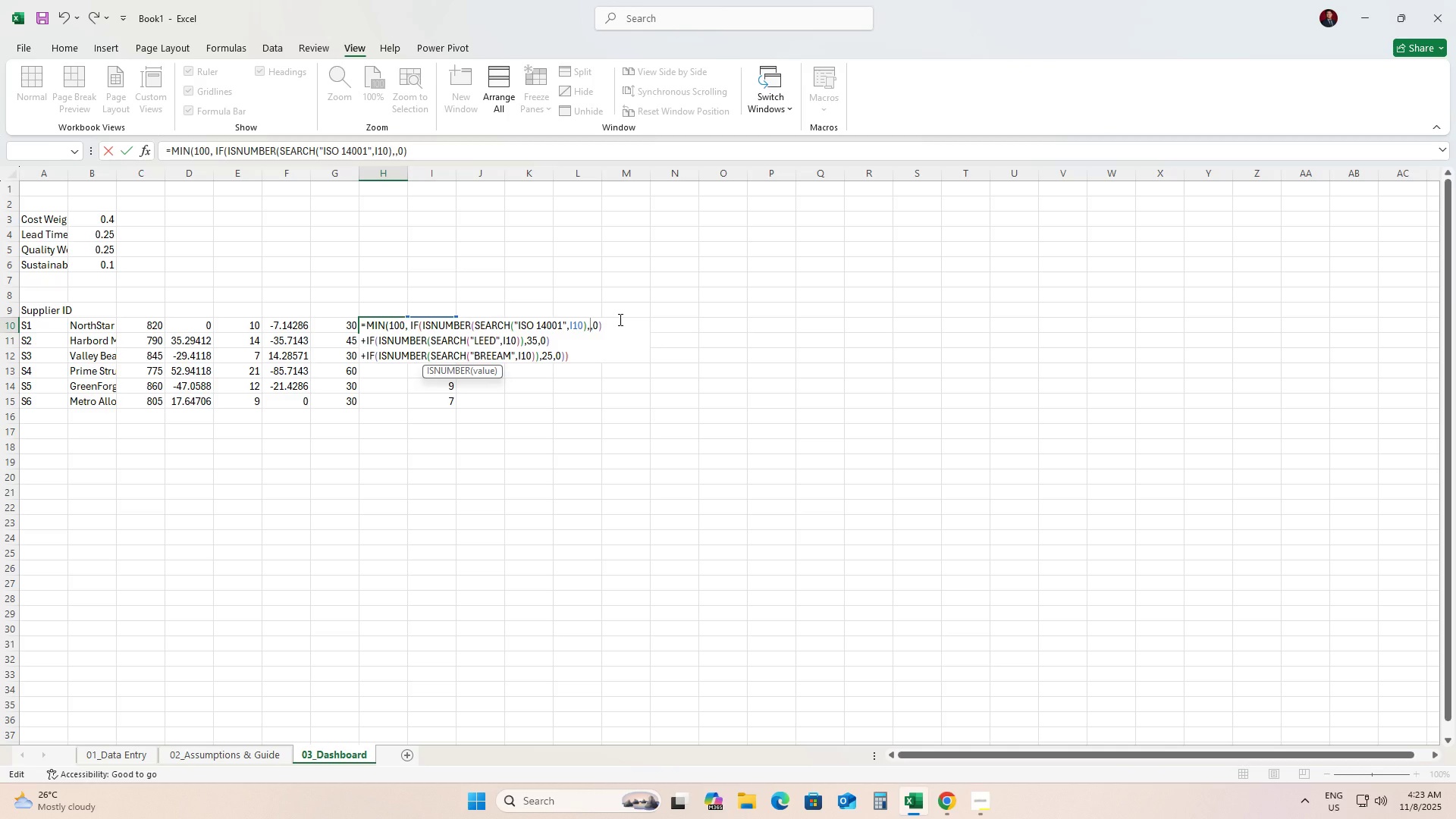 
key(4)
 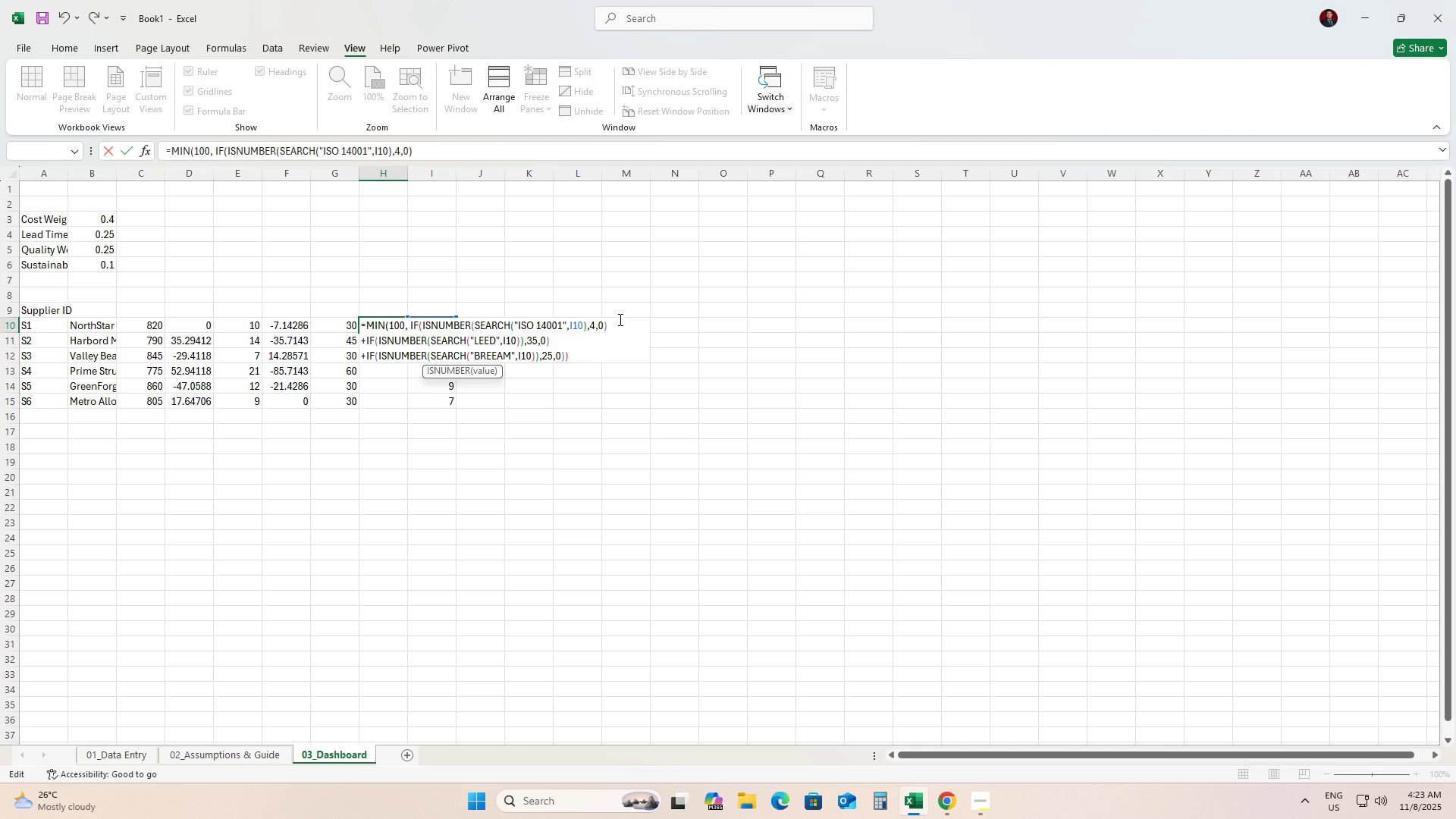 
key(Minus)
 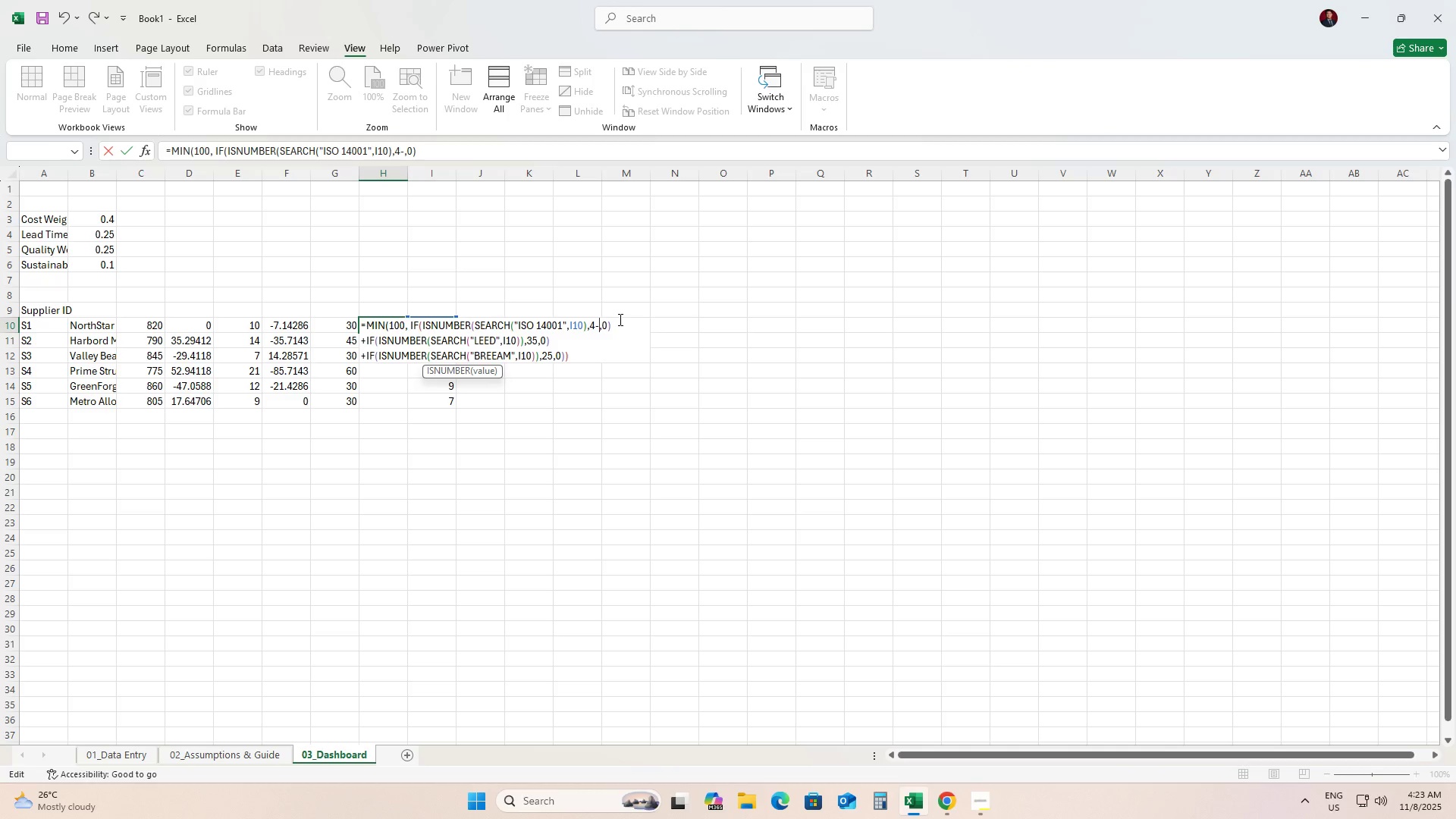 
key(Backspace)
 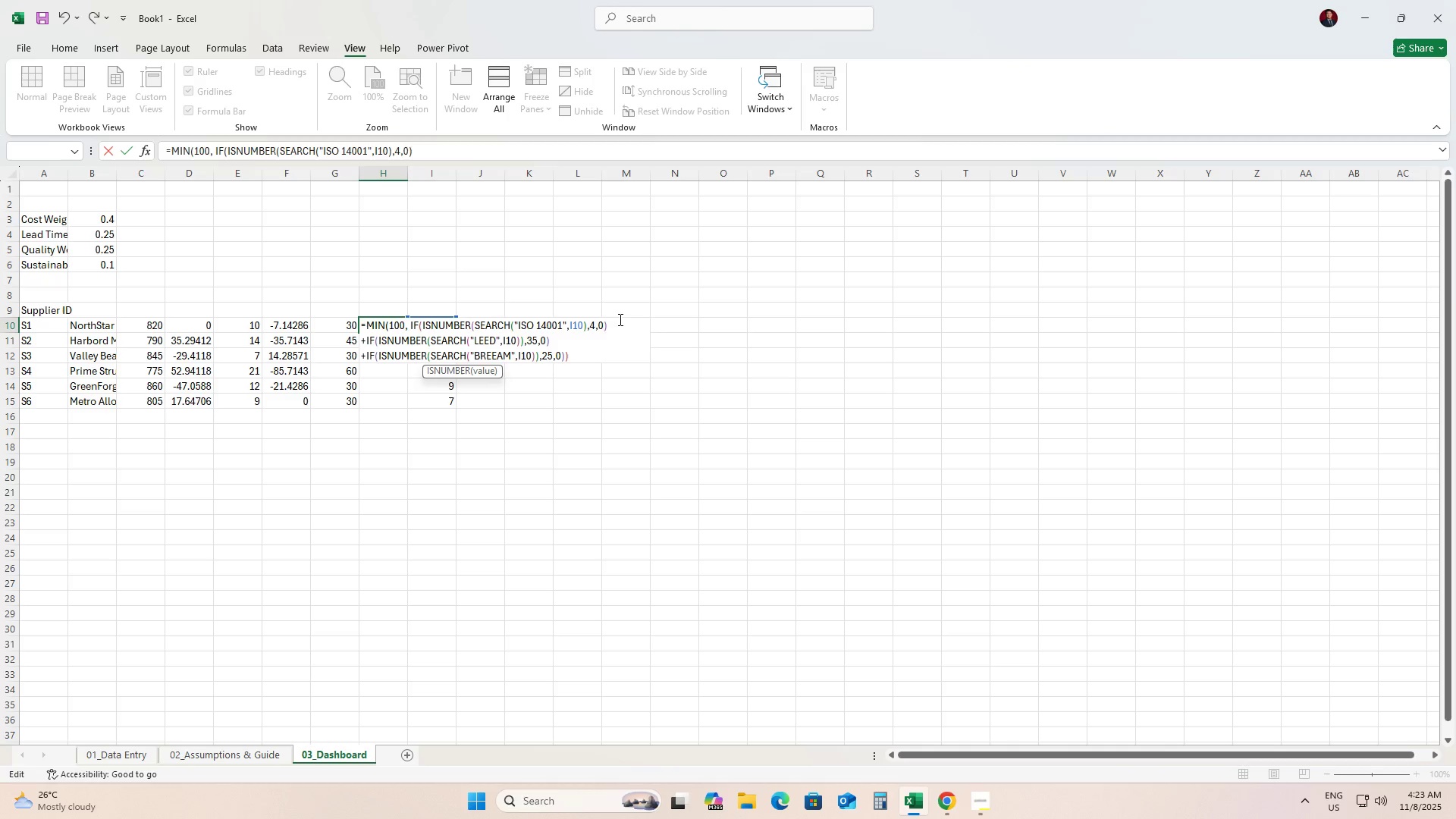 
key(0)
 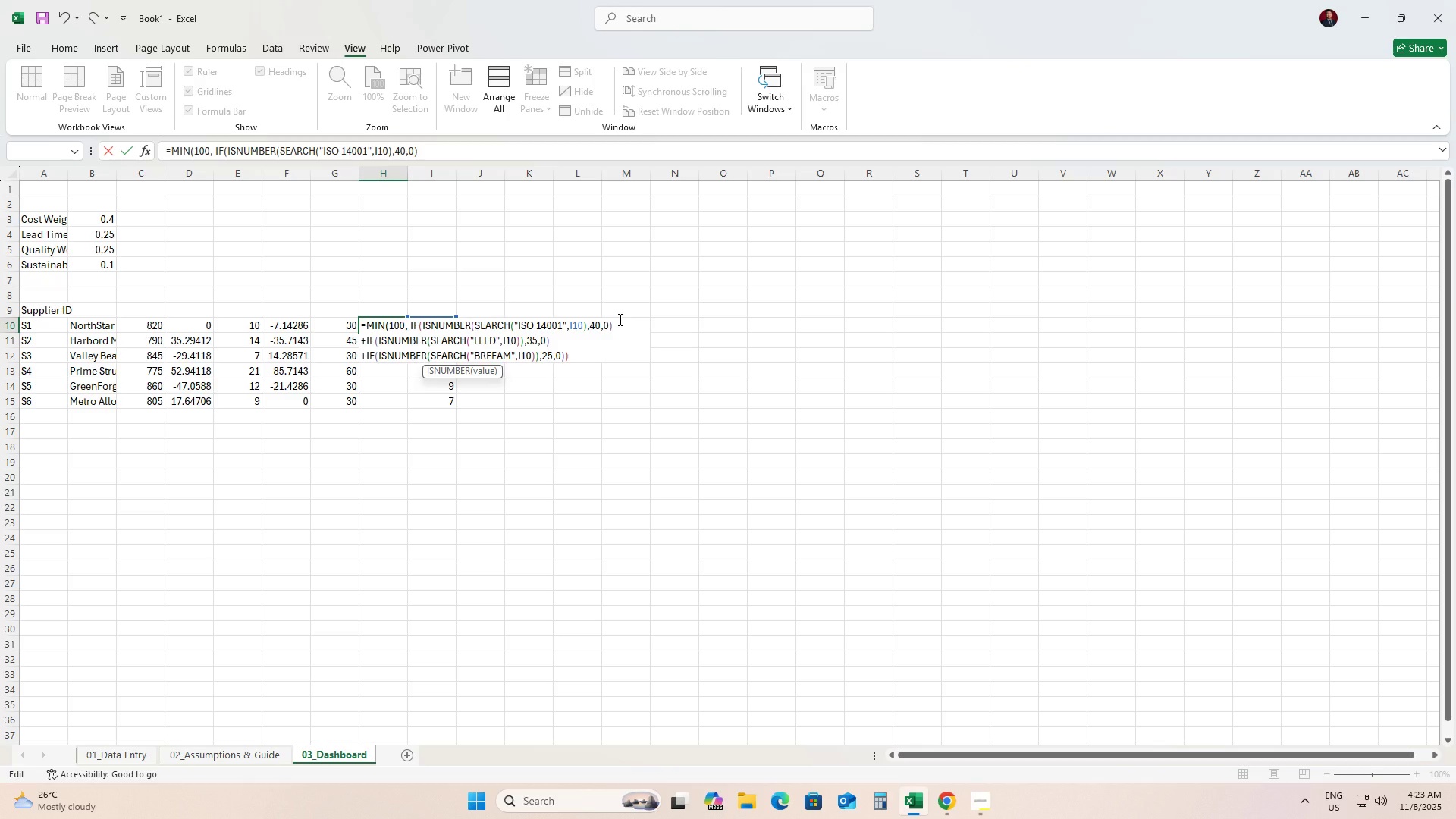 
key(Enter)
 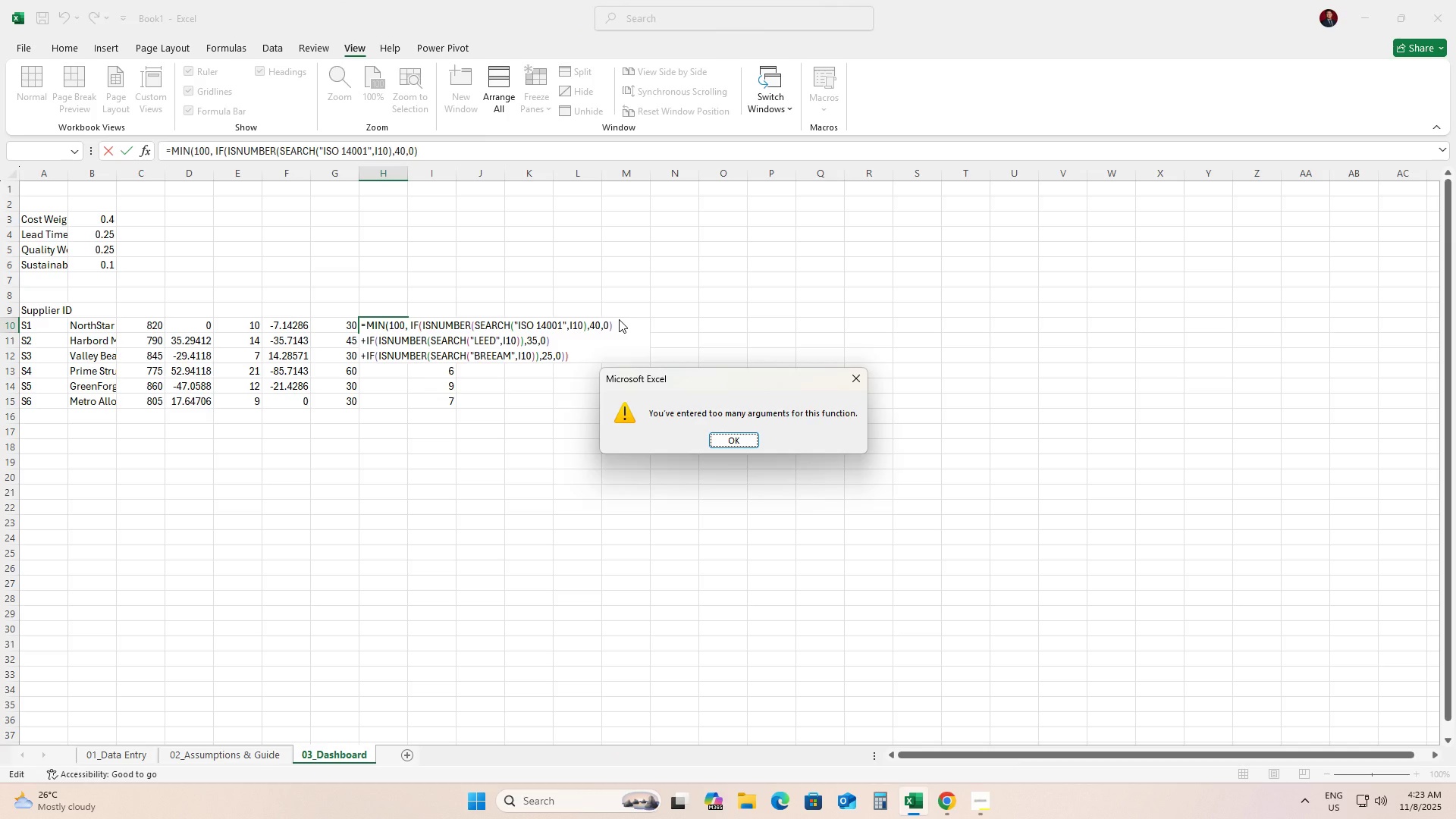 
key(Enter)
 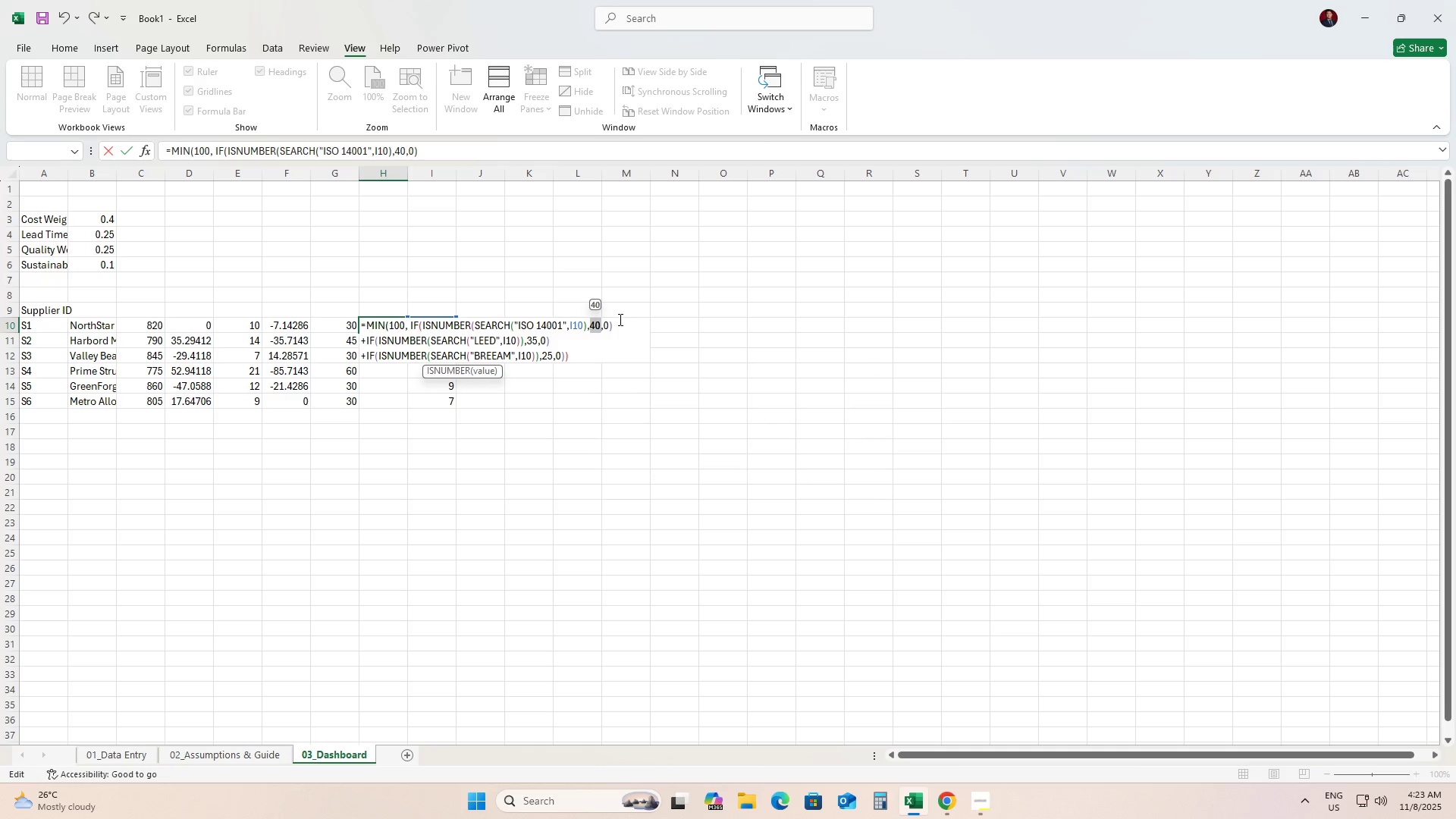 
key(ArrowRight)
 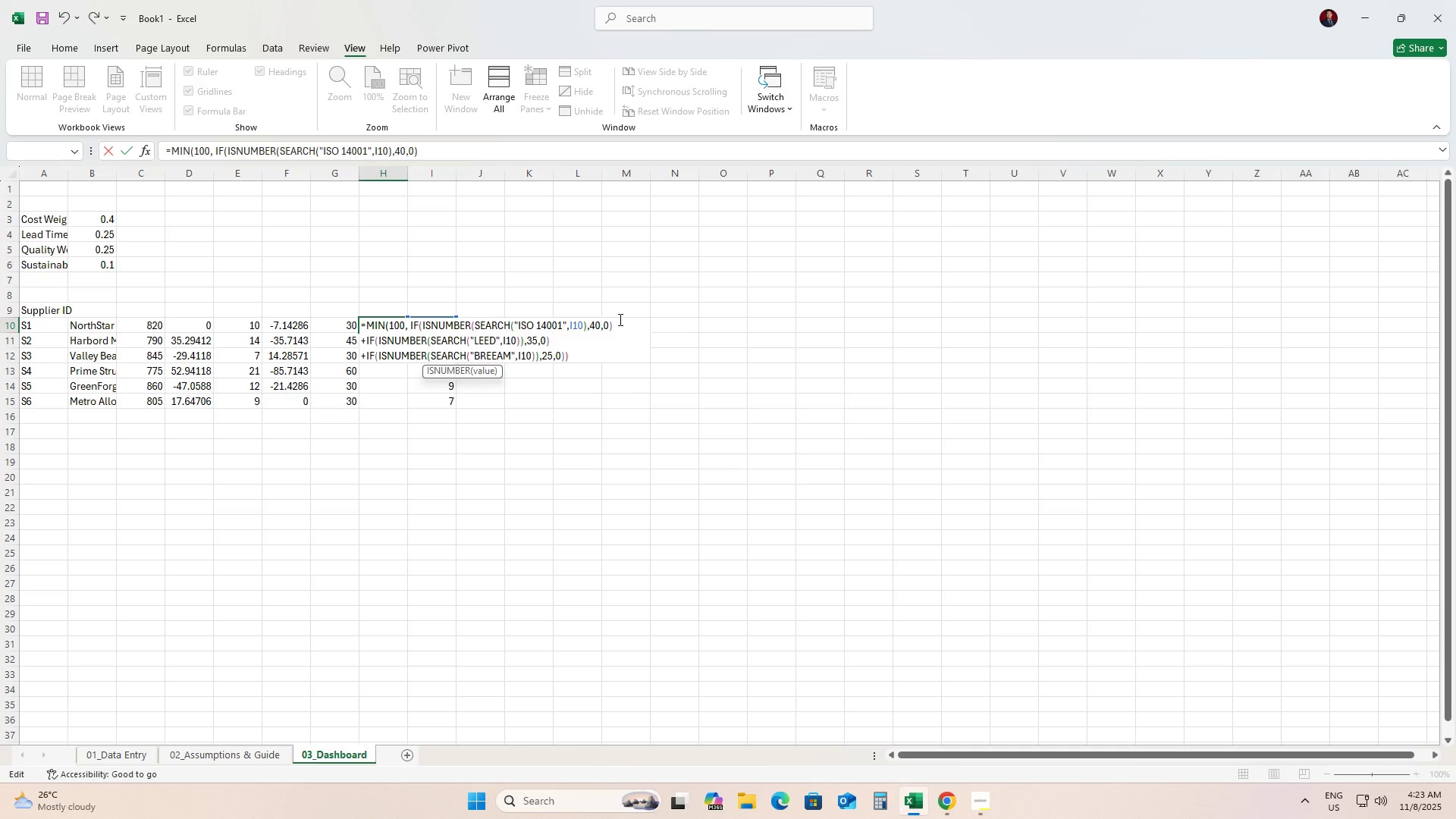 
key(ArrowRight)
 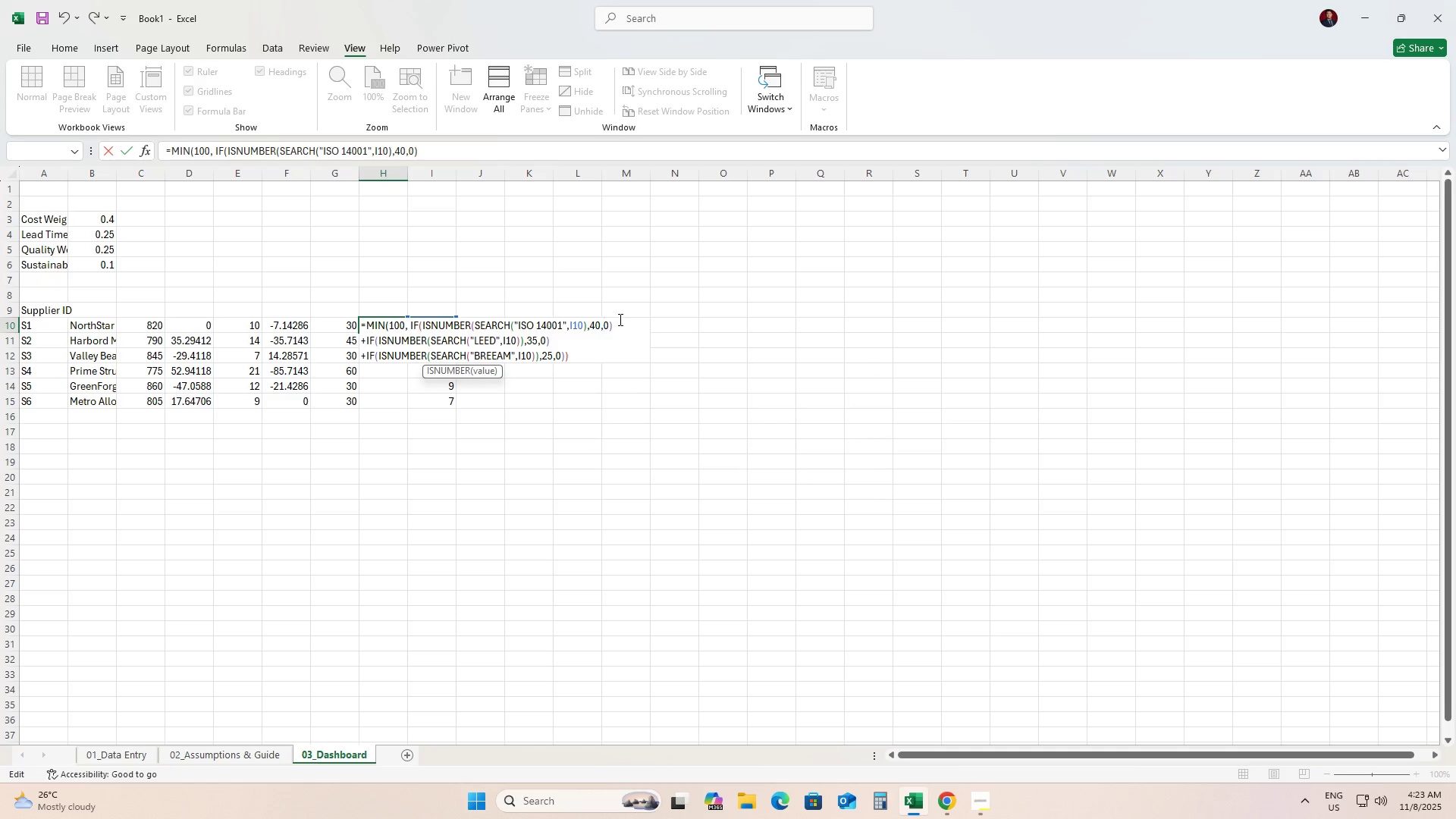 
key(ArrowRight)
 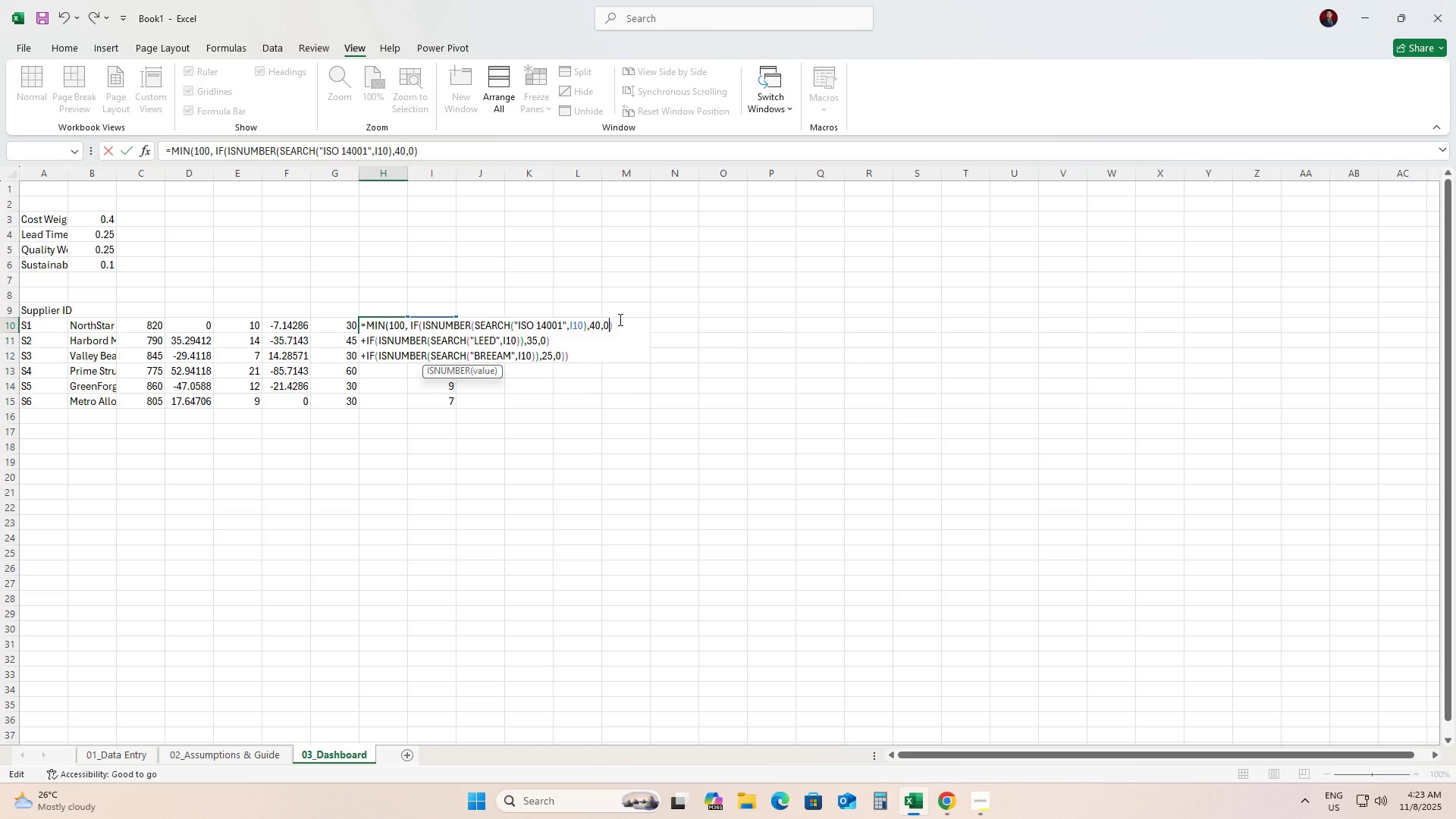 
key(ArrowRight)
 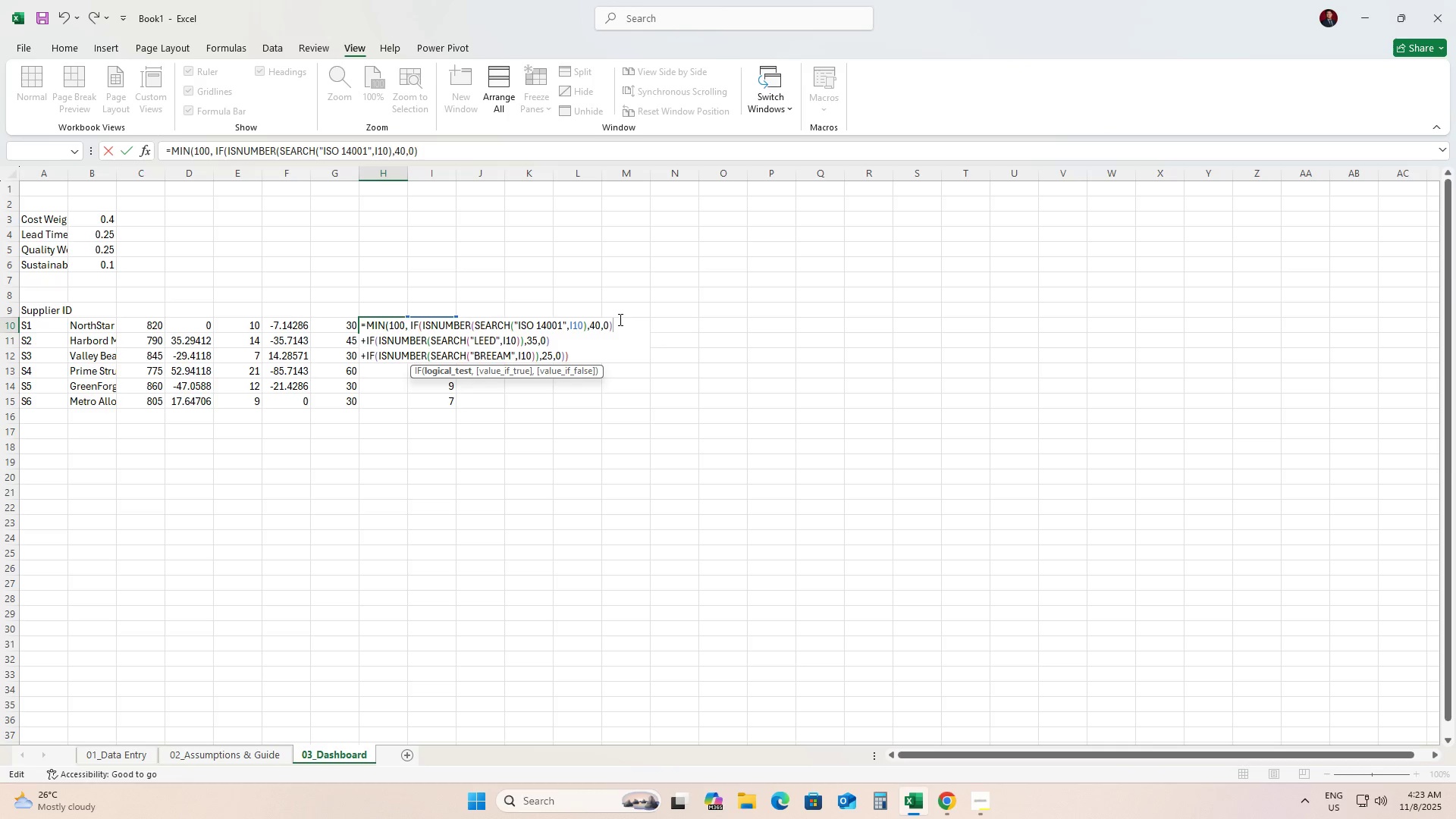 
hold_key(key=ArrowLeft, duration=0.65)
 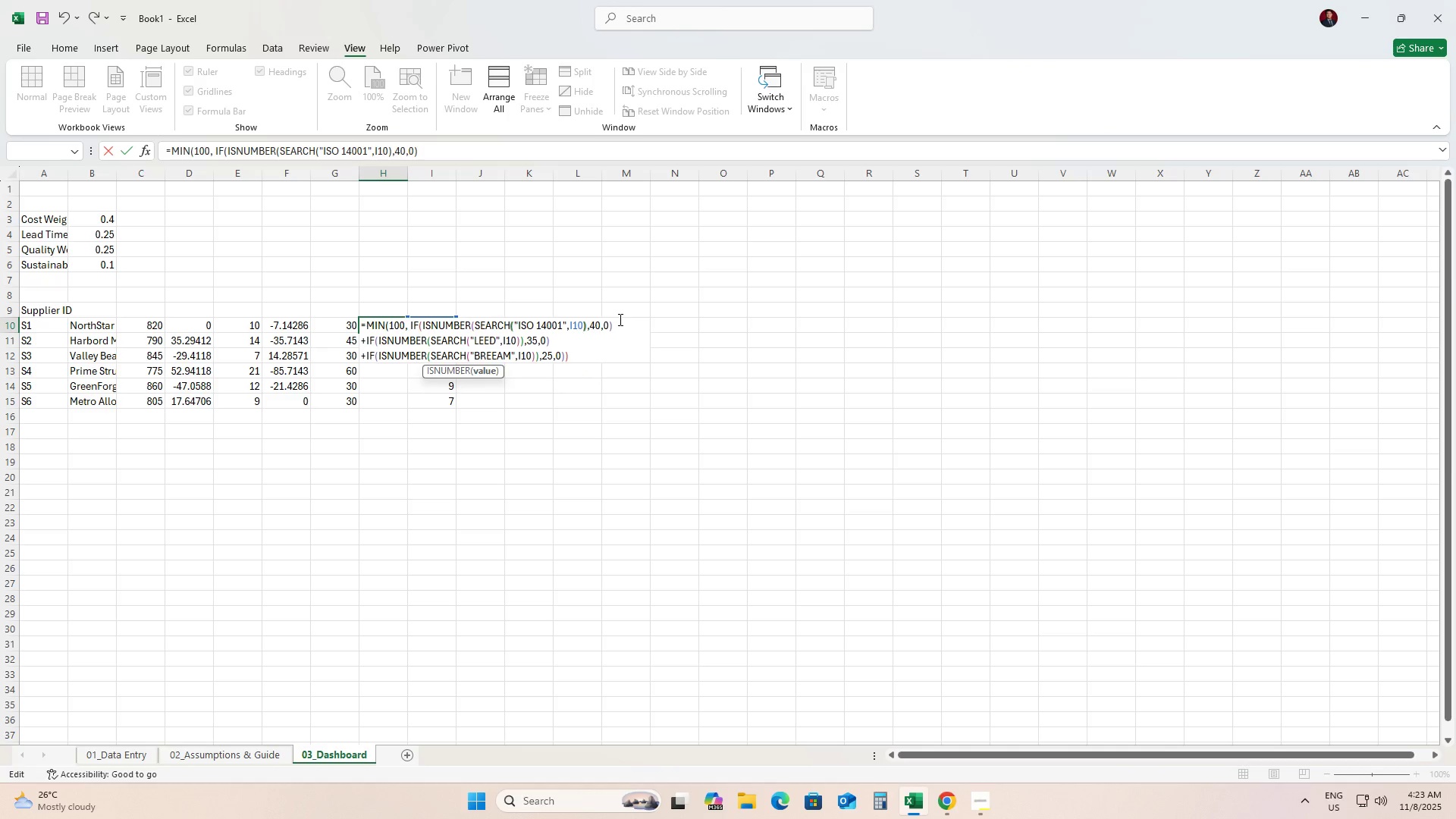 
key(ArrowLeft)
 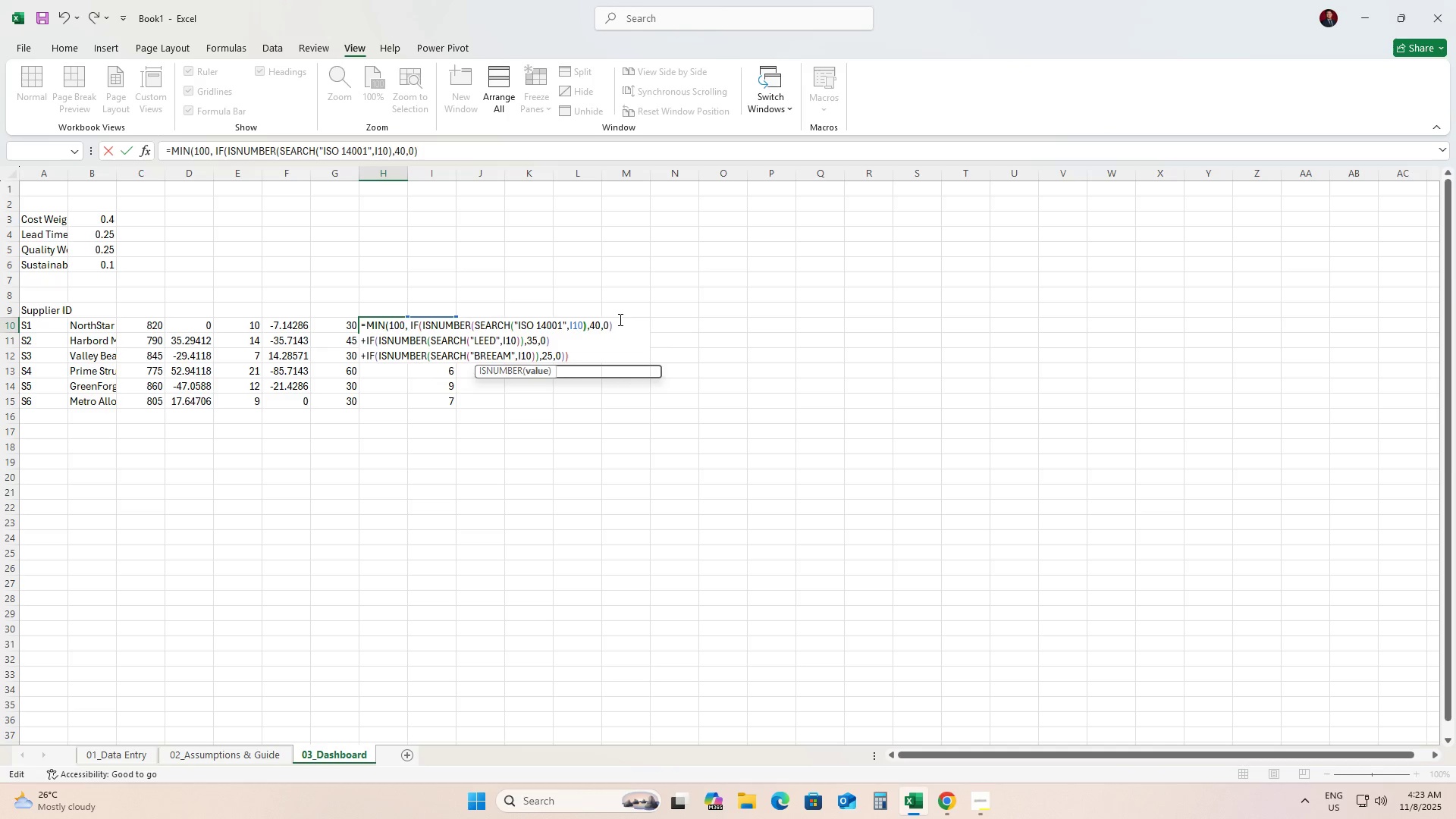 
key(ArrowLeft)
 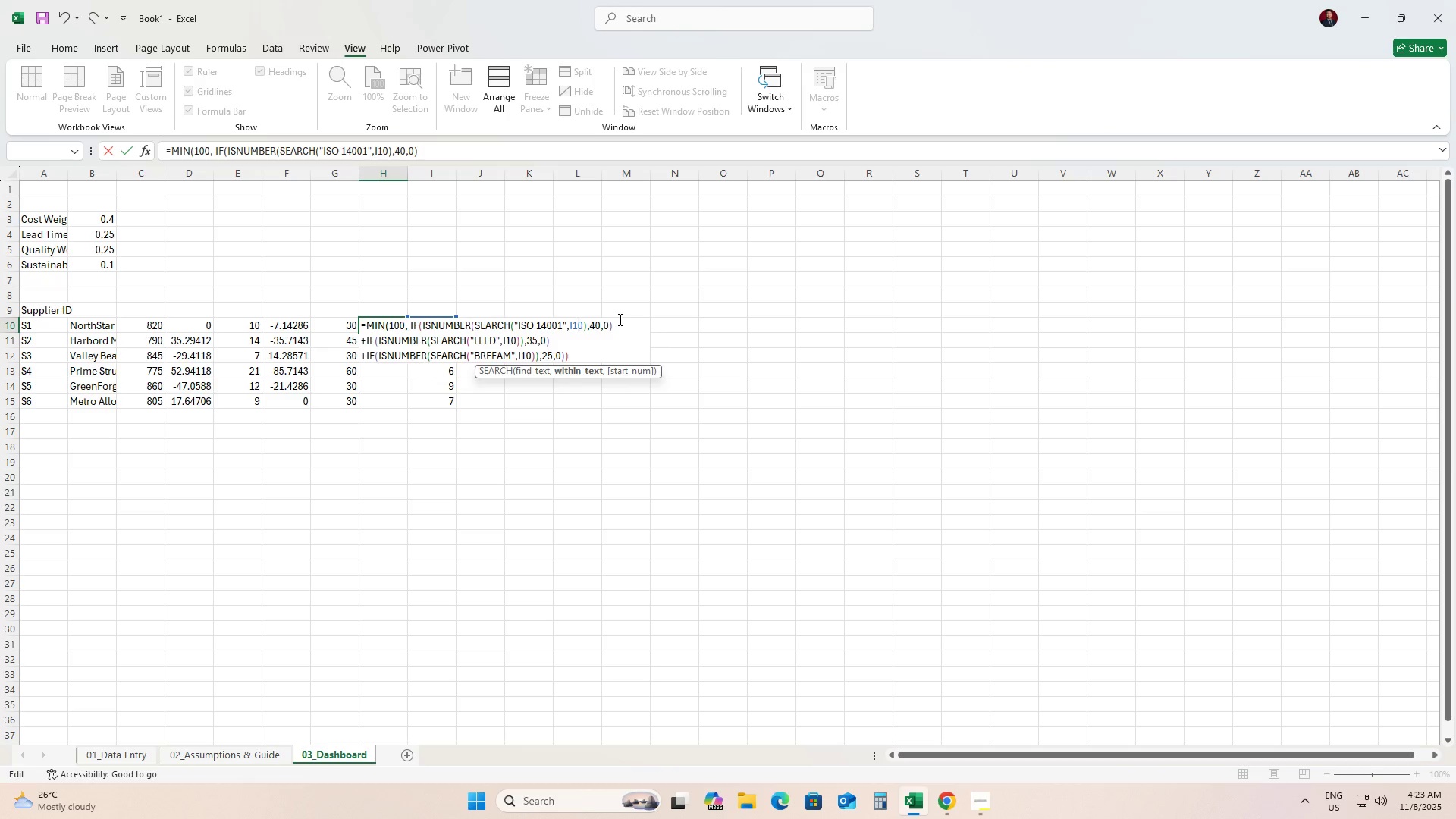 
key(ArrowRight)
 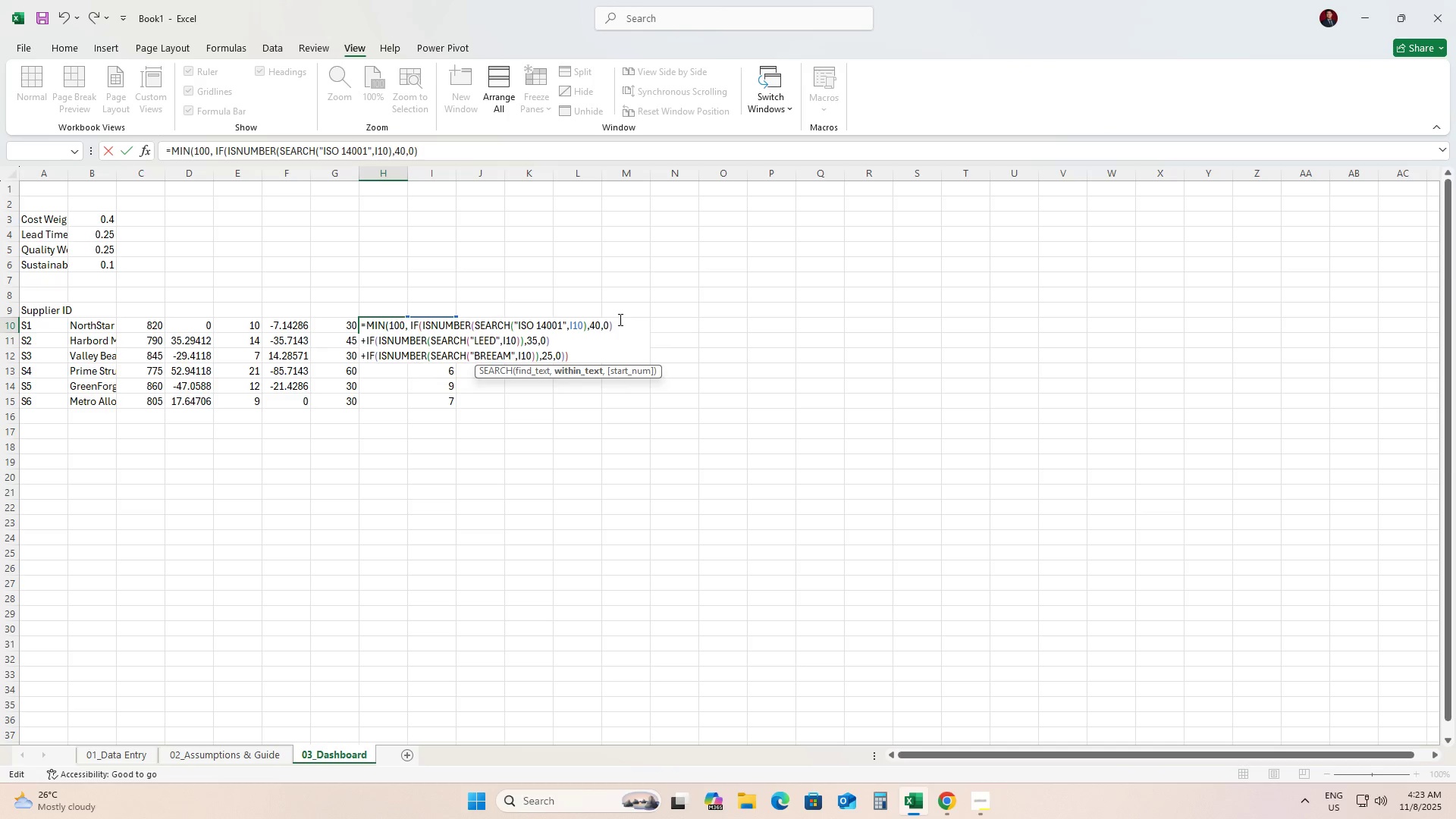 
key(ArrowRight)
 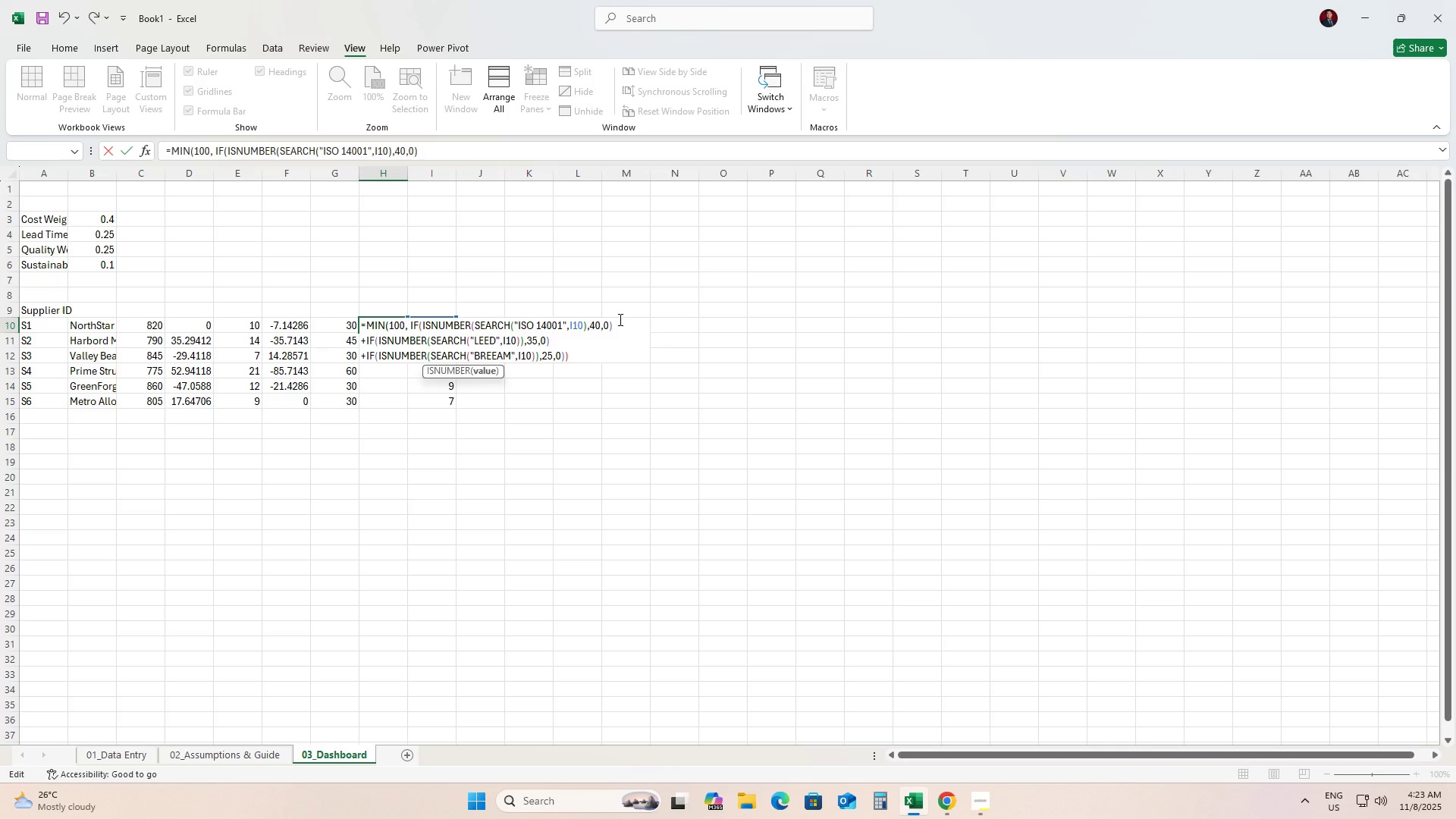 
key(Shift+0)
 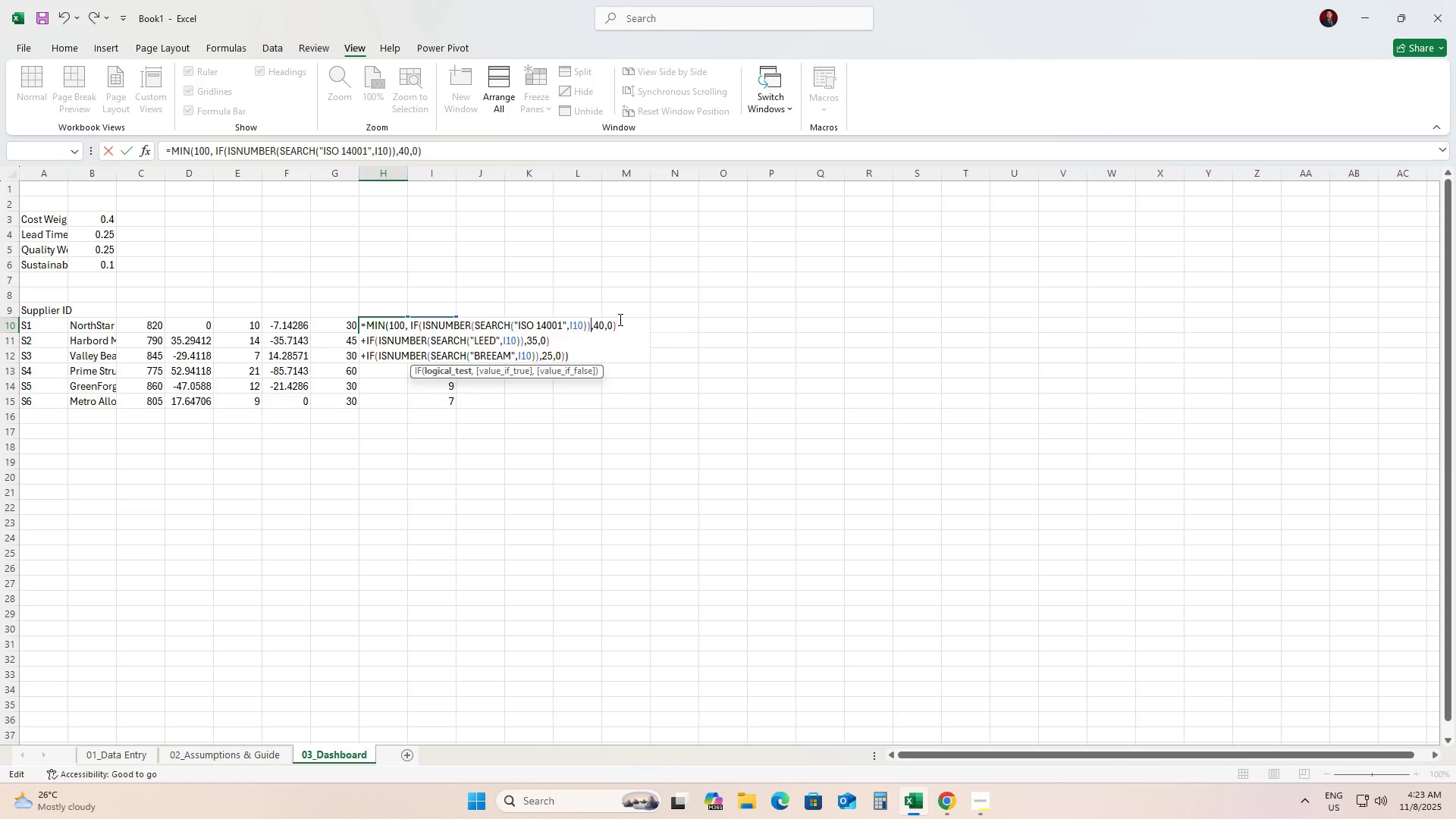 
key(Enter)
 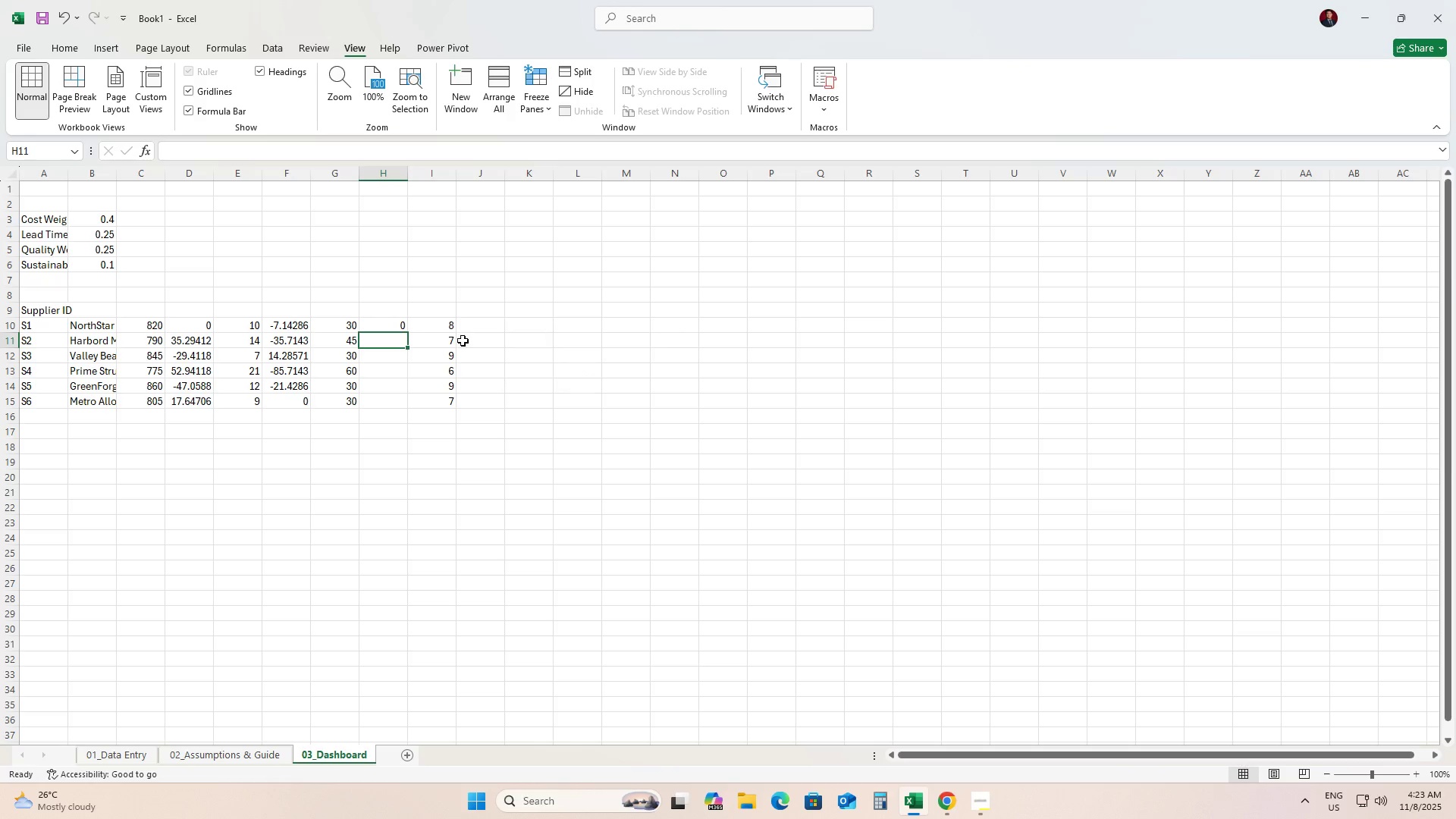 
left_click([406, 325])
 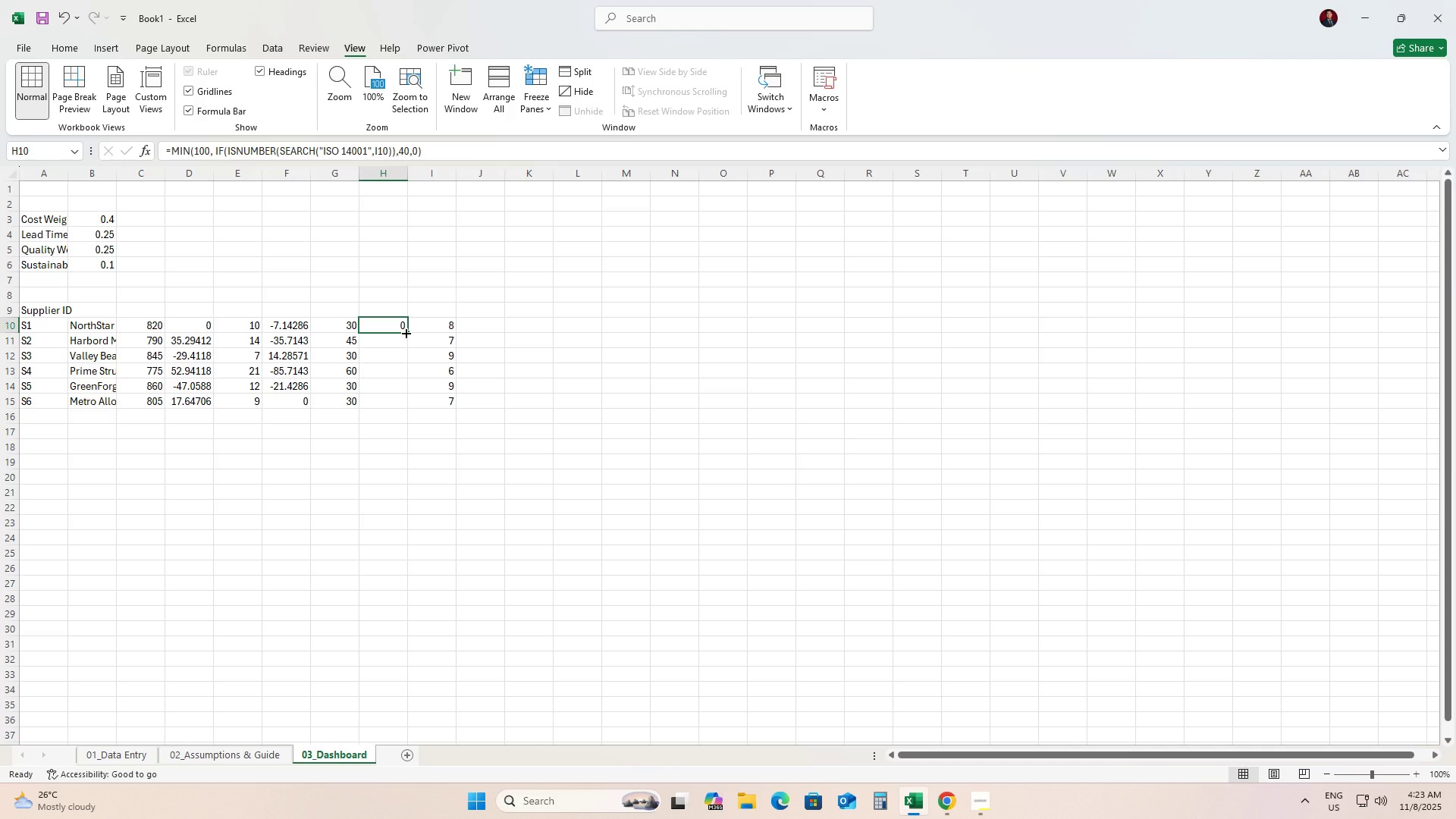 
left_click_drag(start_coordinate=[405, 332], to_coordinate=[396, 407])
 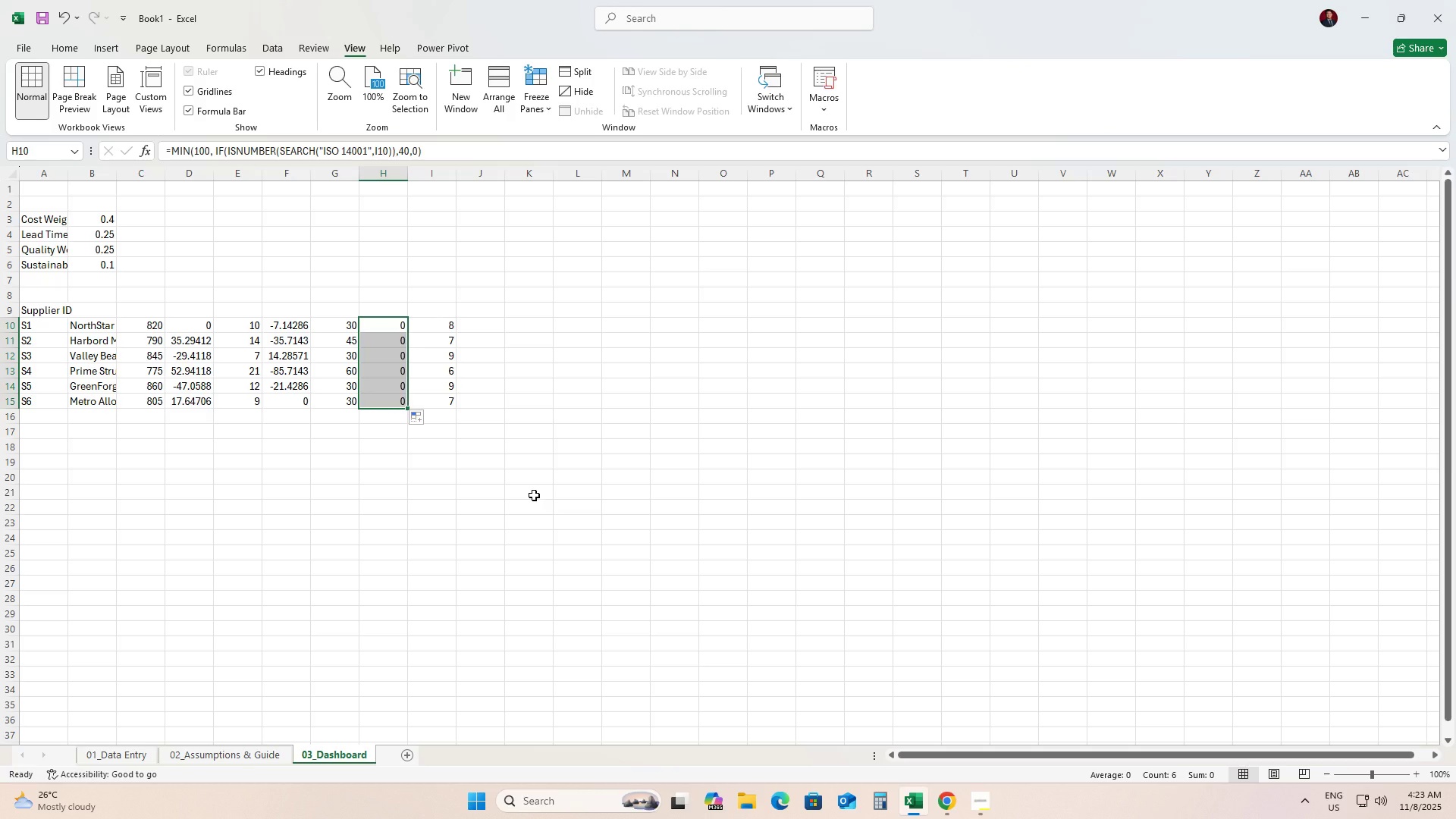 
wait(11.31)
 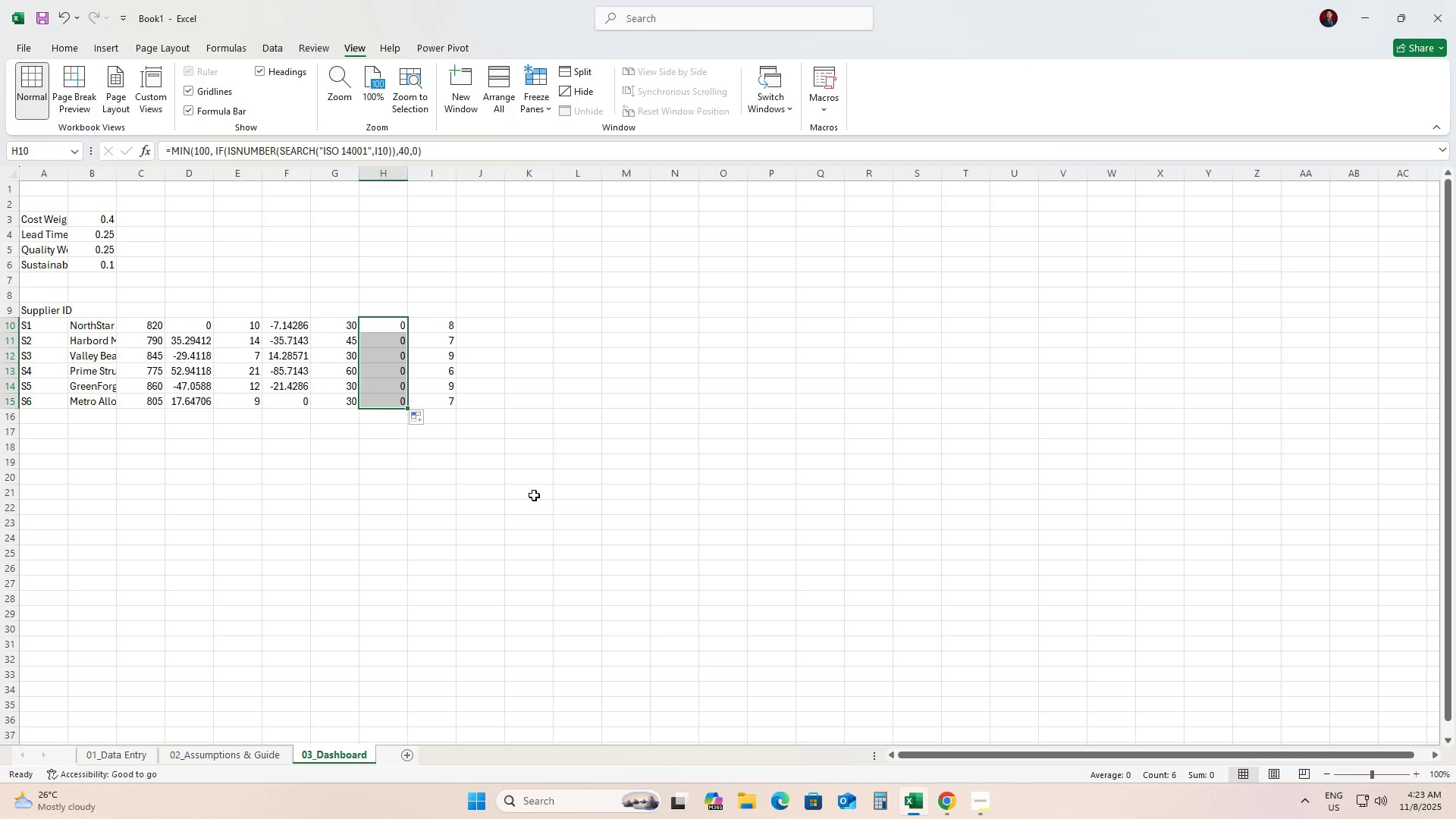 
left_click([519, 331])
 